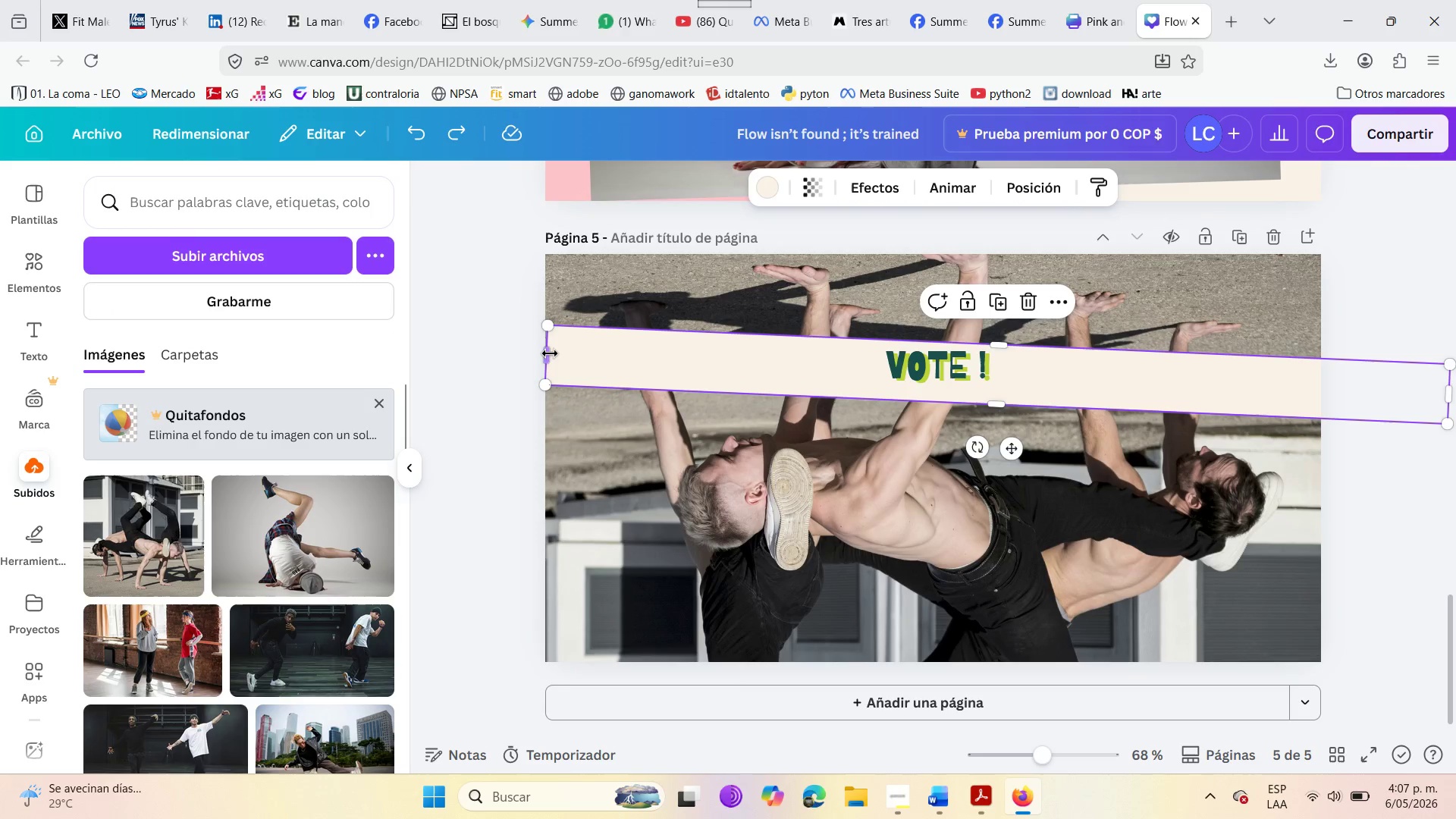 
left_click_drag(start_coordinate=[548, 353], to_coordinate=[843, 365])
 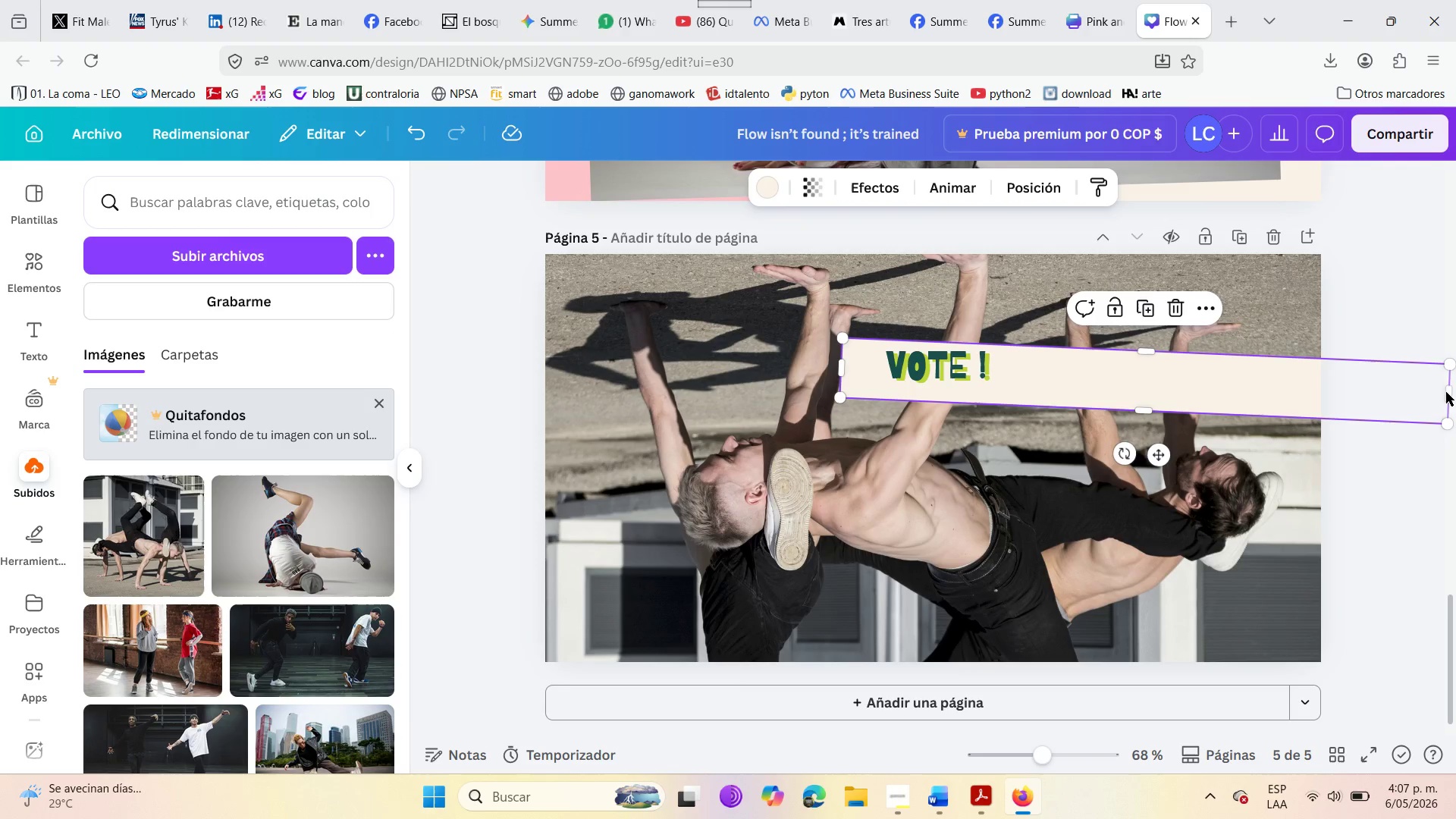 
left_click_drag(start_coordinate=[1442, 392], to_coordinate=[1028, 374])
 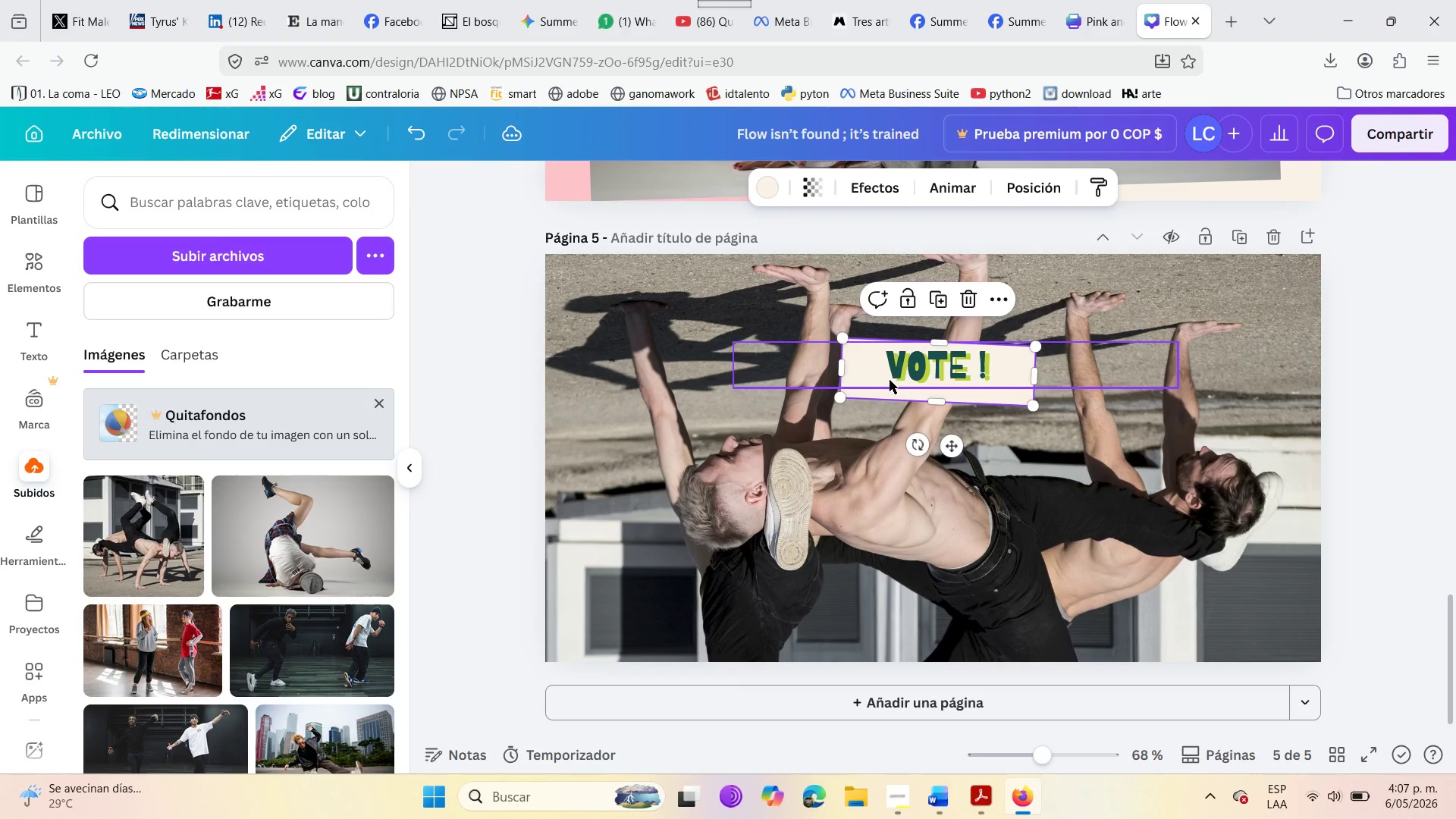 
left_click([890, 380])
 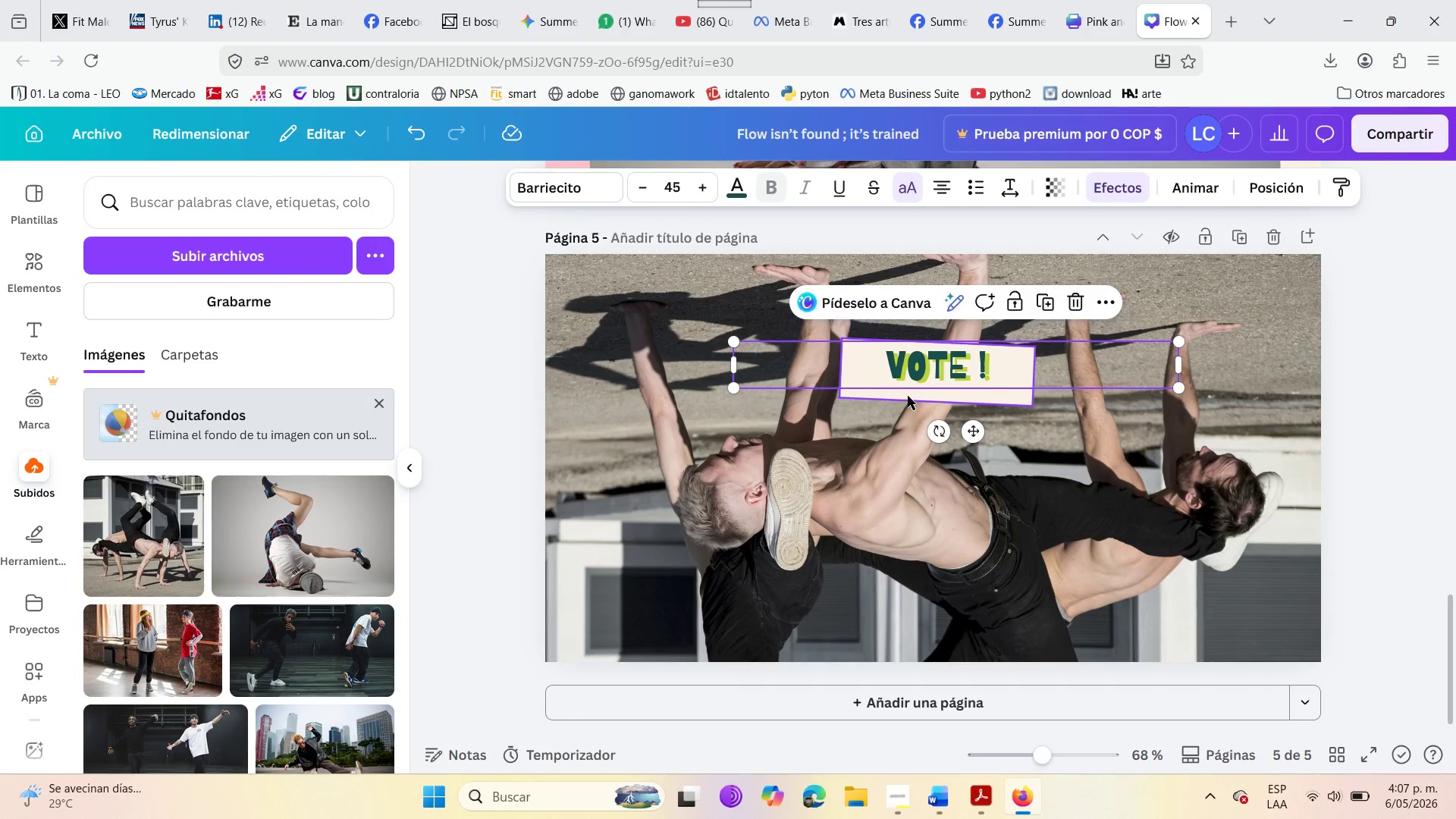 
left_click_drag(start_coordinate=[919, 396], to_coordinate=[914, 391])
 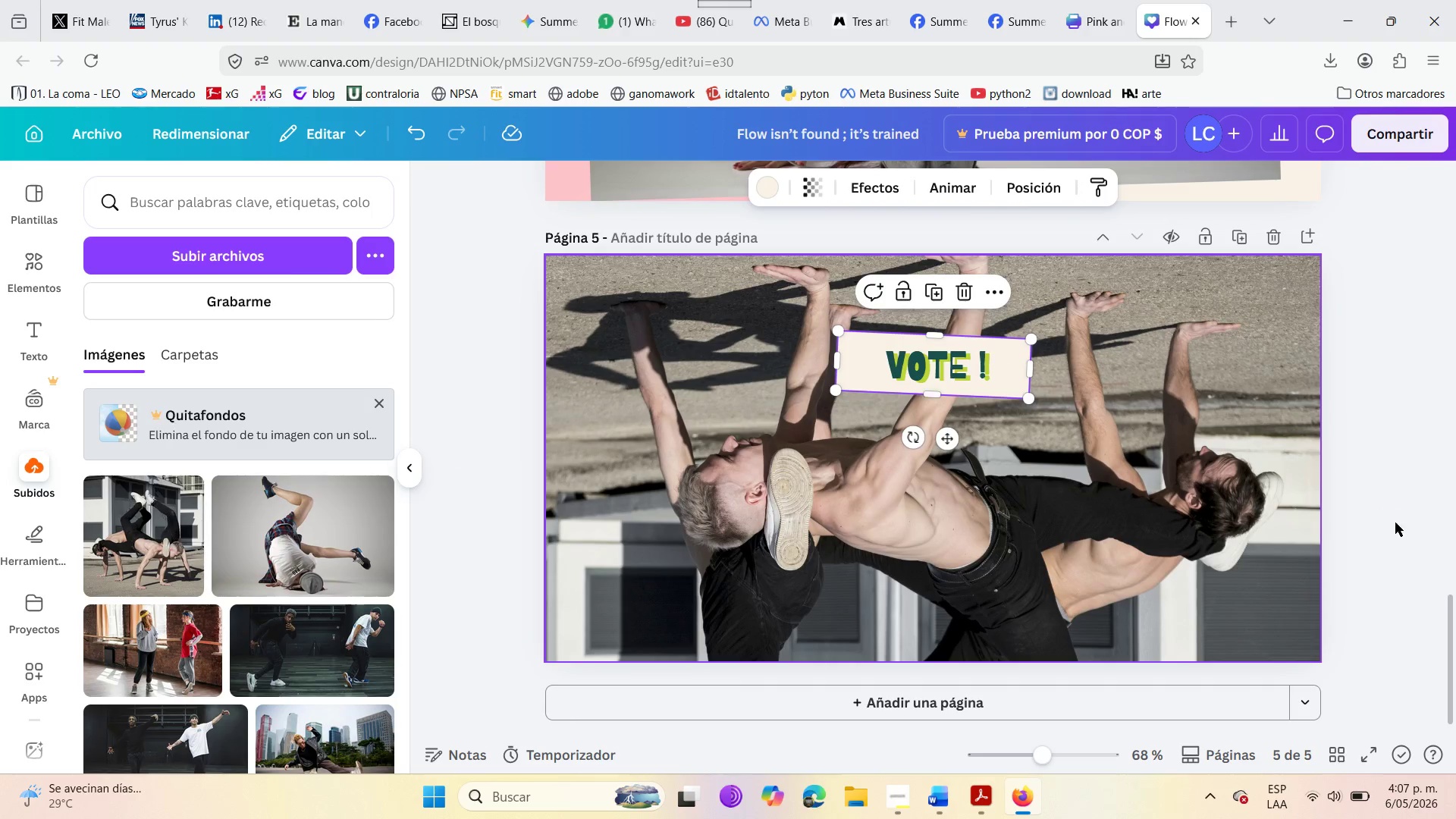 
left_click([1351, 500])
 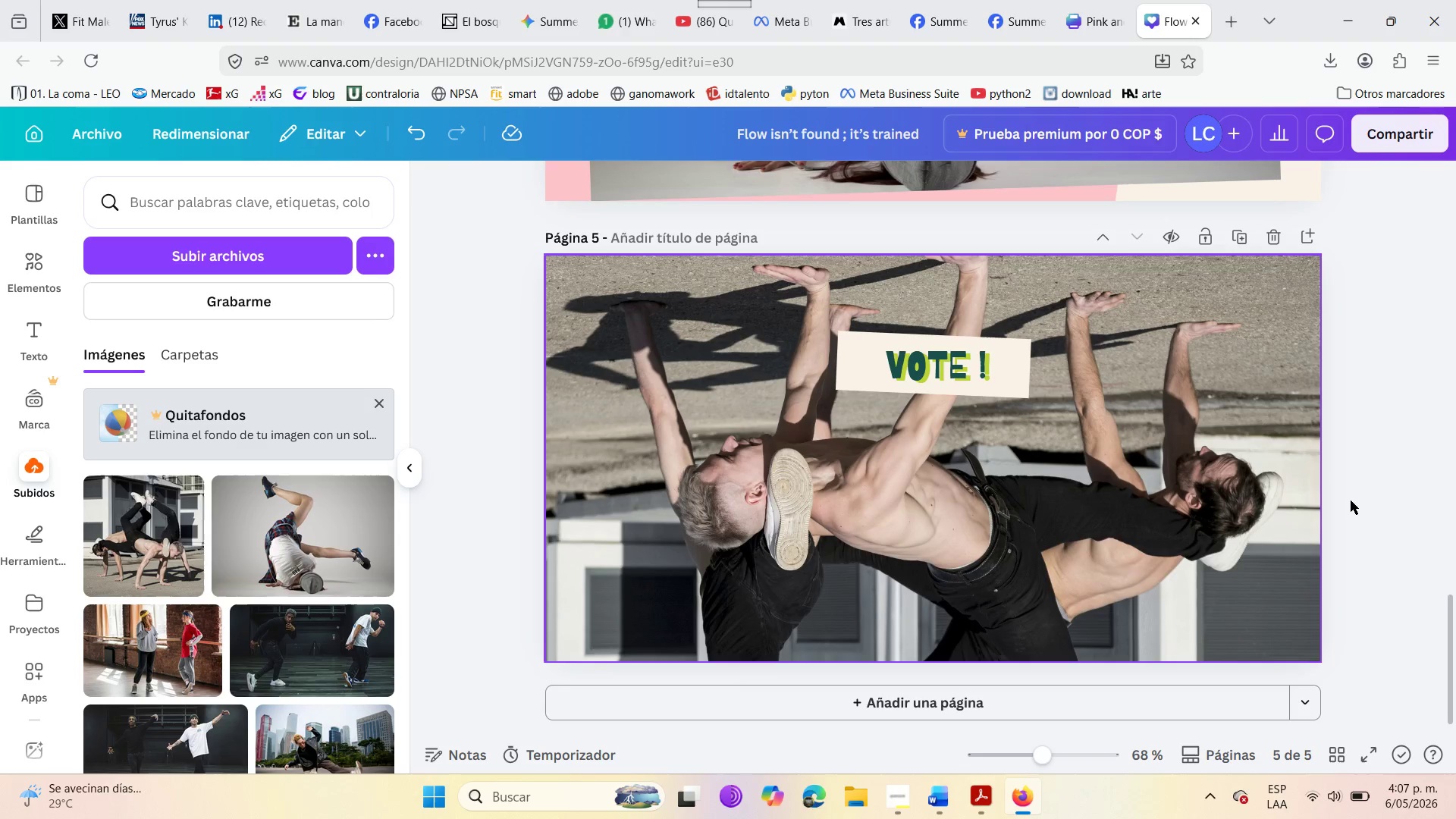 
wait(7.88)
 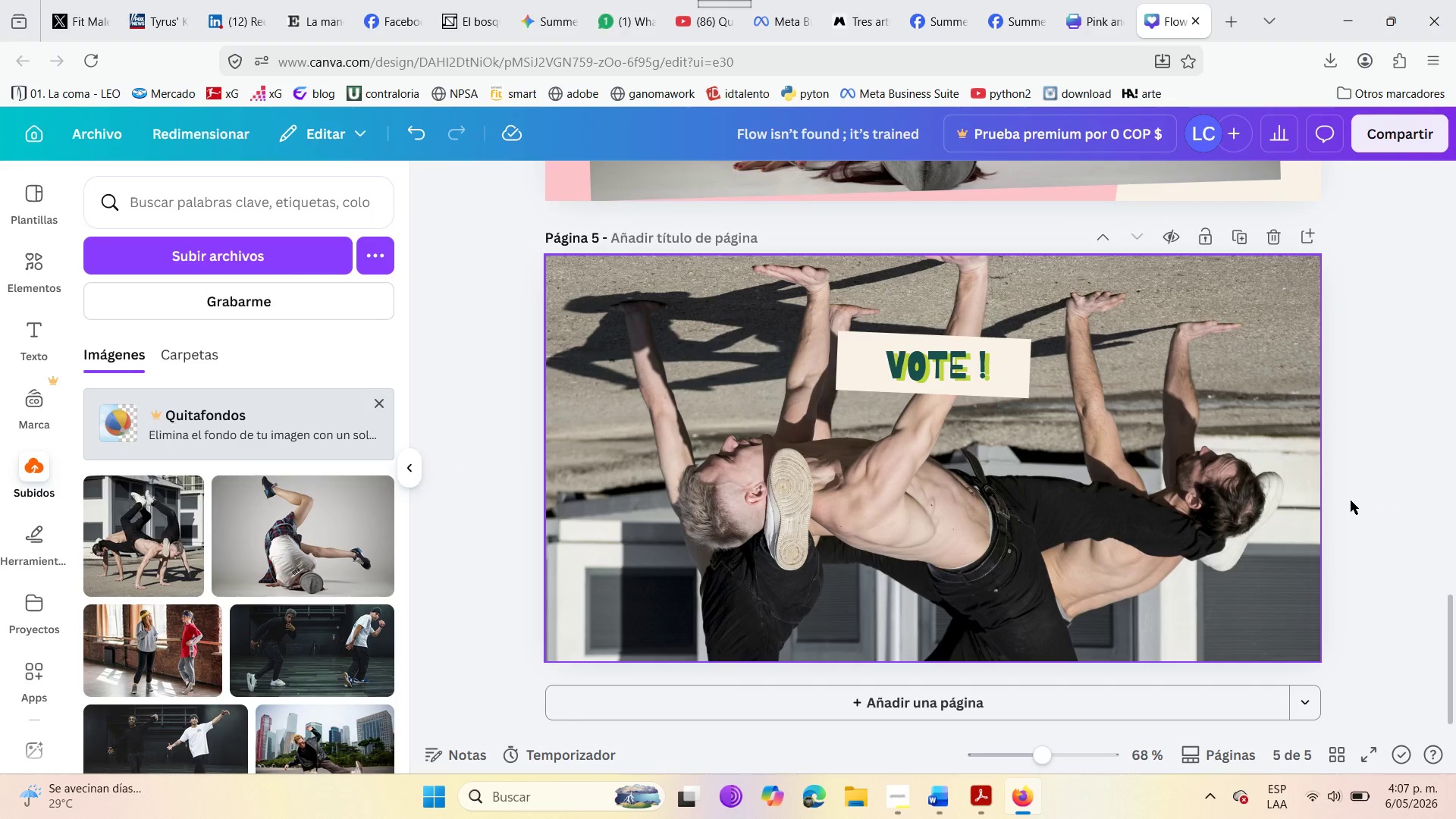 
left_click([769, 570])
 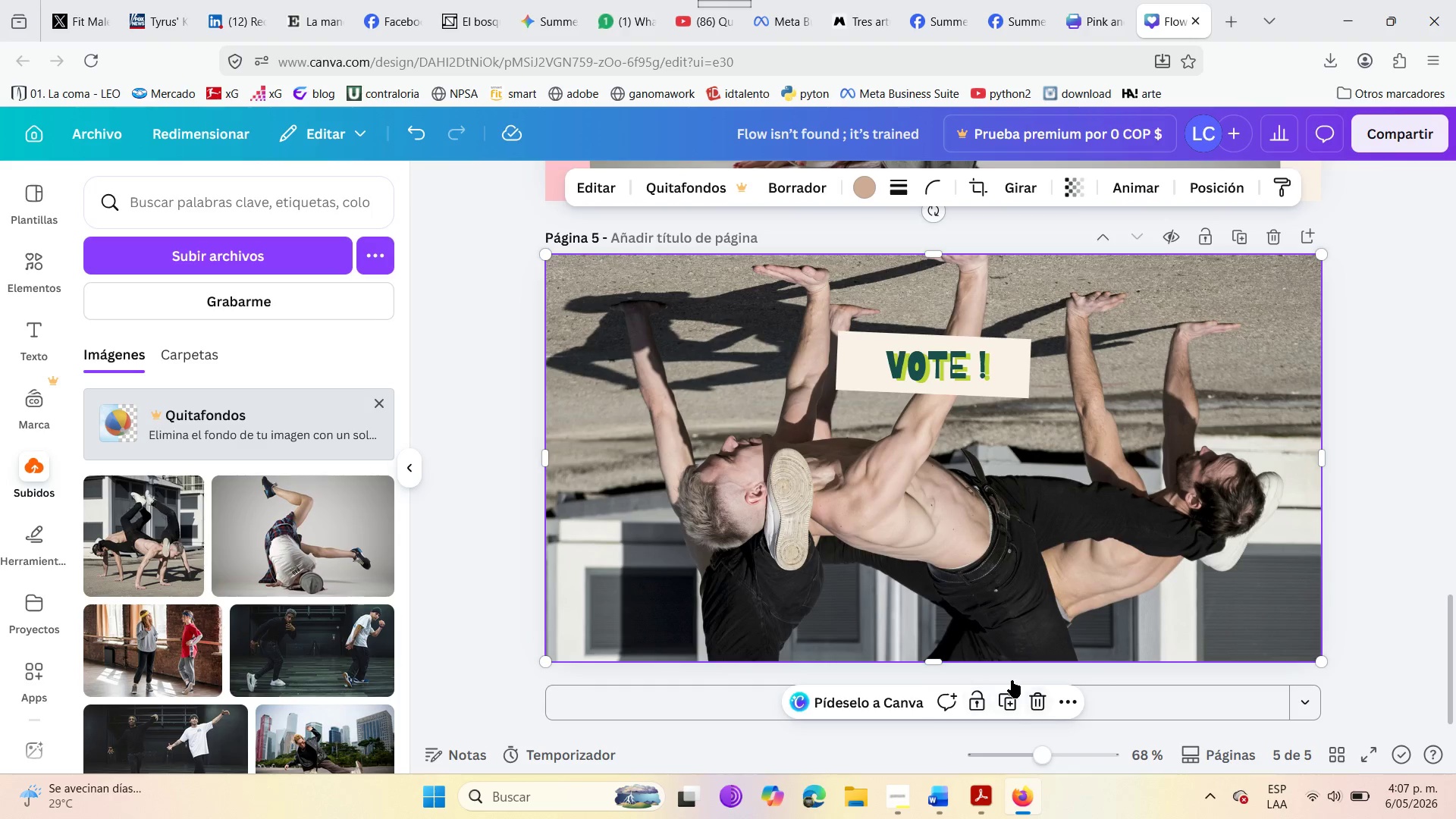 
scroll: coordinate [626, 461], scroll_direction: down, amount: 1.0
 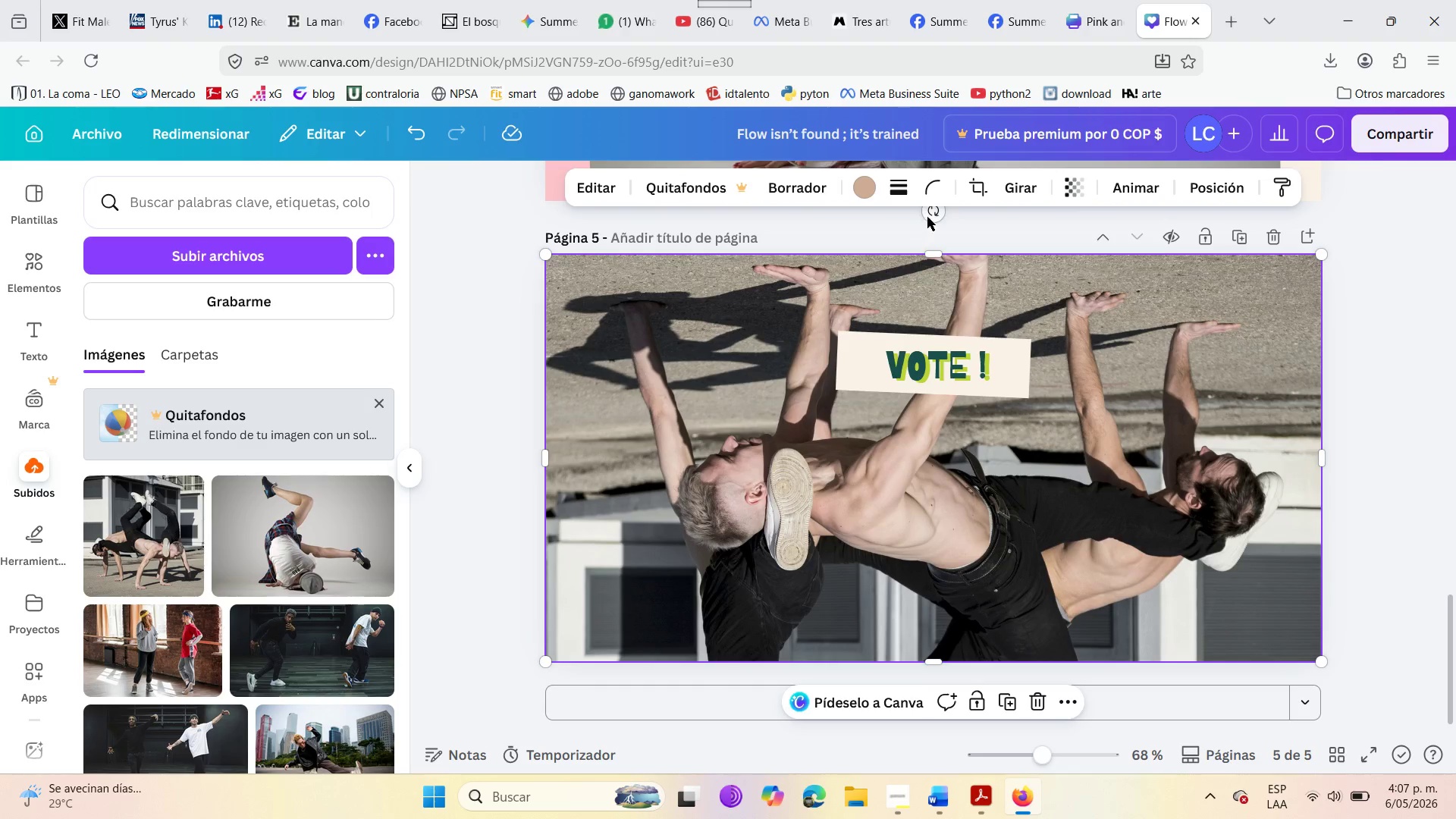 
left_click_drag(start_coordinate=[933, 216], to_coordinate=[905, 666])
 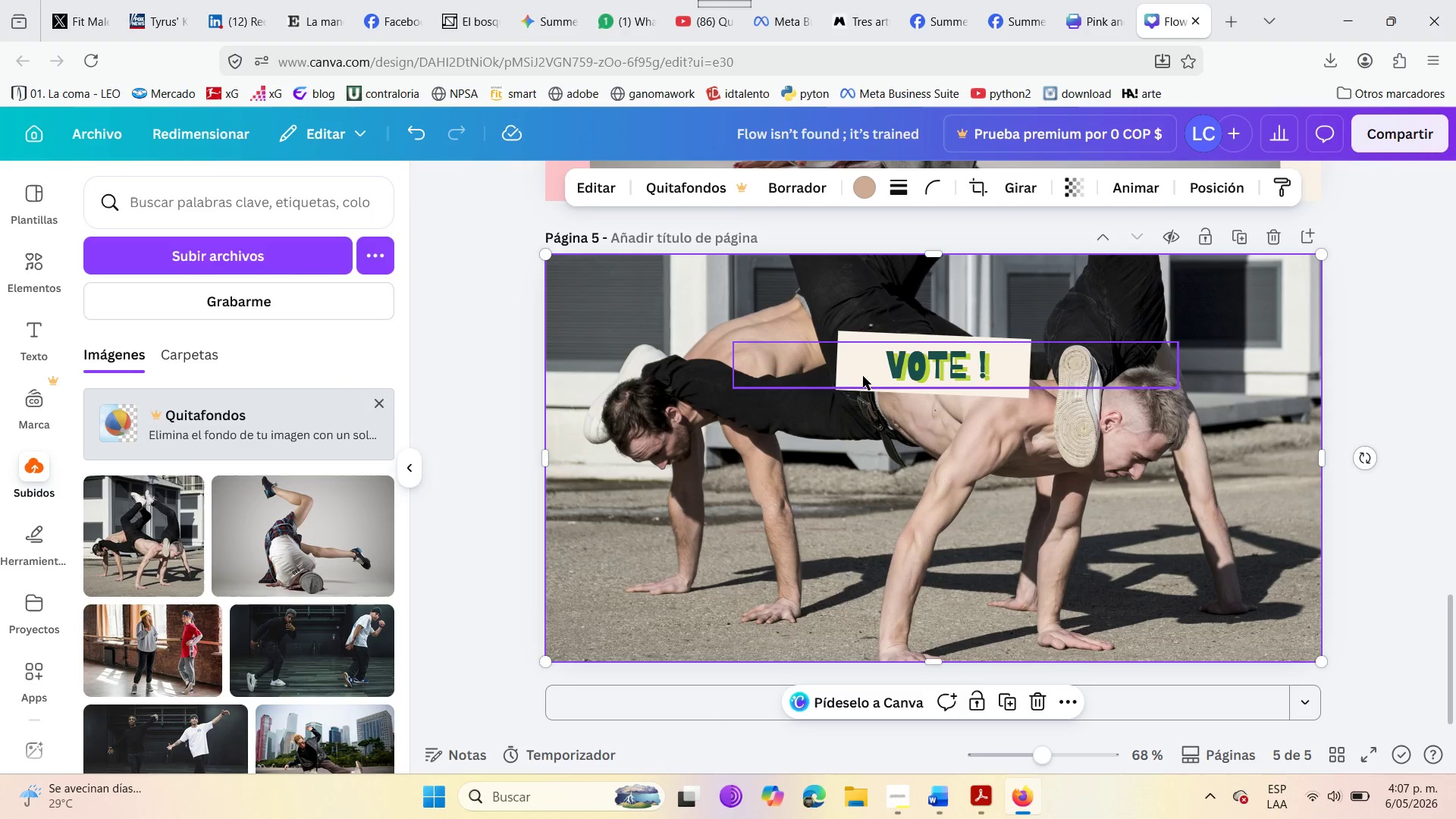 
left_click_drag(start_coordinate=[865, 374], to_coordinate=[862, 378])
 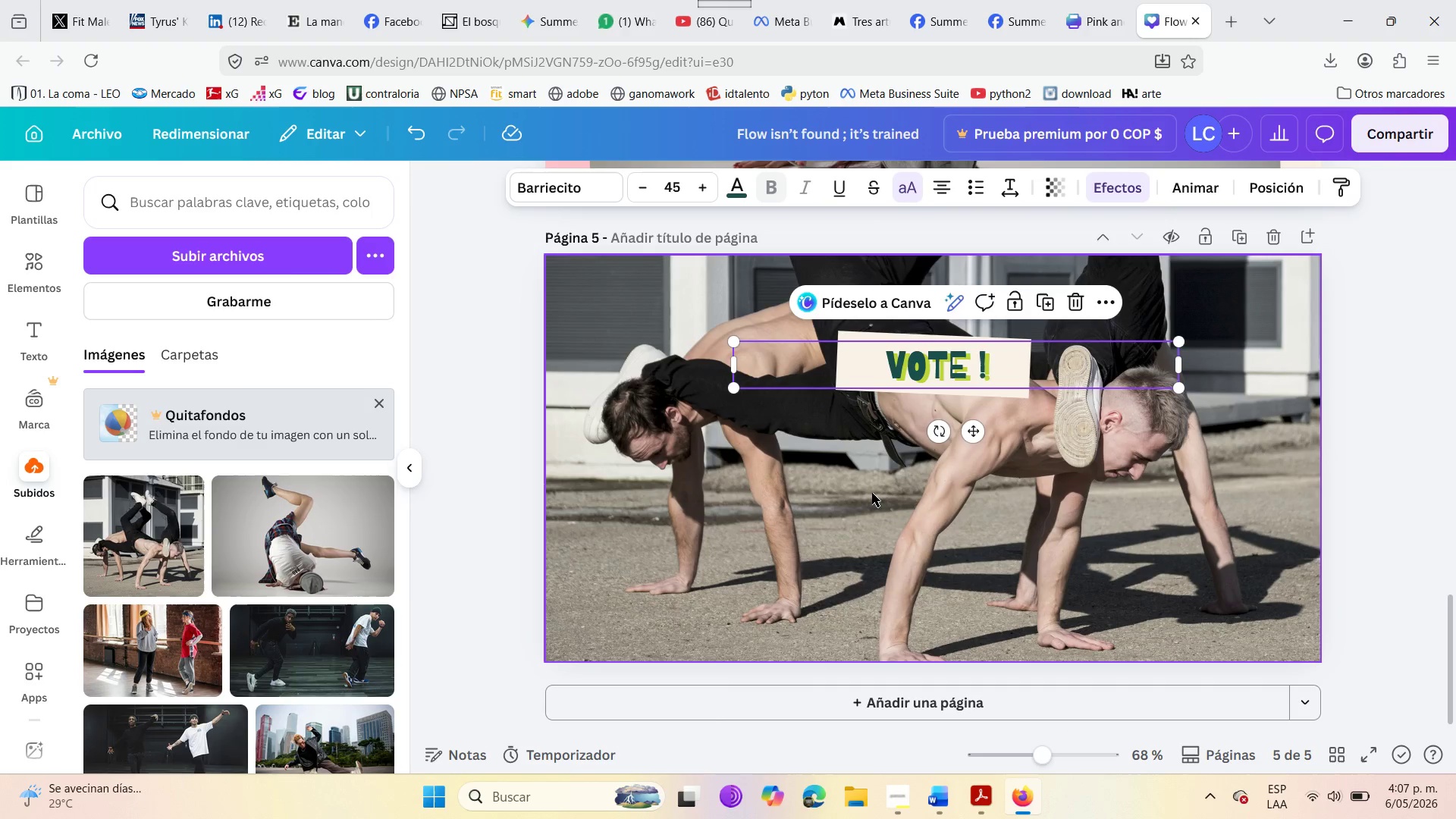 
left_click([872, 494])
 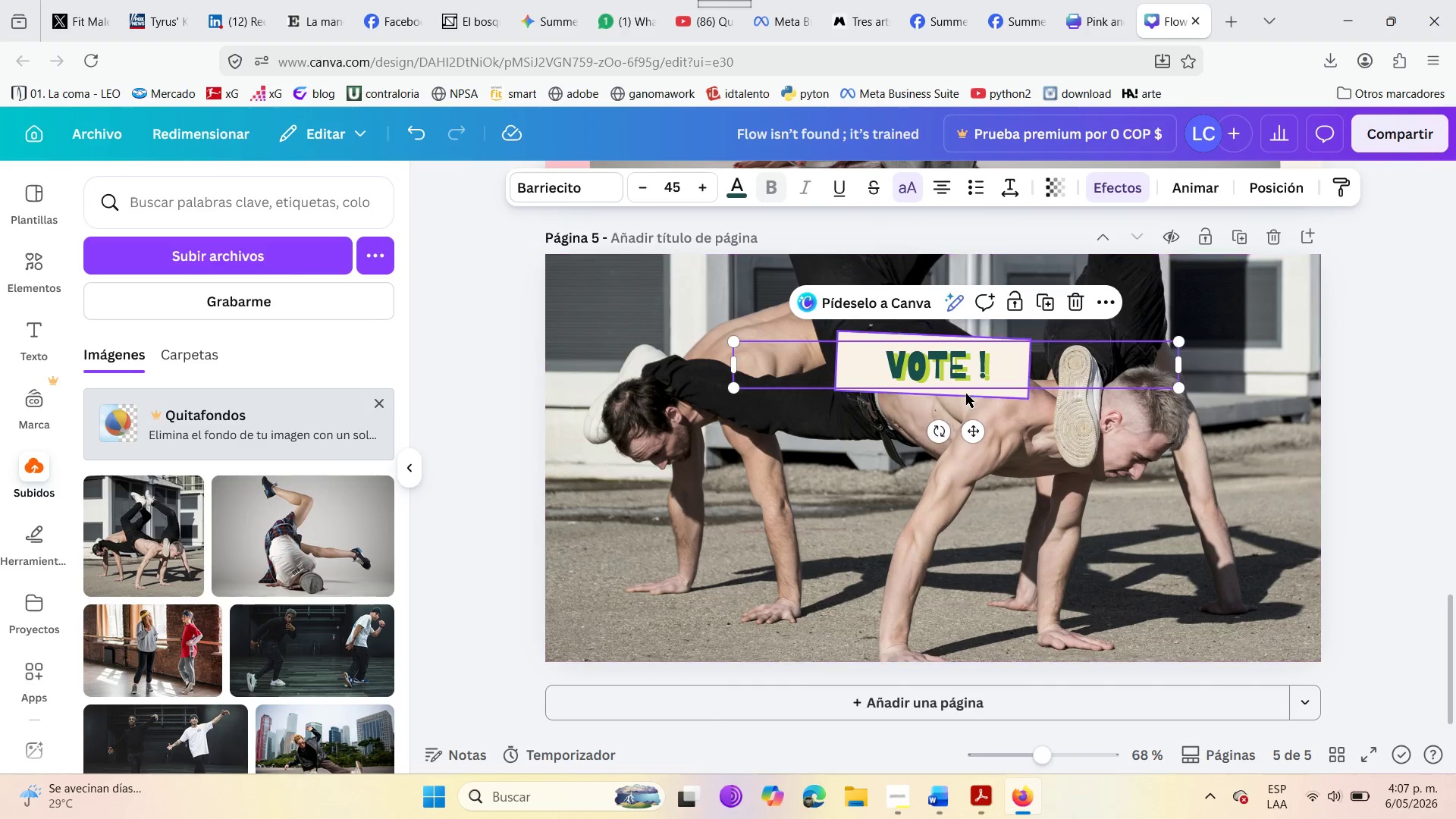 
left_click_drag(start_coordinate=[994, 394], to_coordinate=[984, 541])
 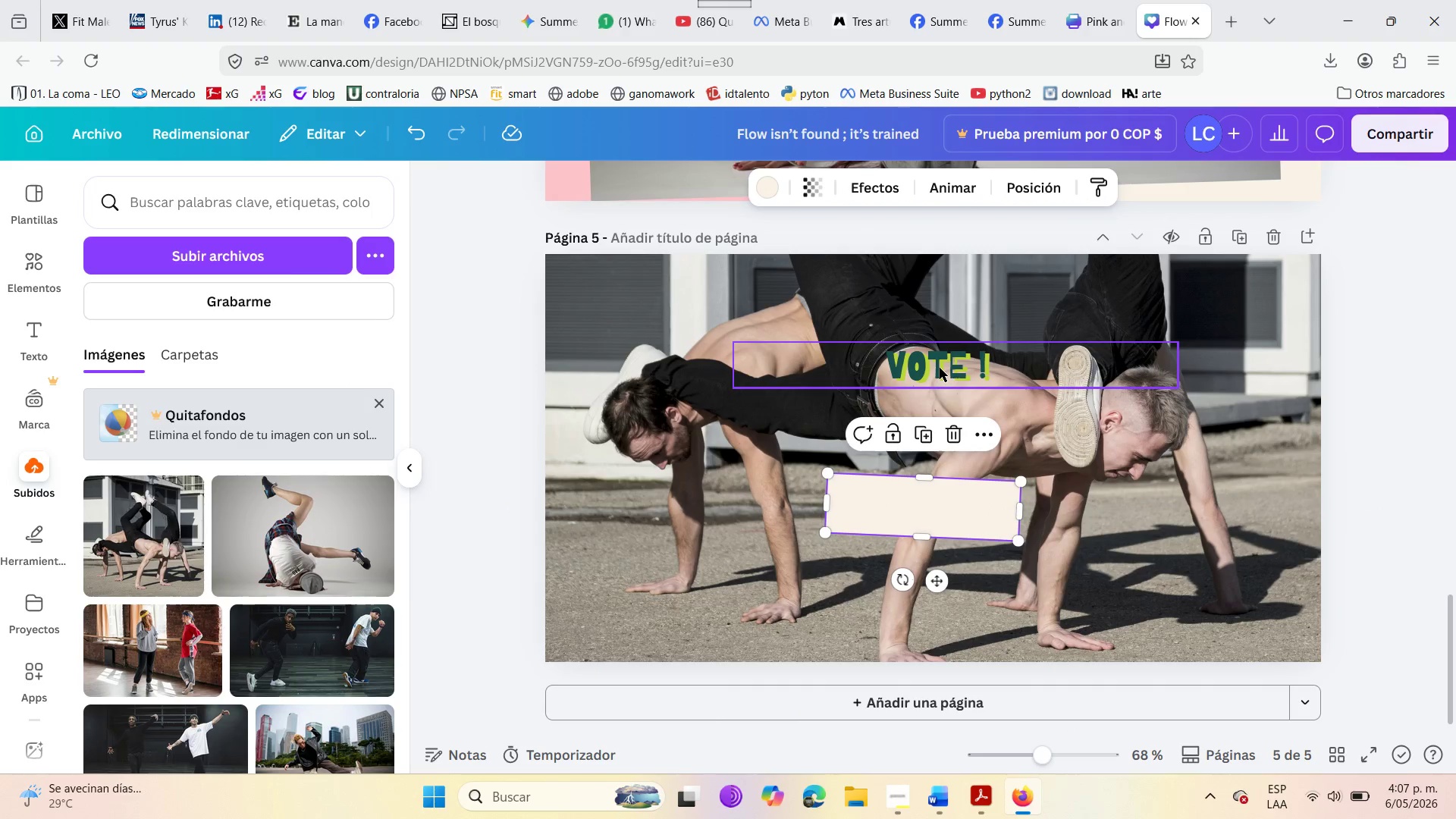 
left_click_drag(start_coordinate=[940, 368], to_coordinate=[929, 510])
 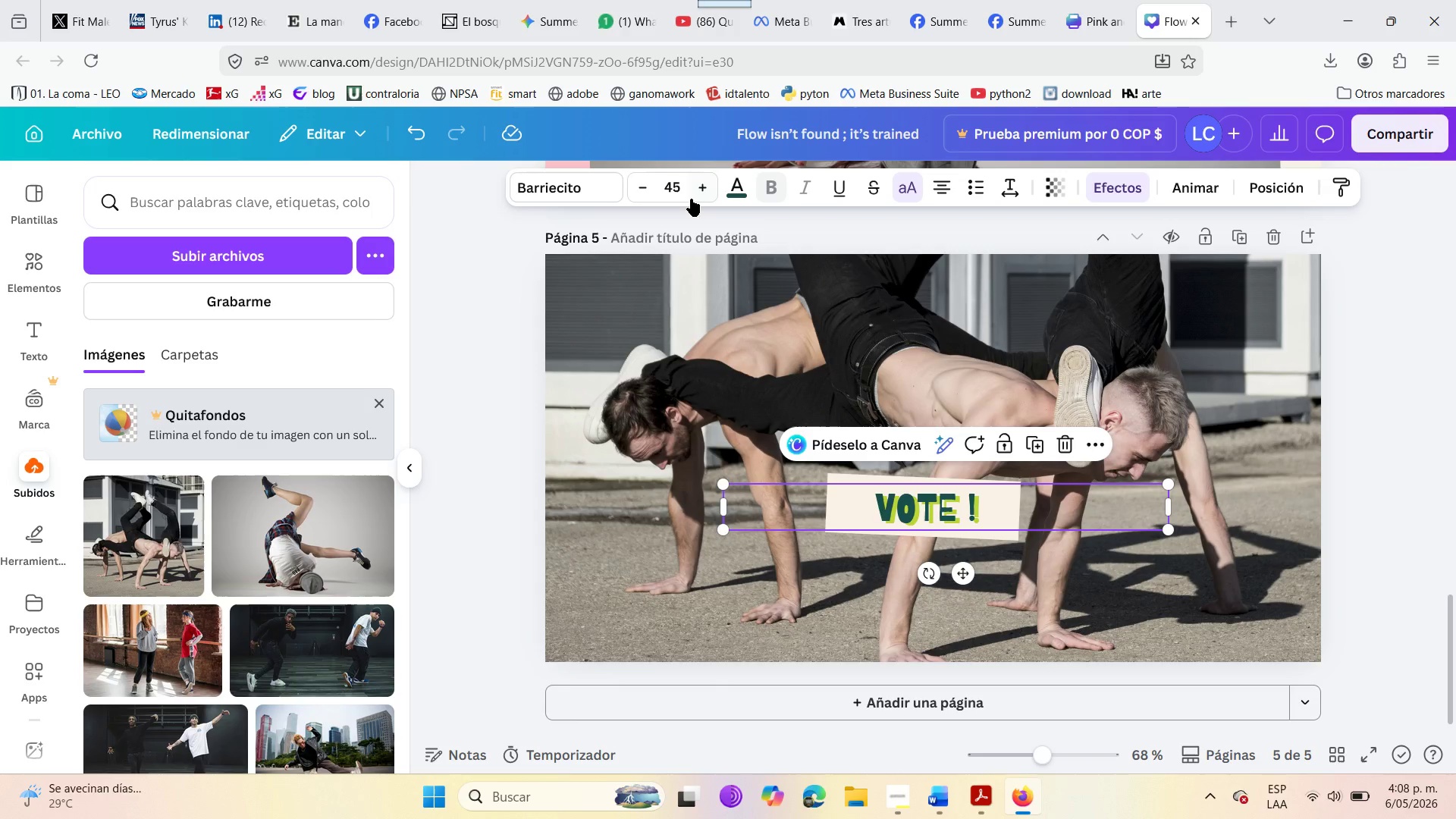 
left_click([681, 187])
 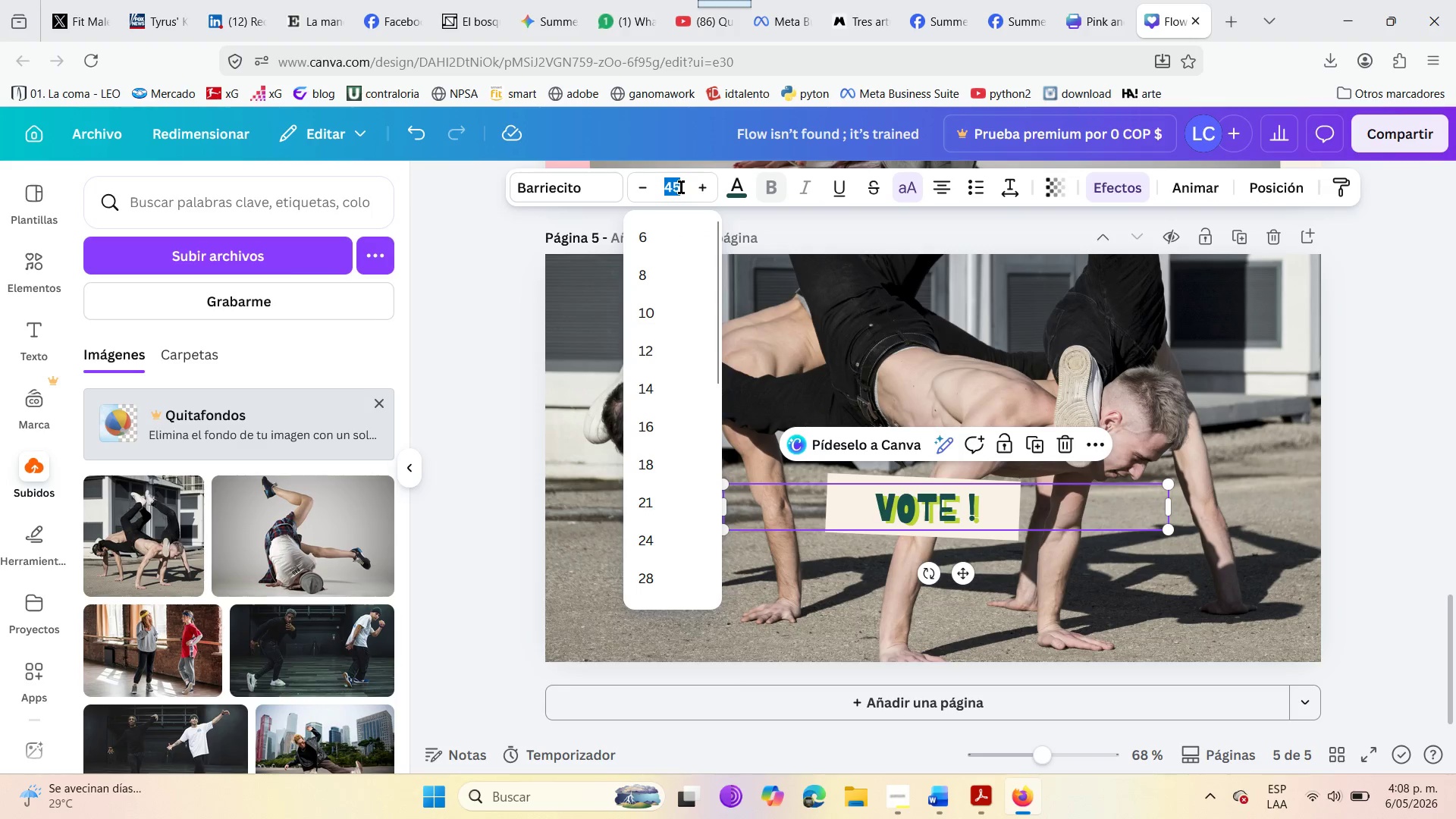 
type(60)
 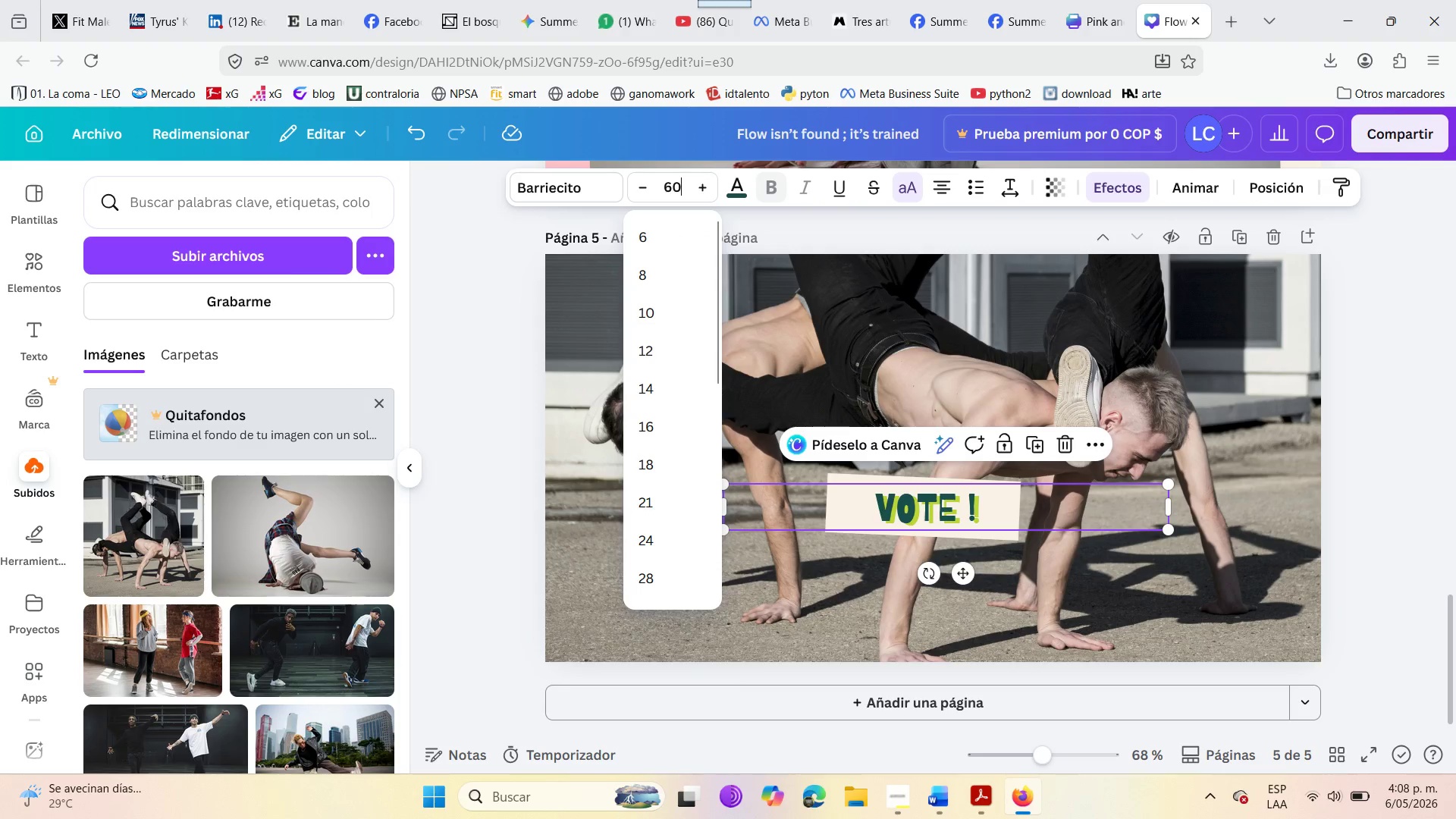 
key(Enter)
 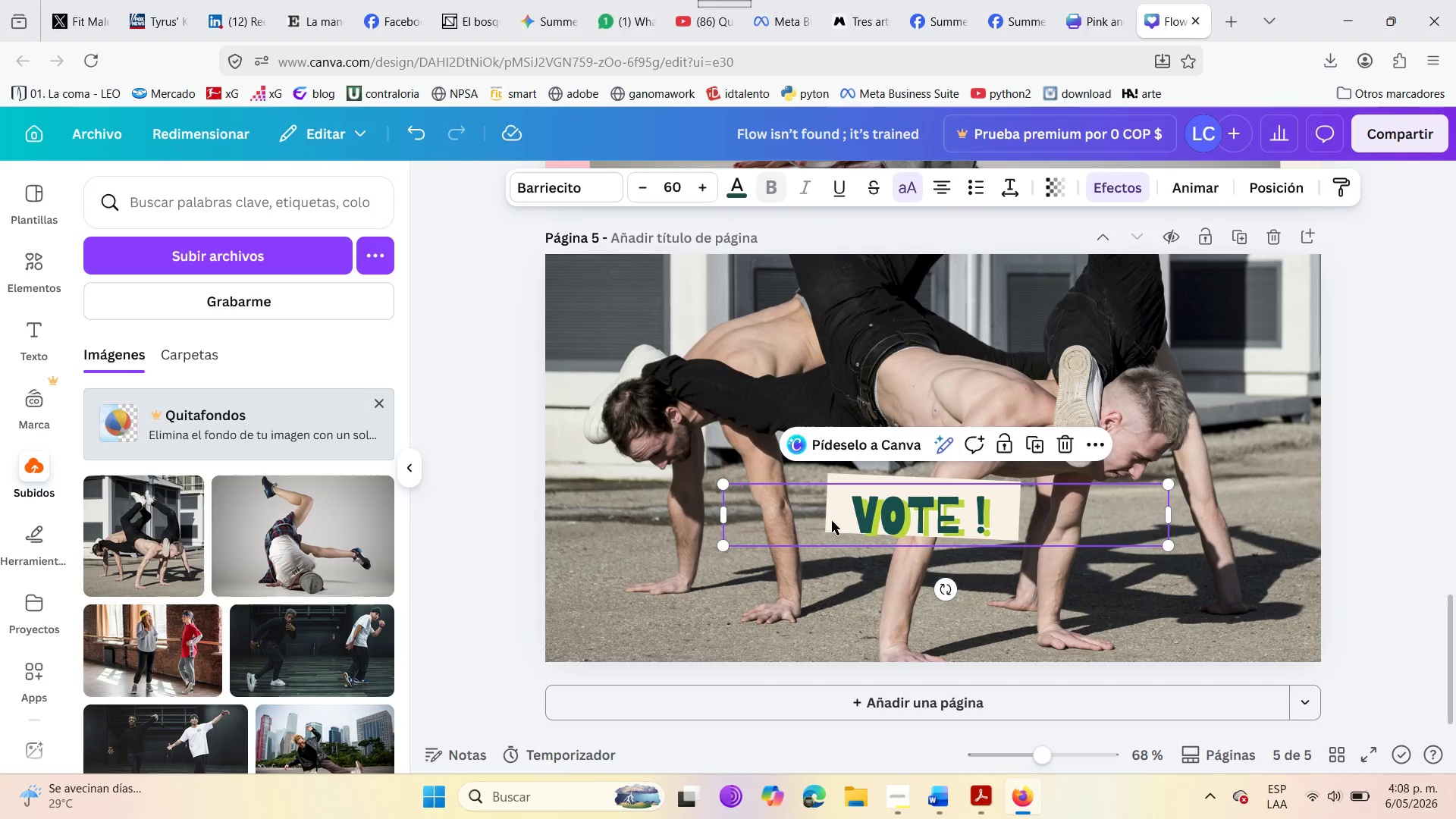 
left_click([1072, 596])
 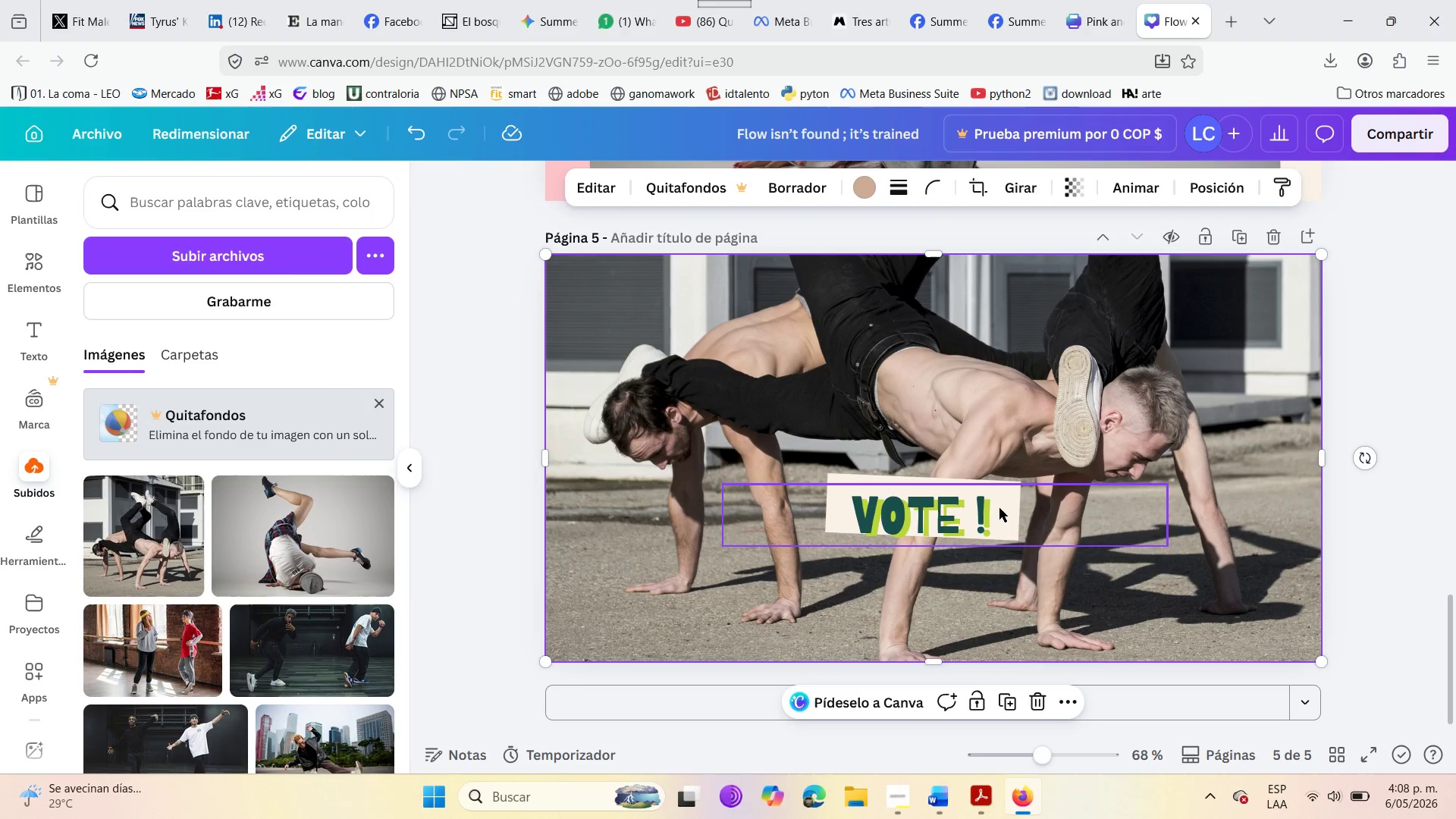 
left_click_drag(start_coordinate=[1003, 507], to_coordinate=[996, 499])
 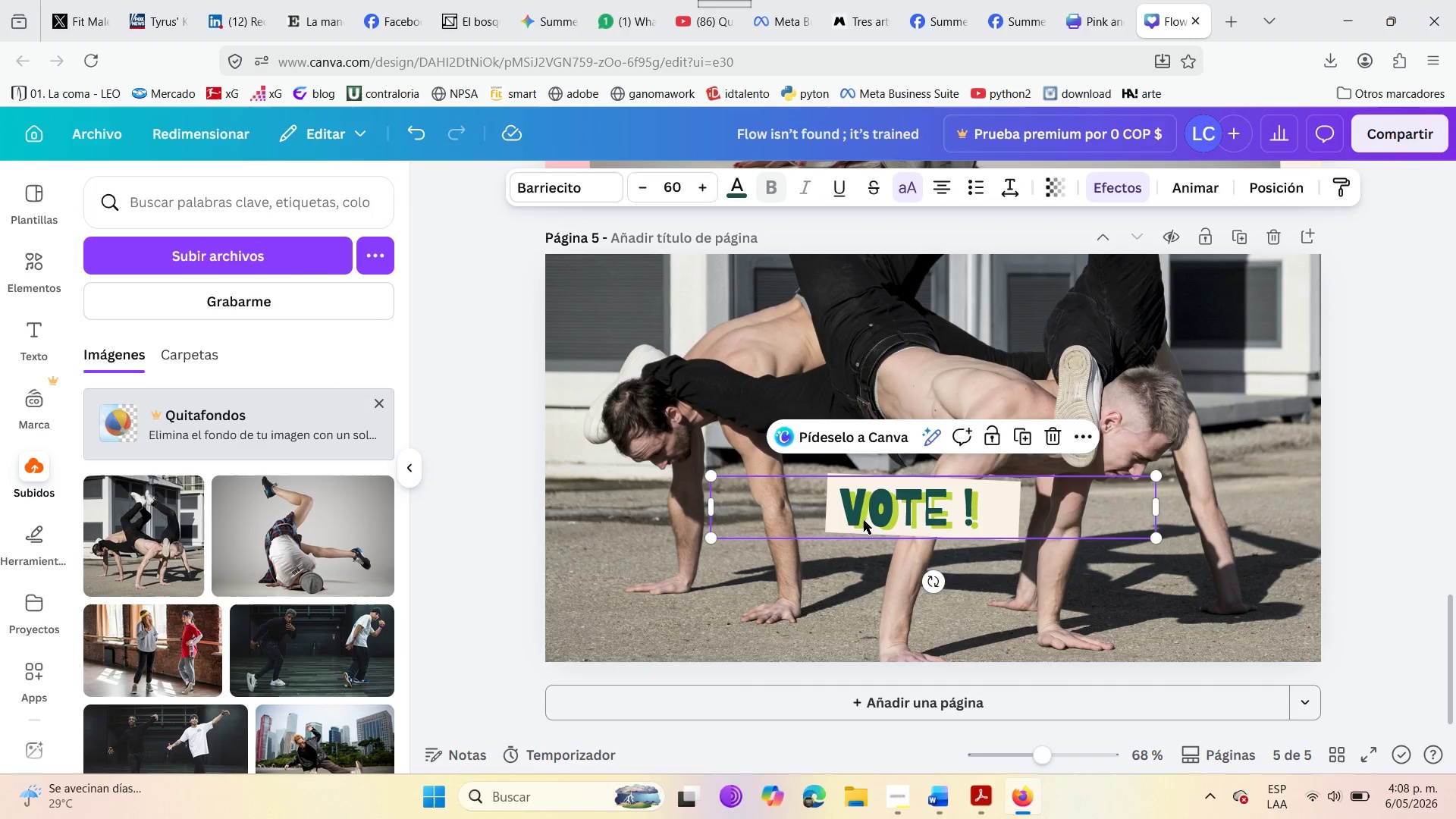 
left_click_drag(start_coordinate=[864, 517], to_coordinate=[880, 518])
 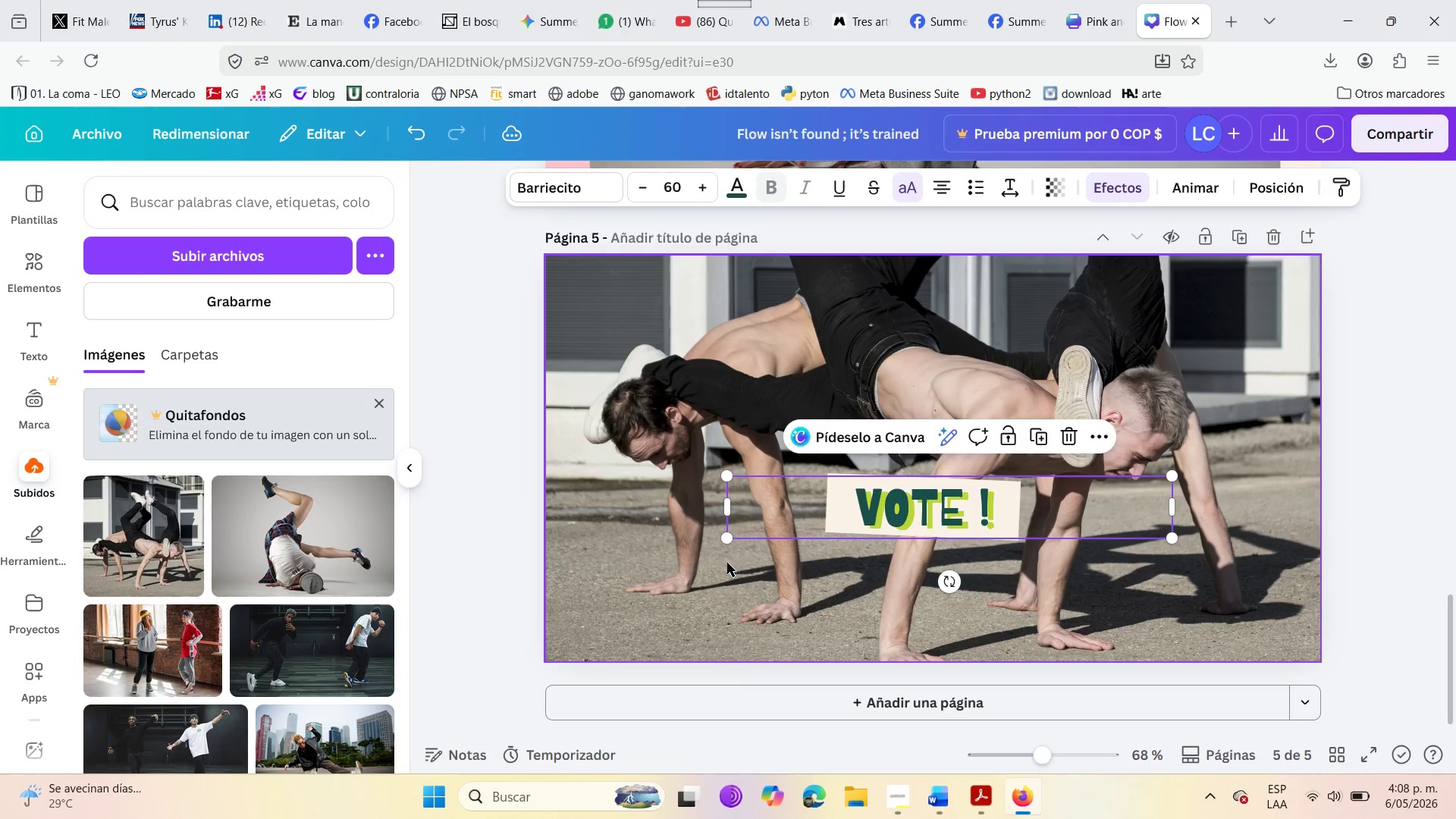 
left_click([722, 565])
 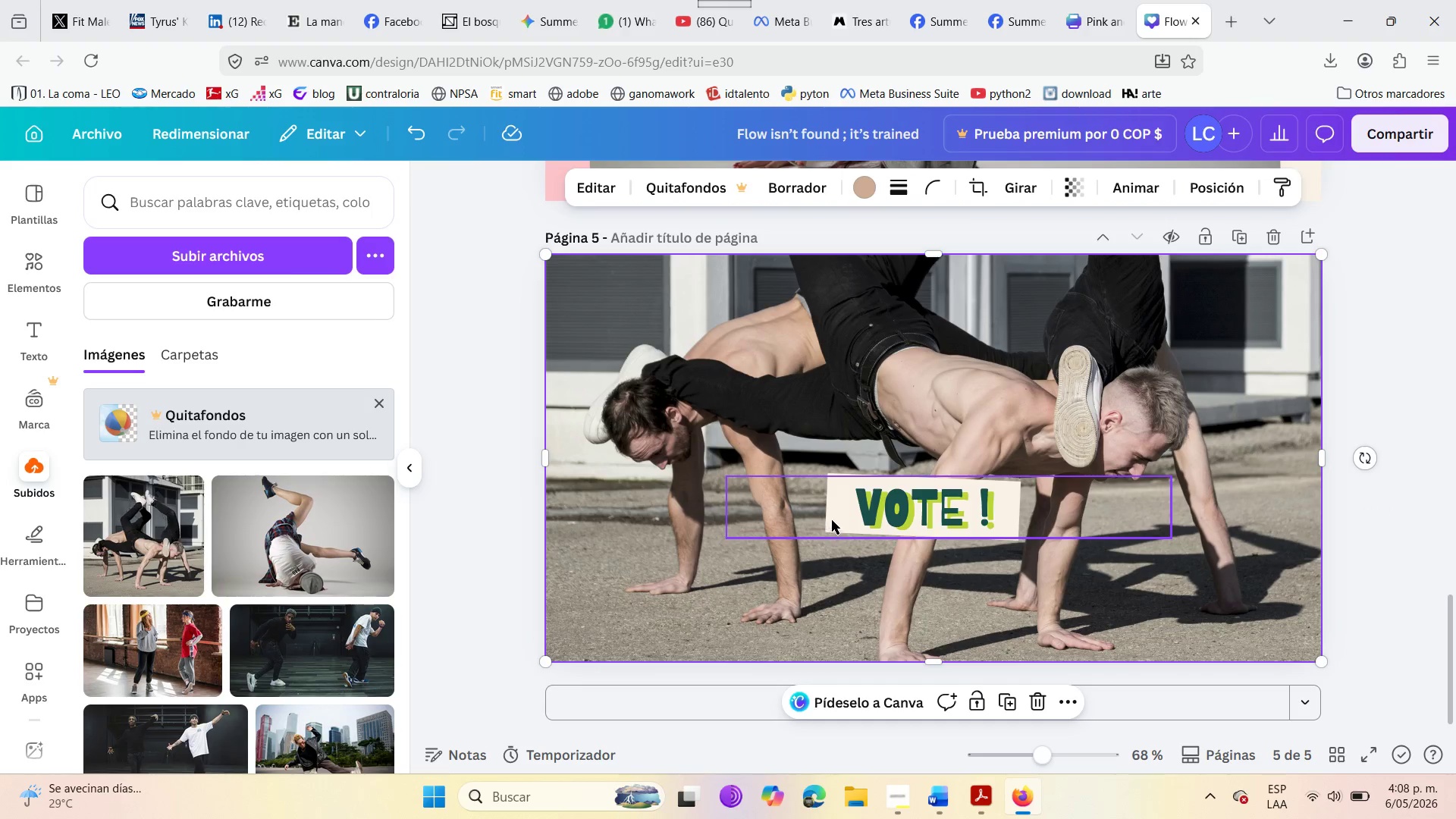 
left_click_drag(start_coordinate=[884, 507], to_coordinate=[870, 511])
 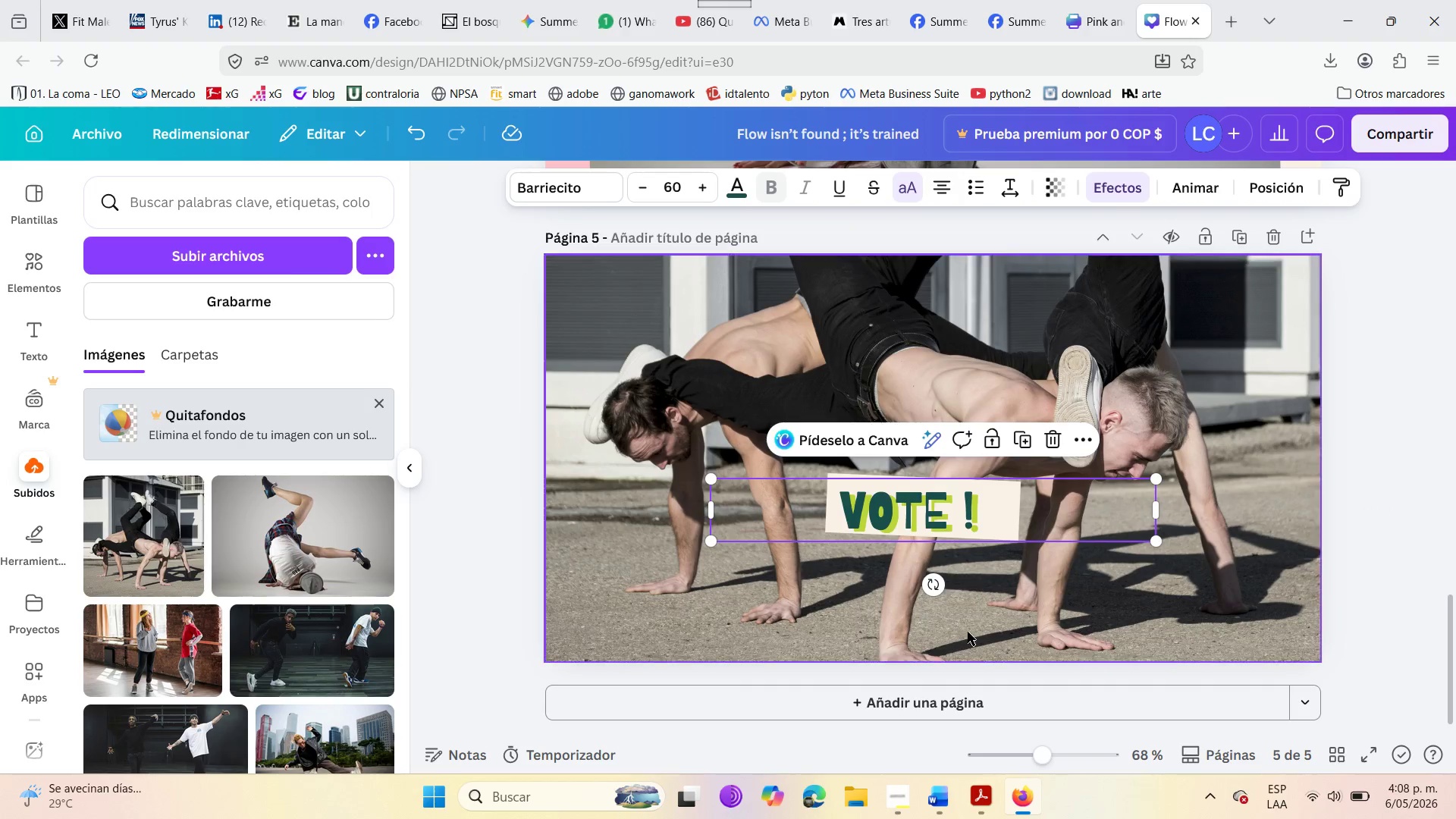 
left_click([968, 629])
 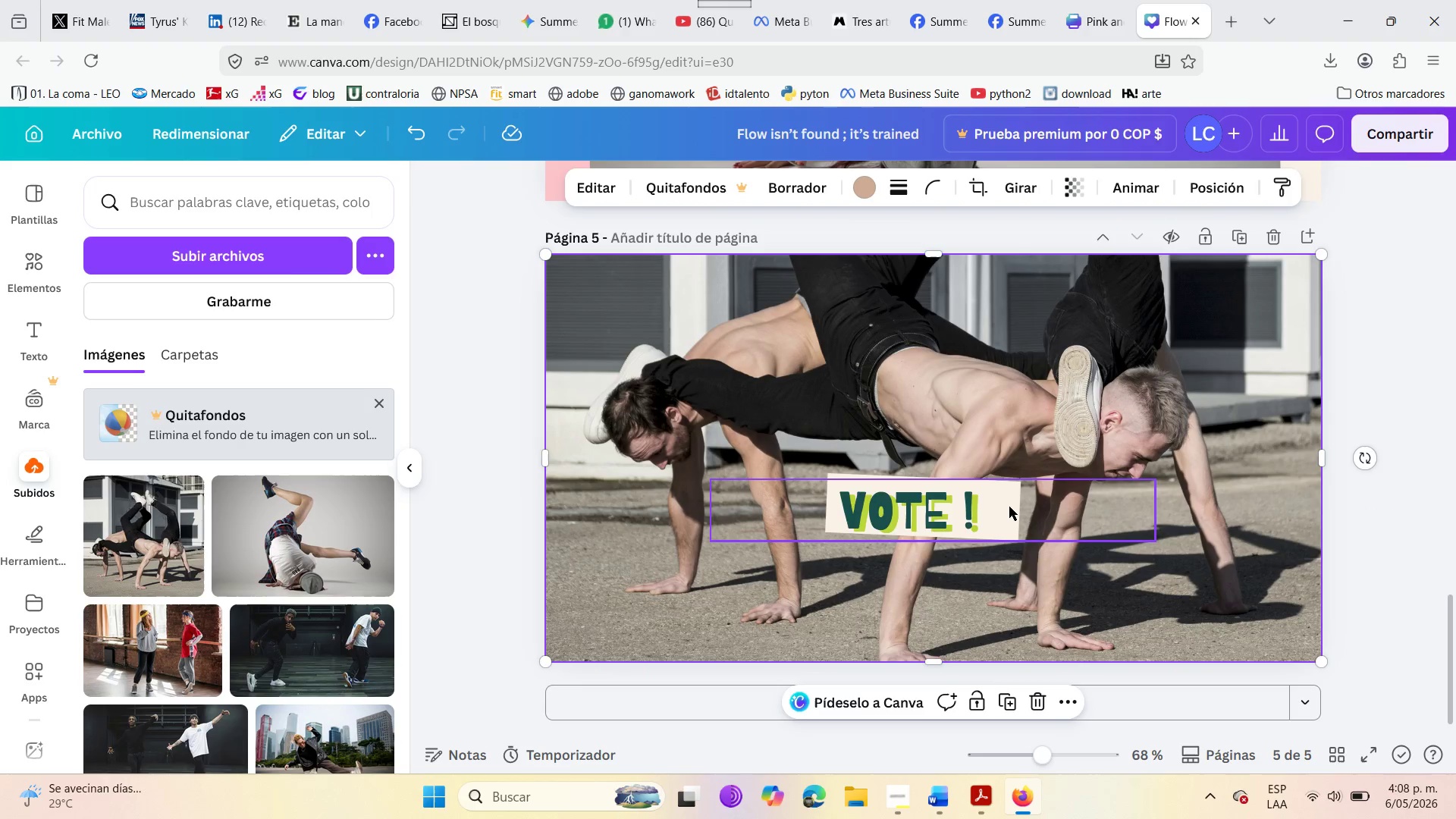 
left_click([1006, 507])
 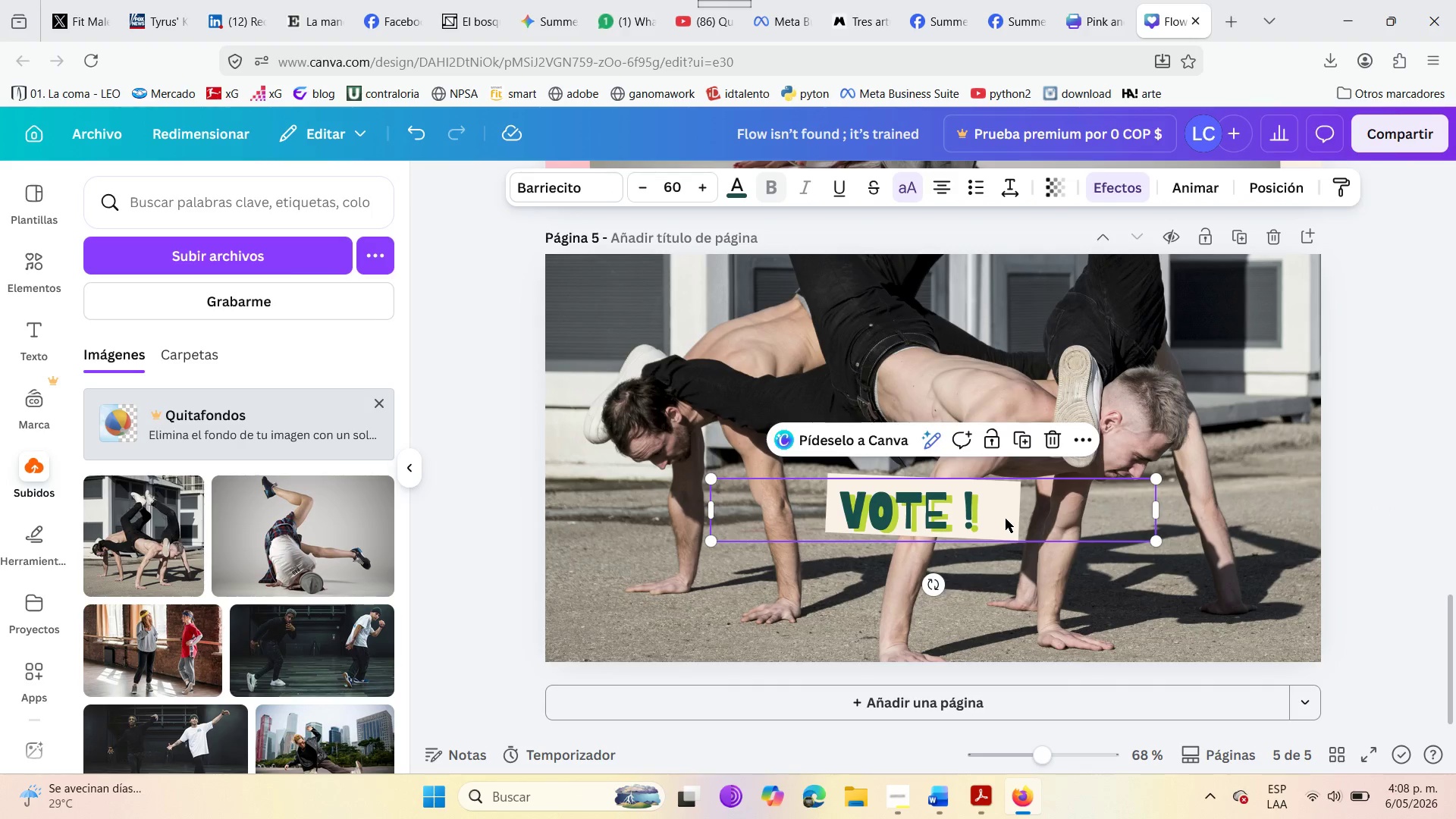 
left_click_drag(start_coordinate=[1006, 519], to_coordinate=[915, 483])
 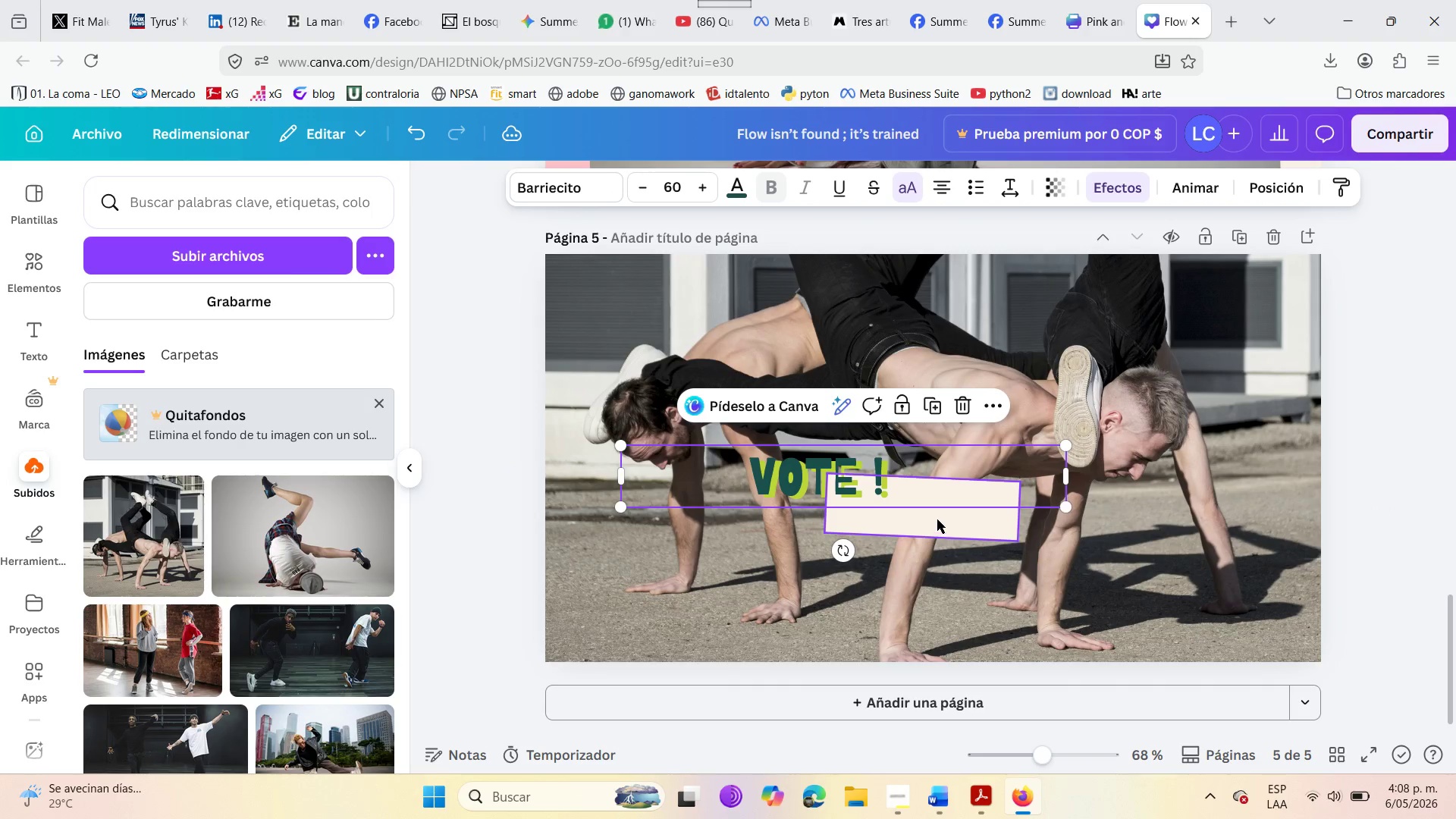 
left_click_drag(start_coordinate=[937, 519], to_coordinate=[905, 528])
 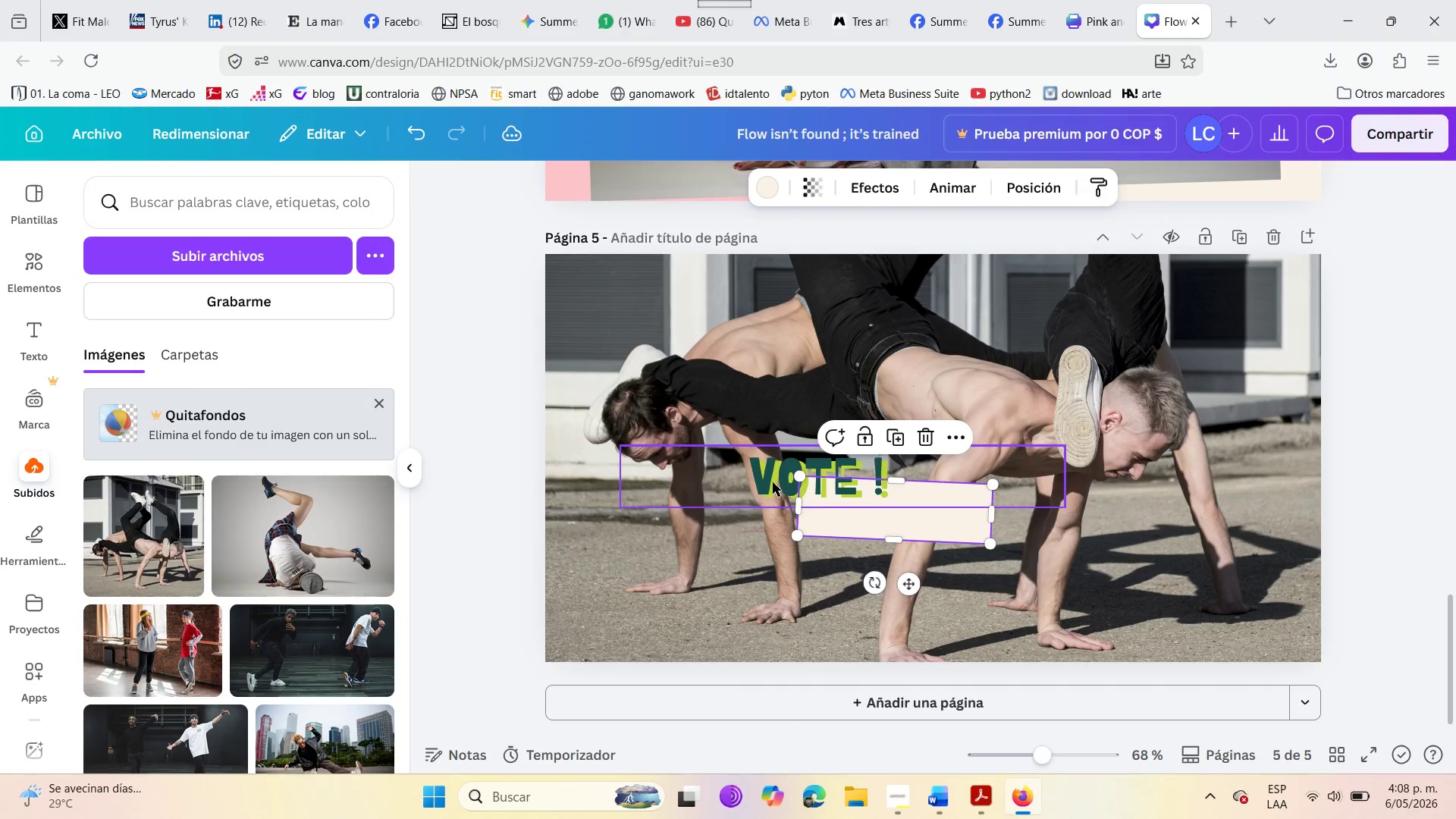 
left_click_drag(start_coordinate=[772, 479], to_coordinate=[847, 507])
 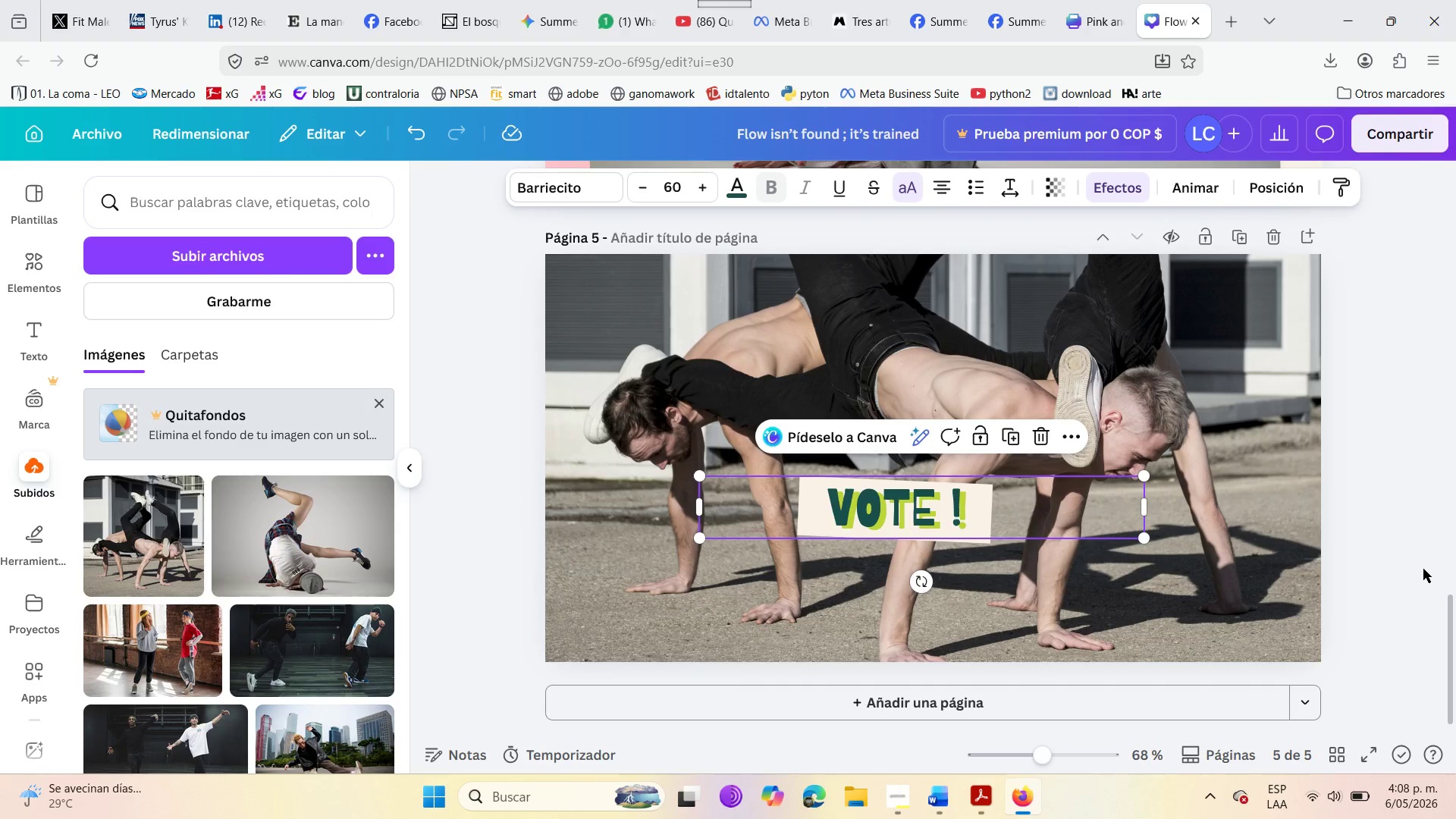 
left_click([1423, 569])
 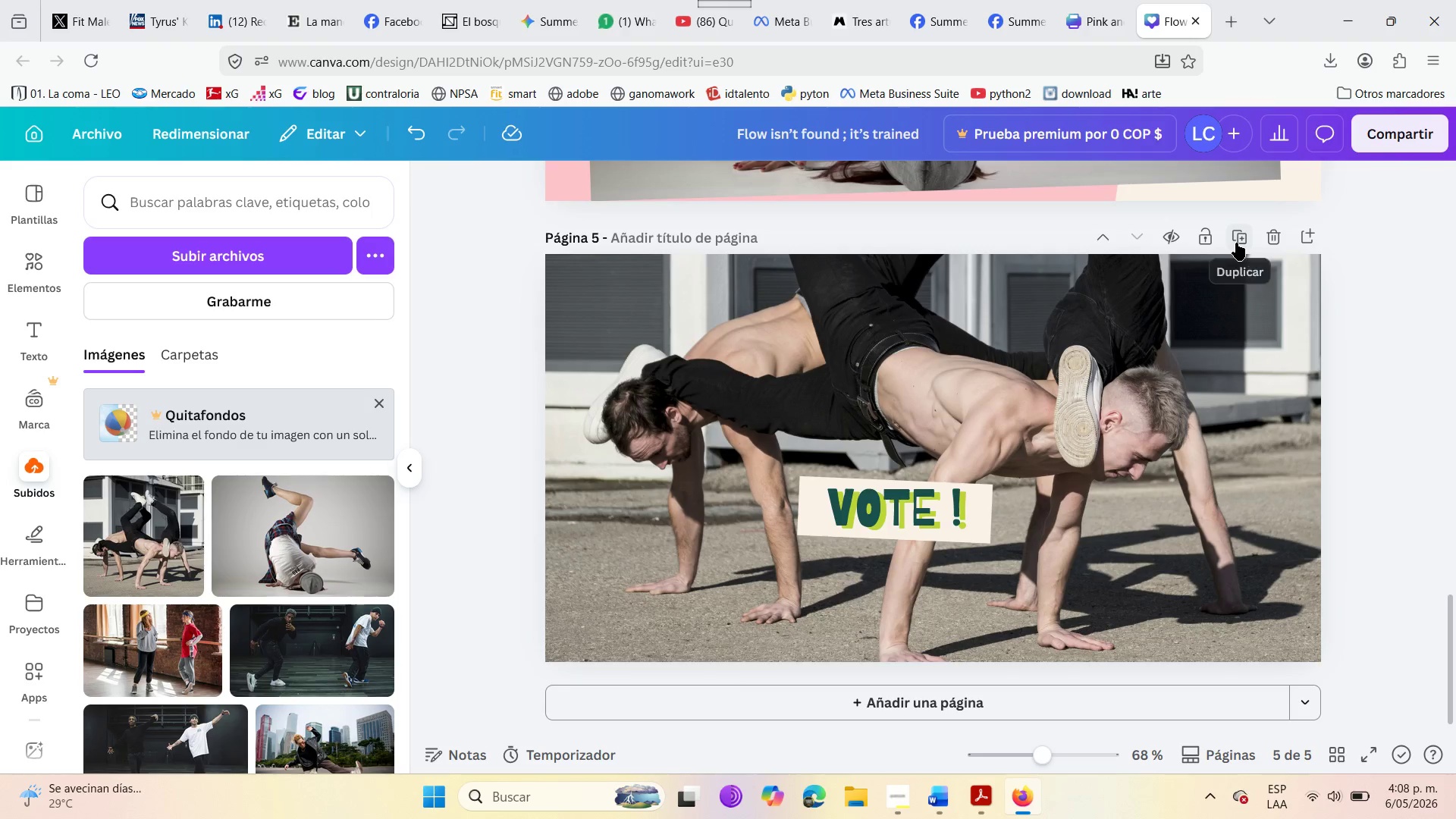 
left_click([1402, 119])
 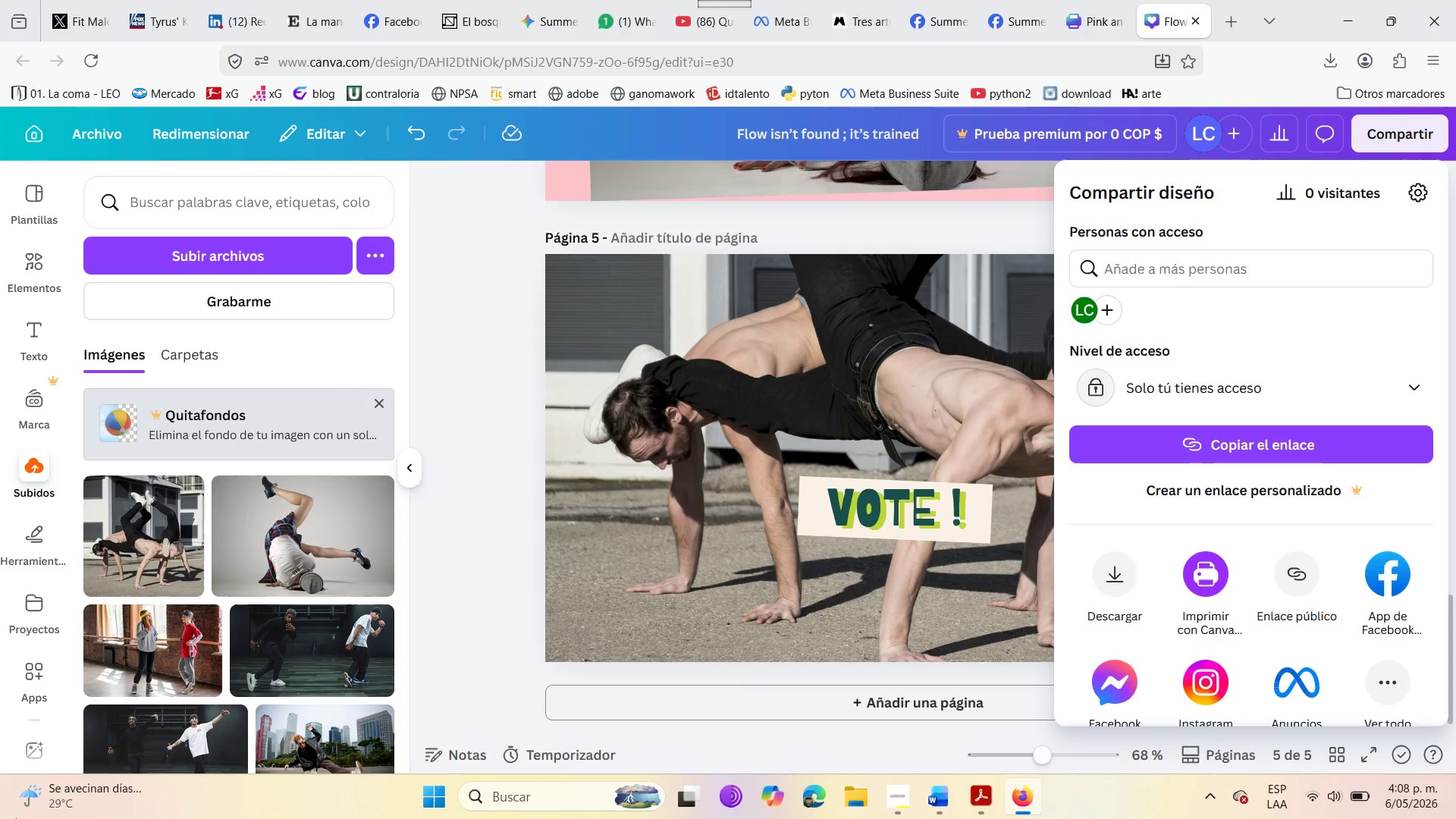 
wait(6.24)
 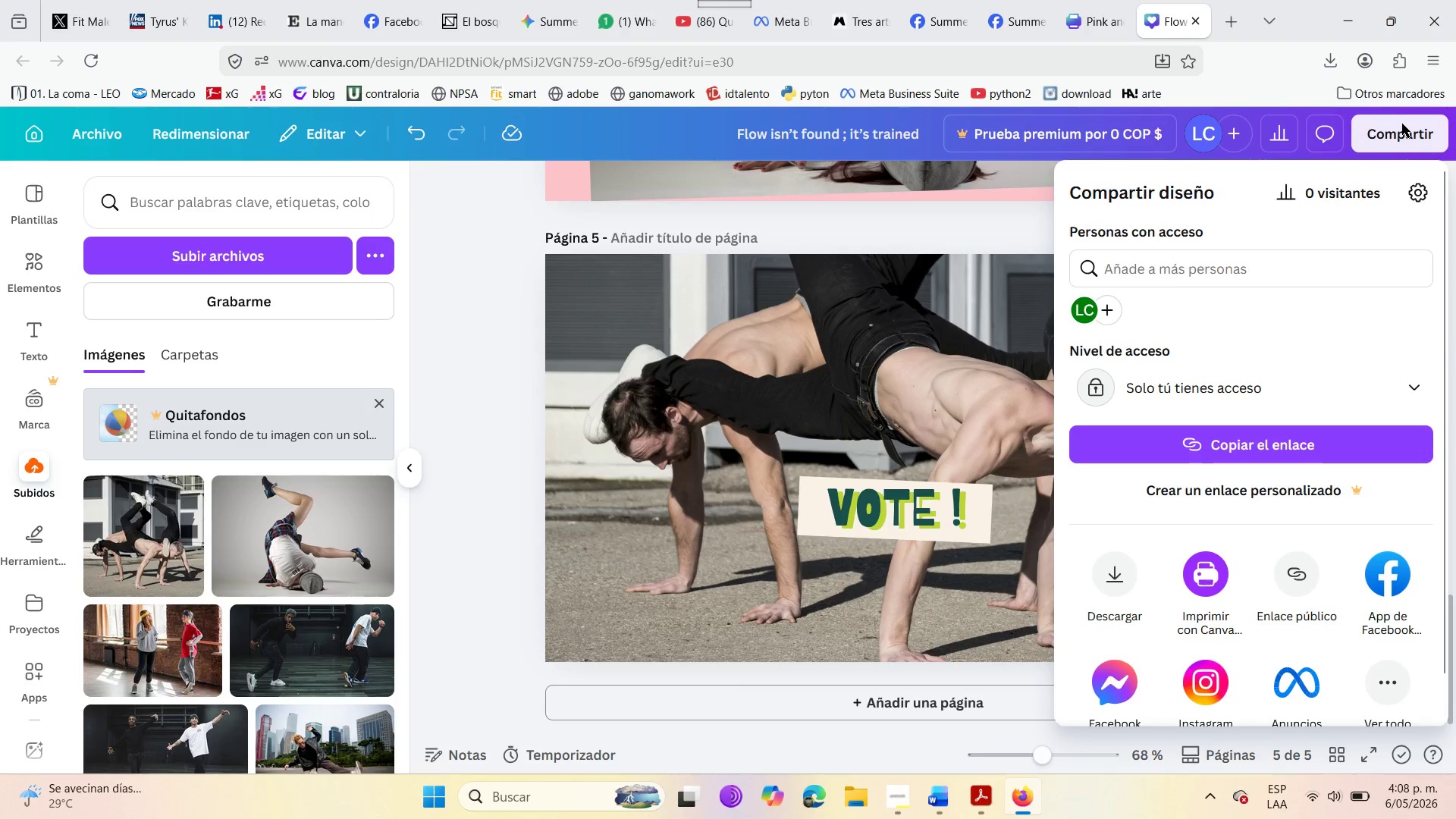 
mouse_move([1123, 581])
 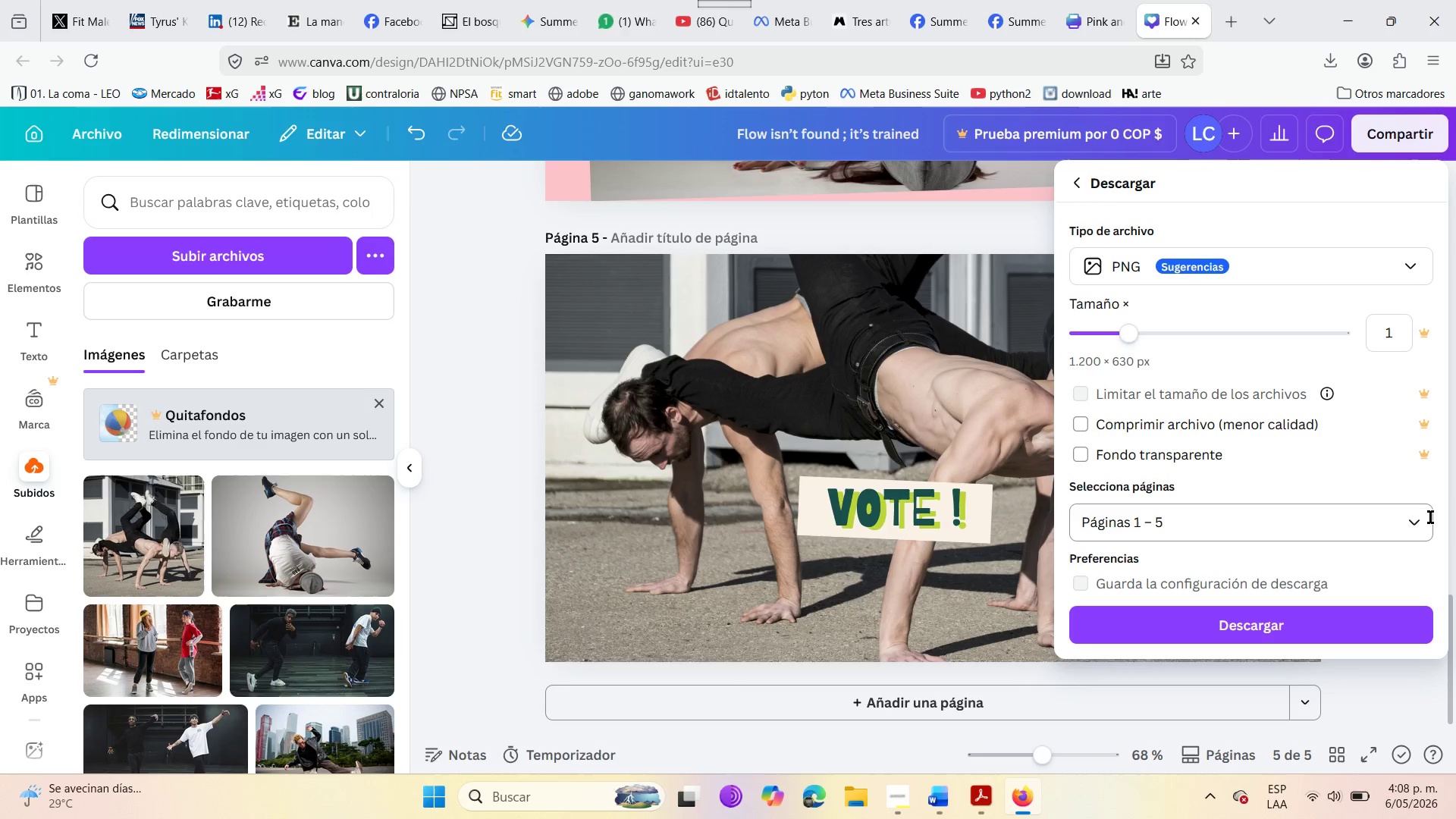 
left_click([1408, 530])
 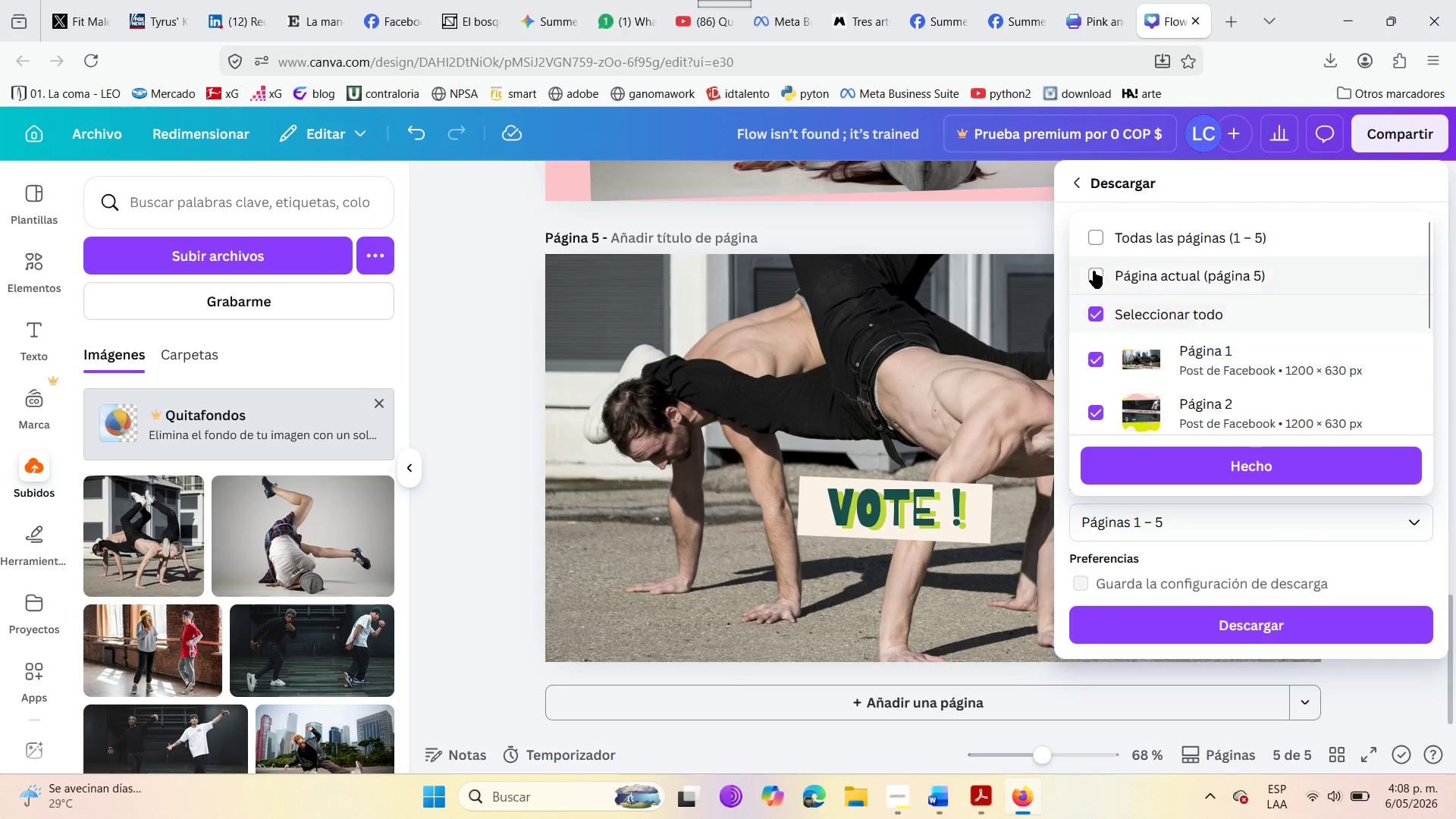 
left_click([1094, 311])
 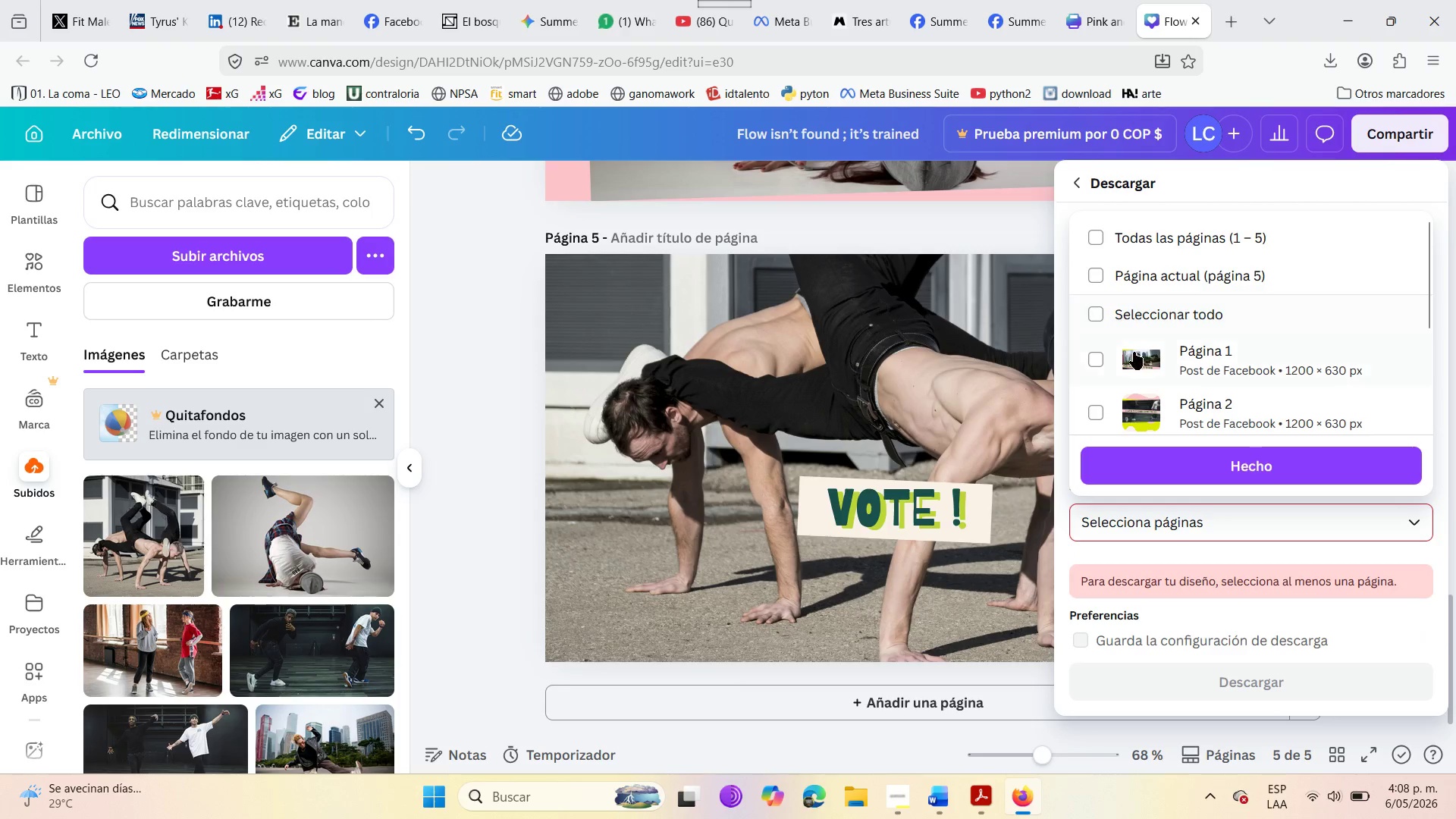 
scroll: coordinate [1134, 351], scroll_direction: down, amount: 5.0
 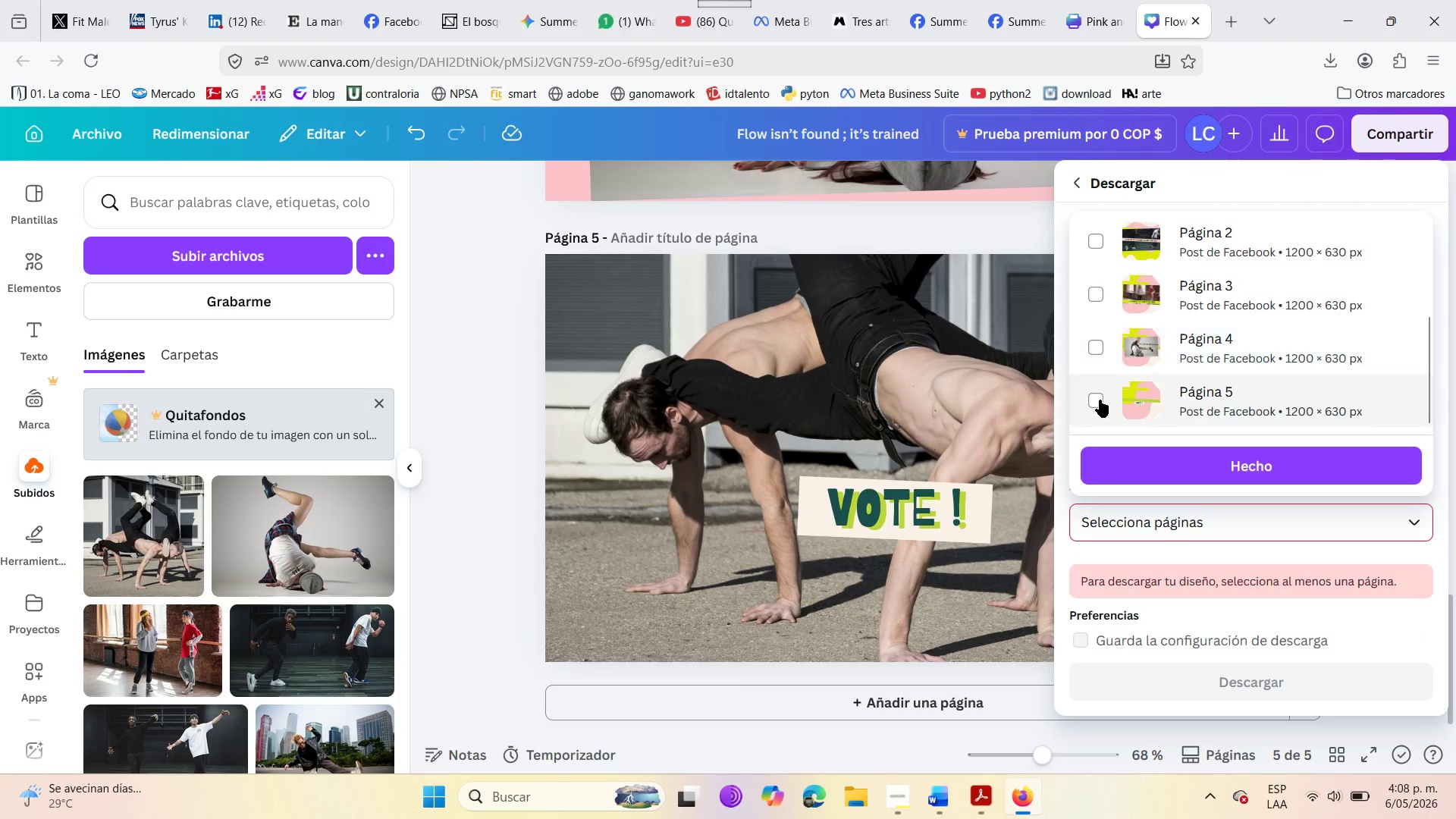 
left_click([1097, 402])
 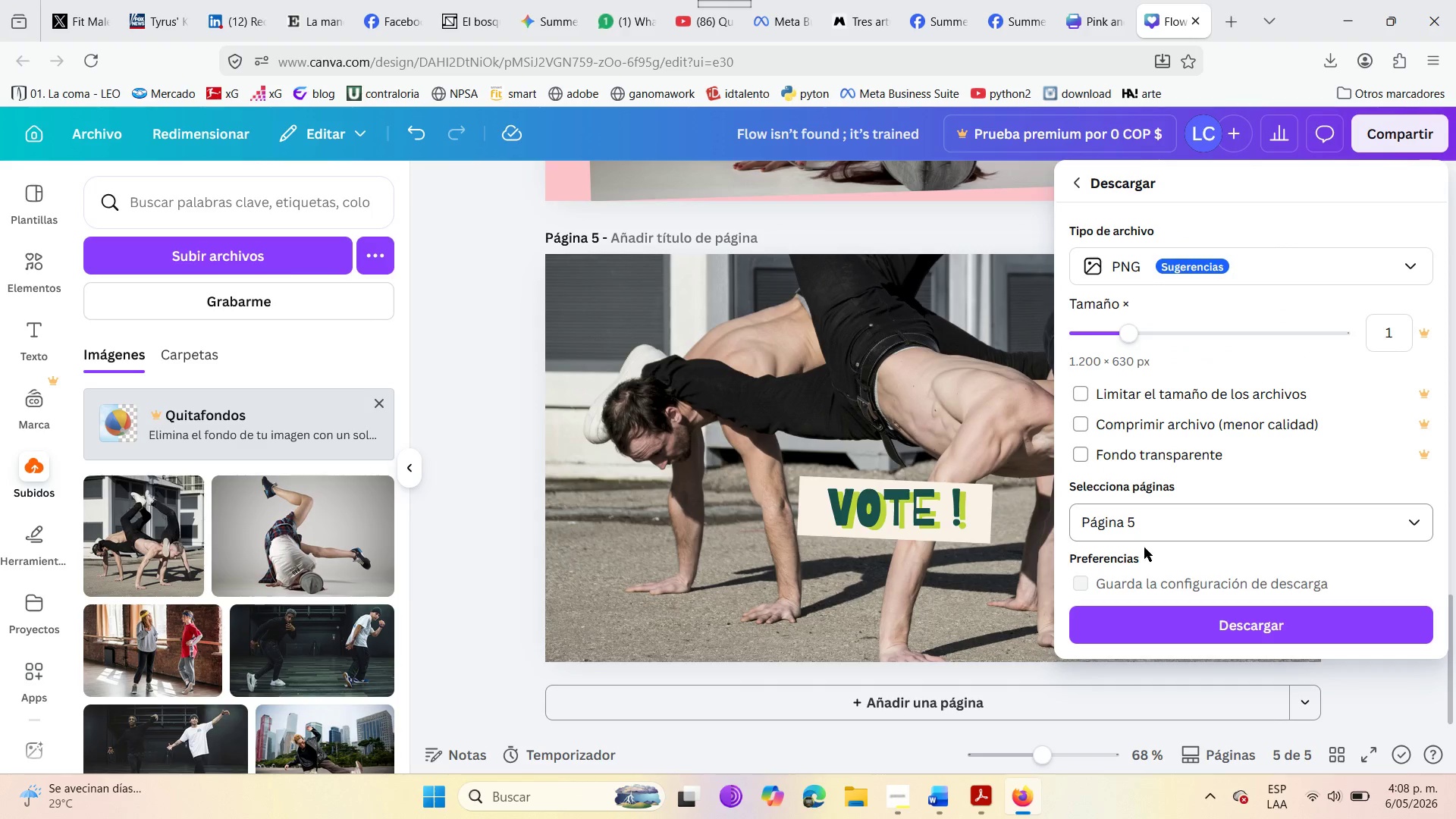 
left_click([1169, 618])
 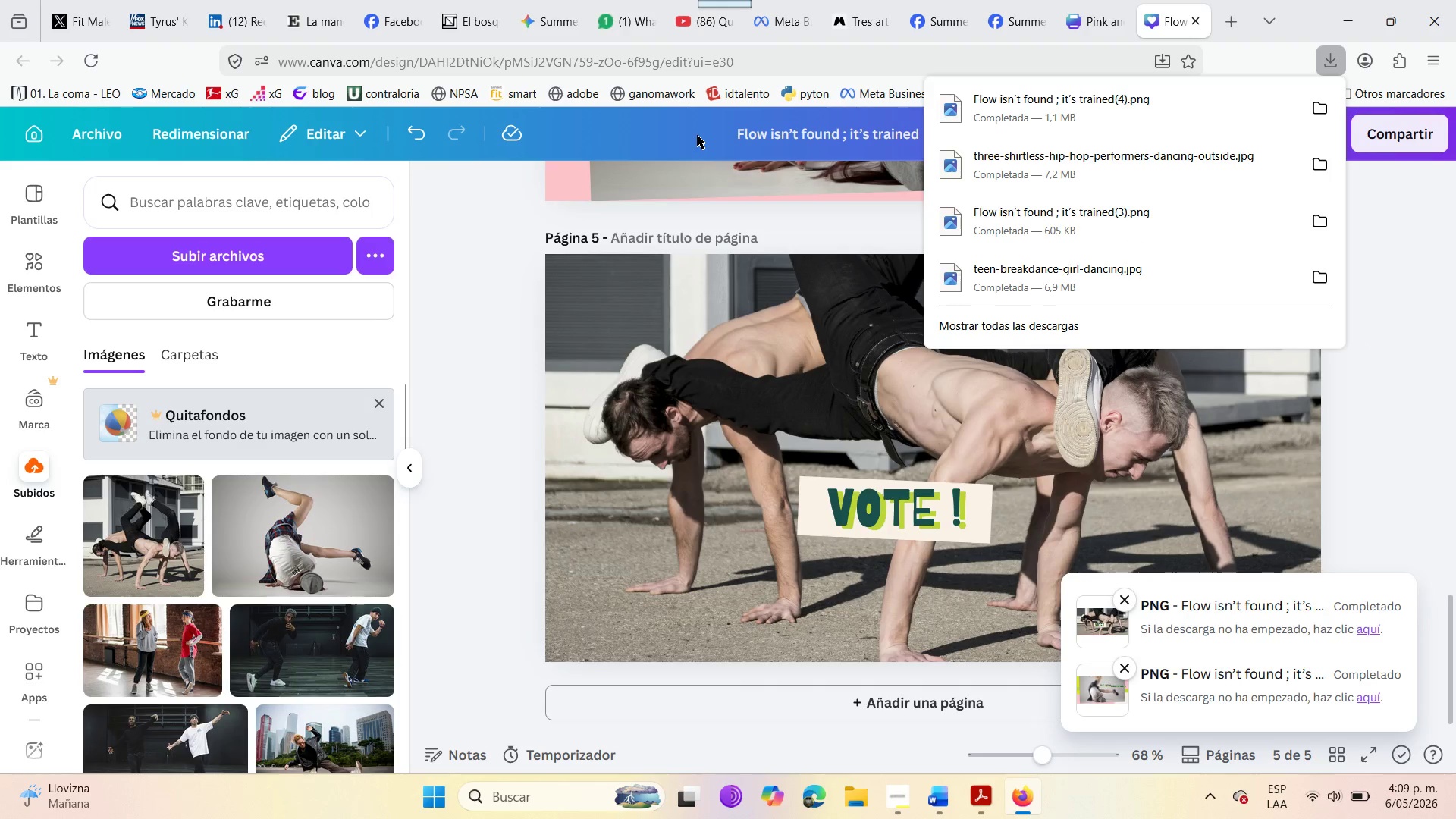 
wait(14.53)
 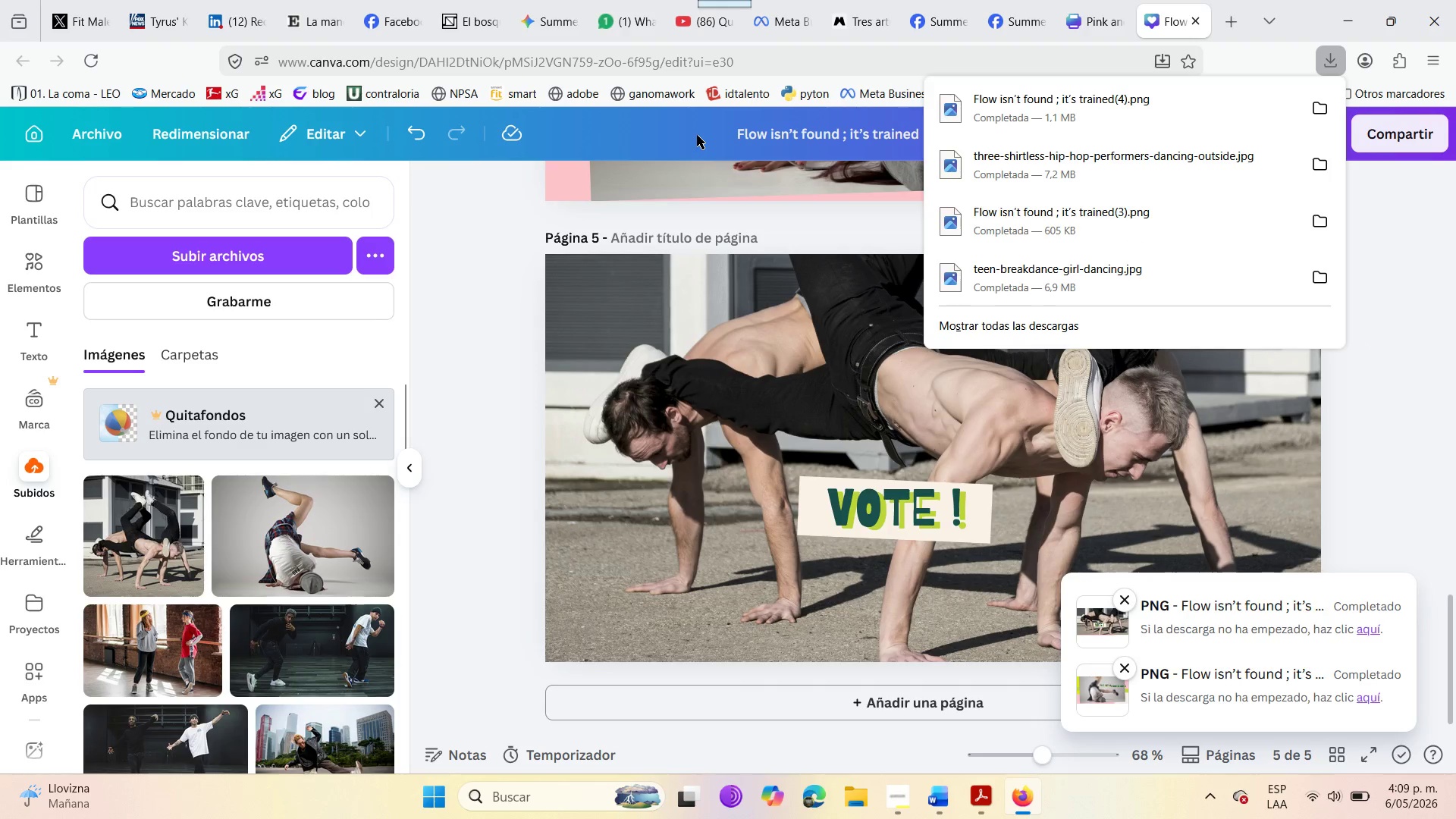 
scroll: coordinate [758, 577], scroll_direction: down, amount: 3.0
 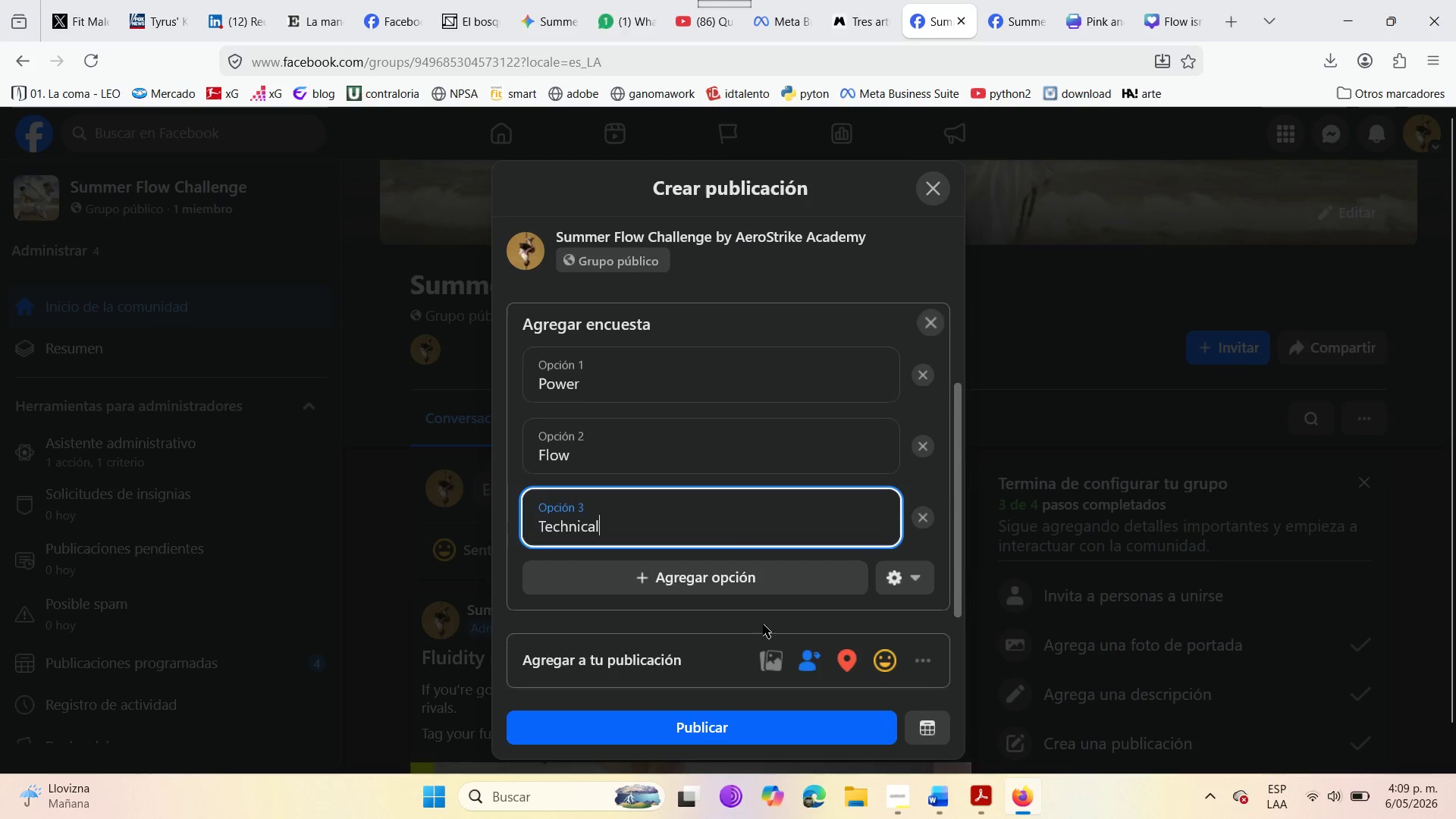 
mouse_move([758, 626])
 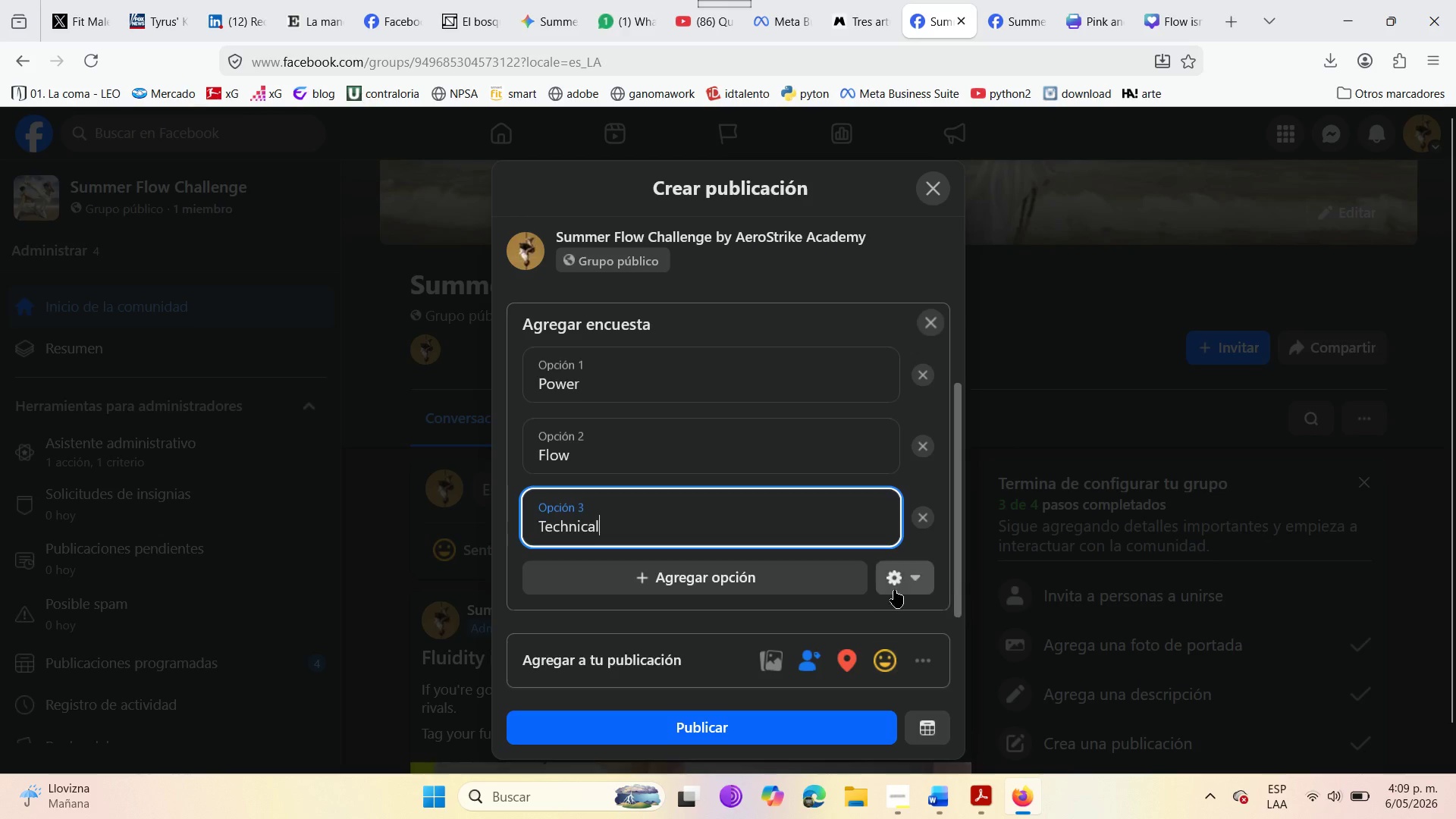 
scroll: coordinate [636, 458], scroll_direction: up, amount: 8.0
 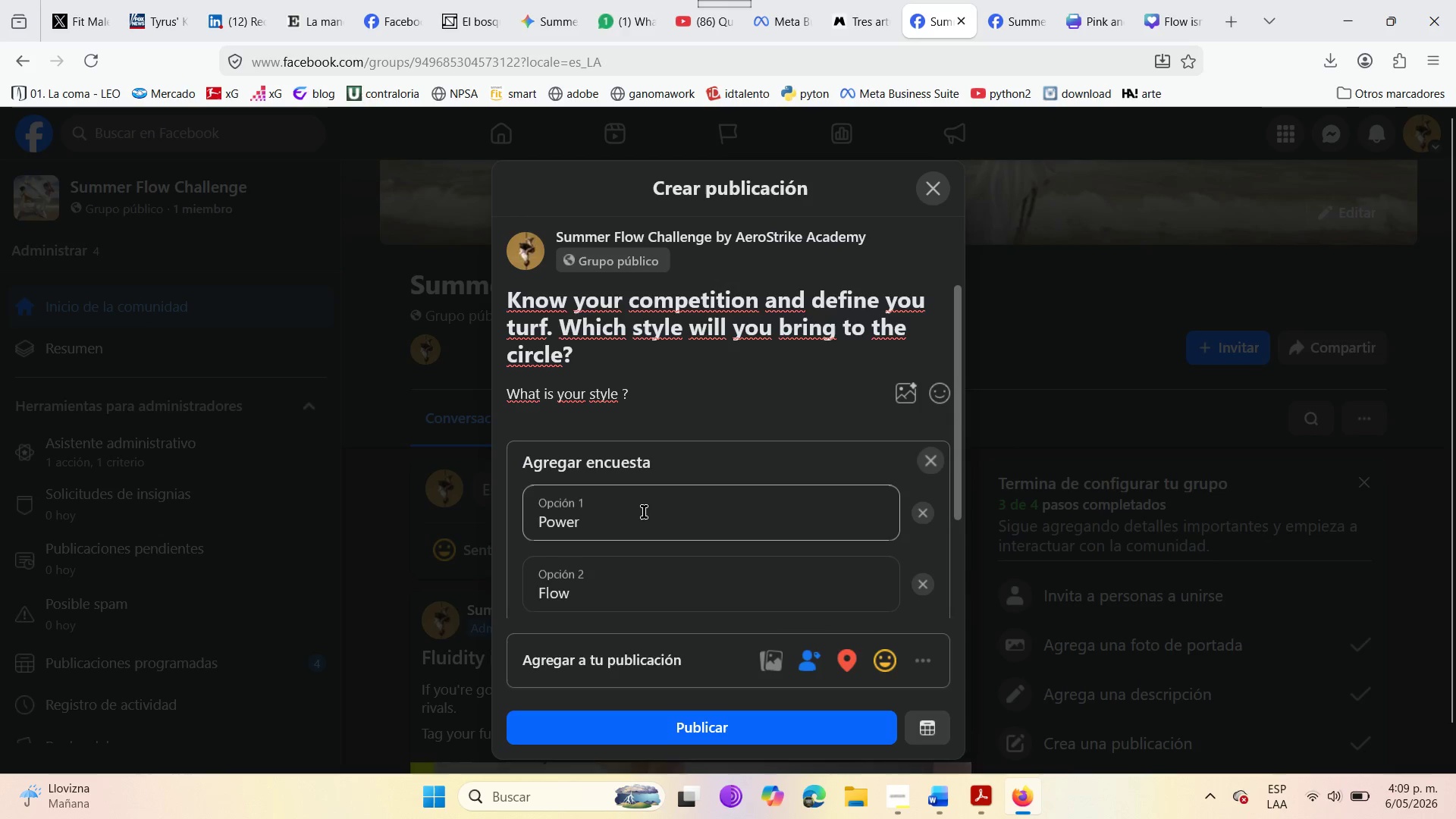 
scroll: coordinate [644, 512], scroll_direction: down, amount: 4.0
 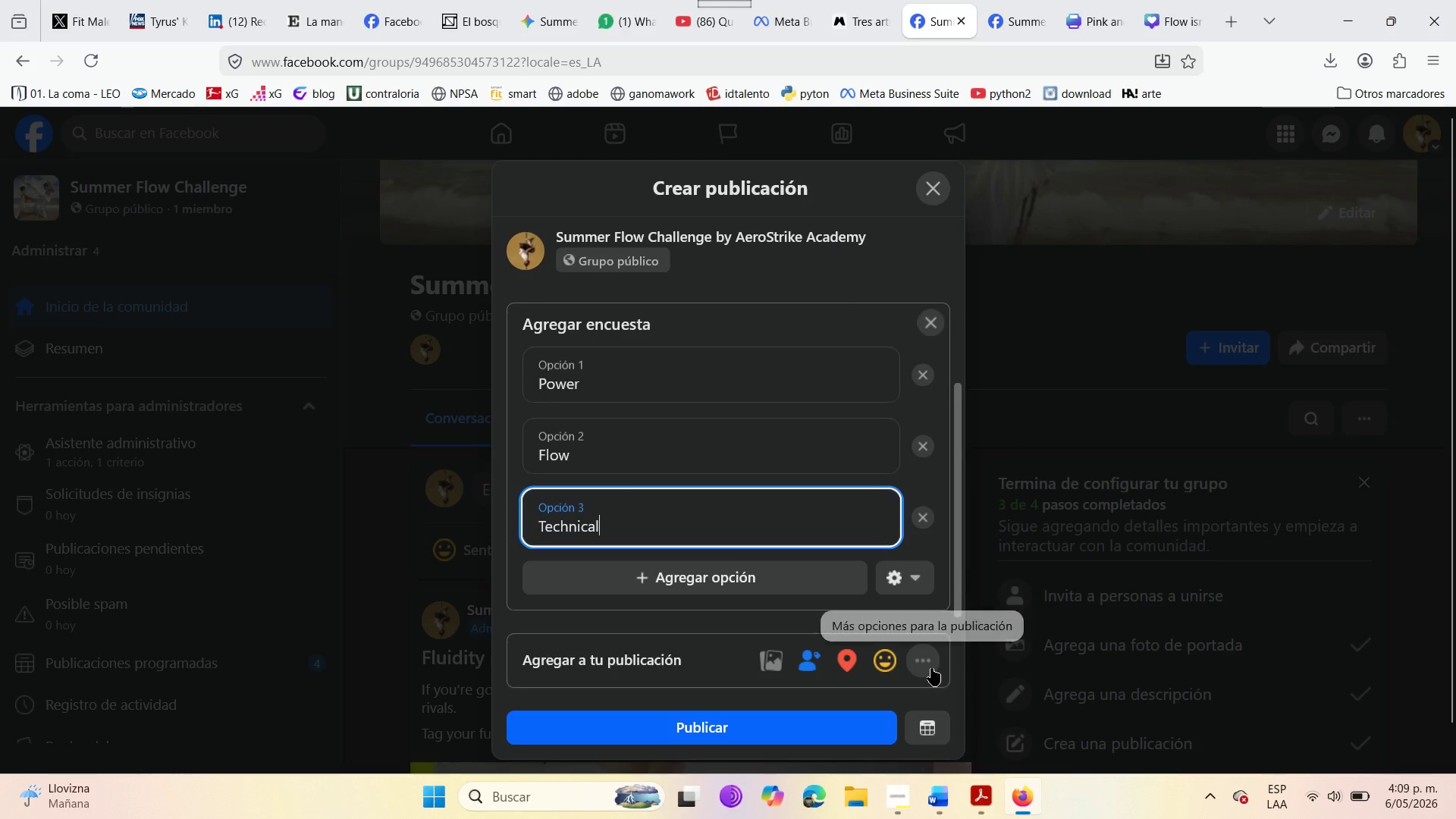 
left_click([931, 668])
 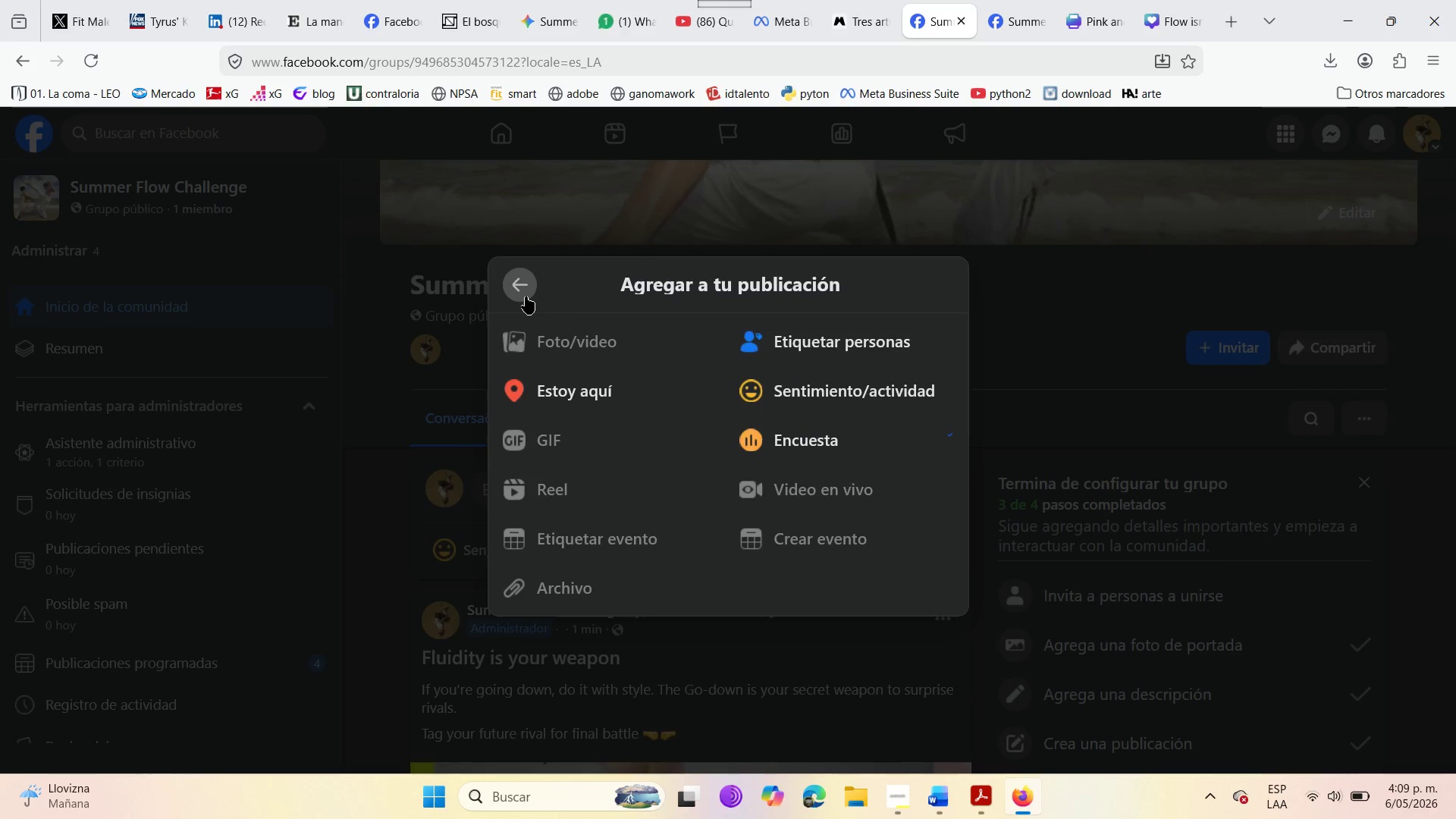 
left_click([526, 297])
 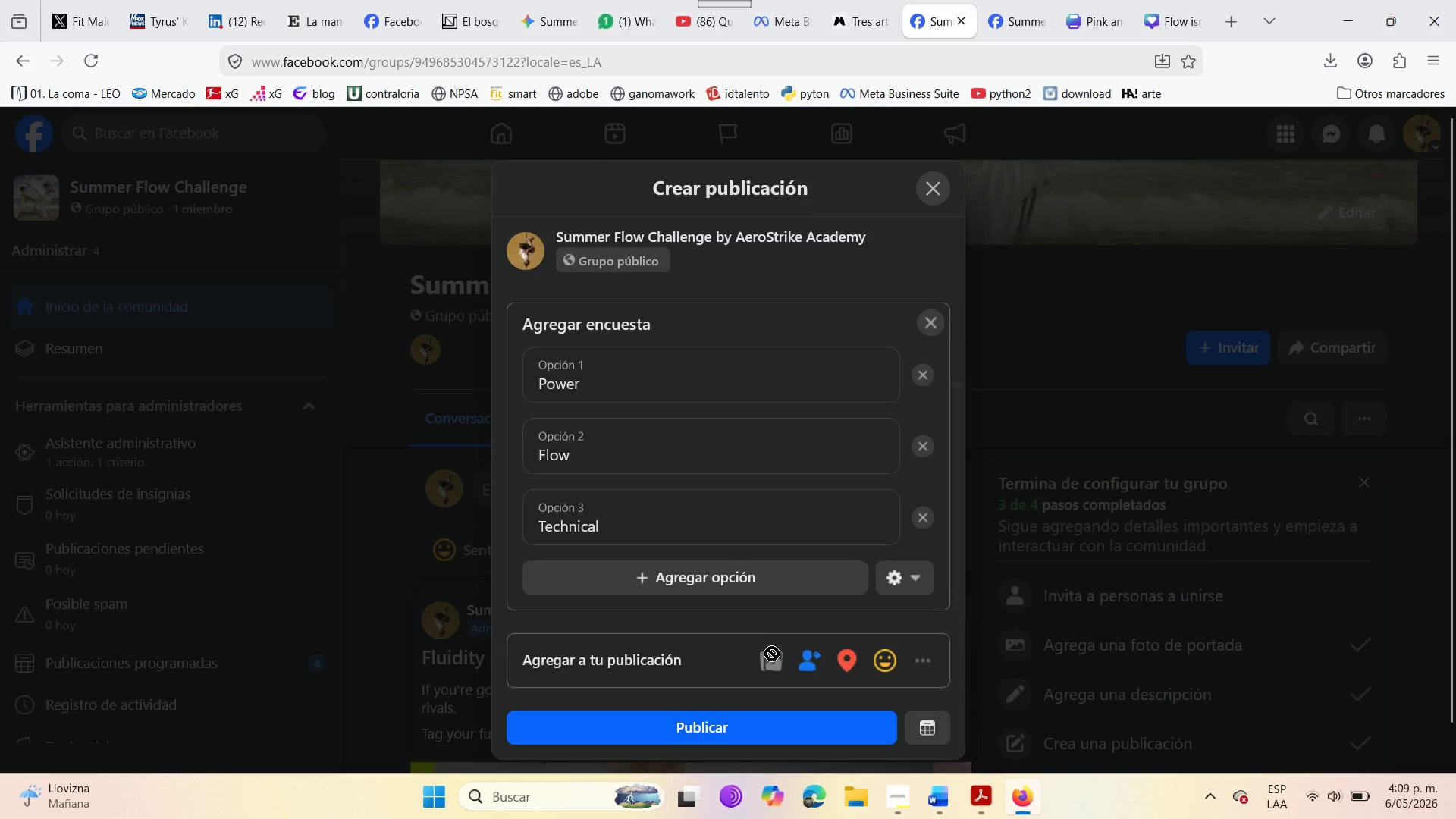 
left_click([771, 660])
 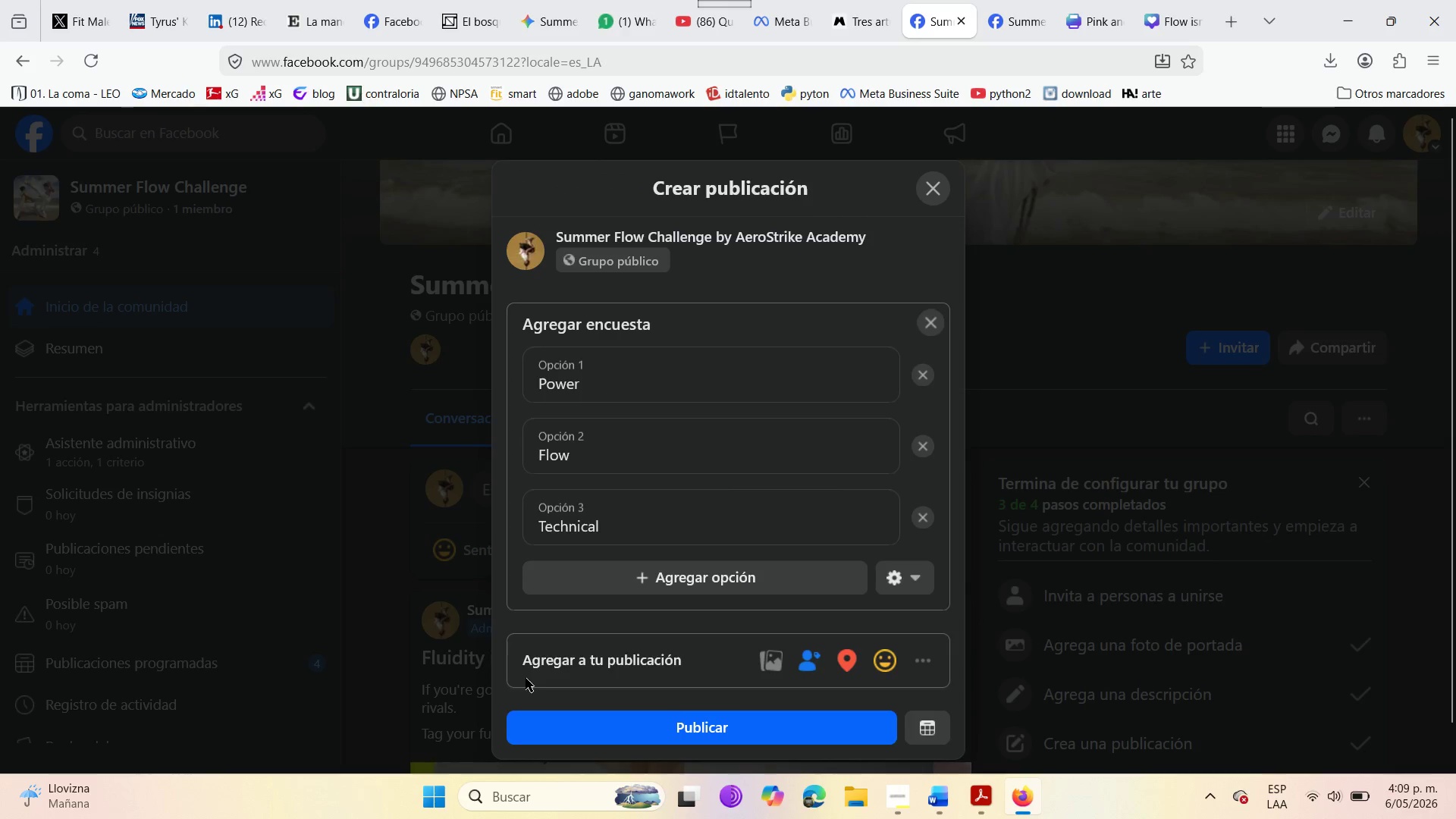 
mouse_move([755, 689])
 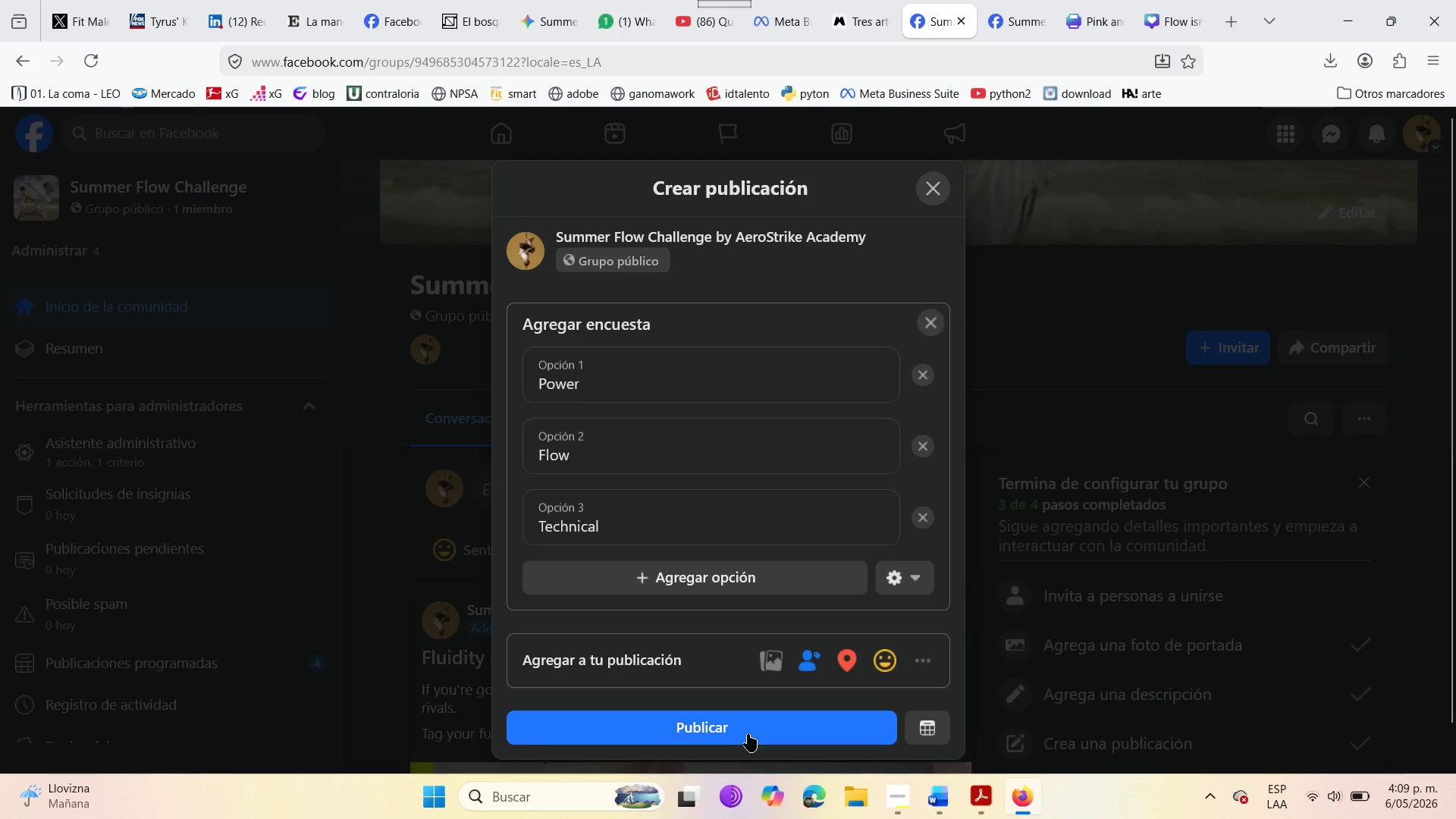 
left_click([748, 731])
 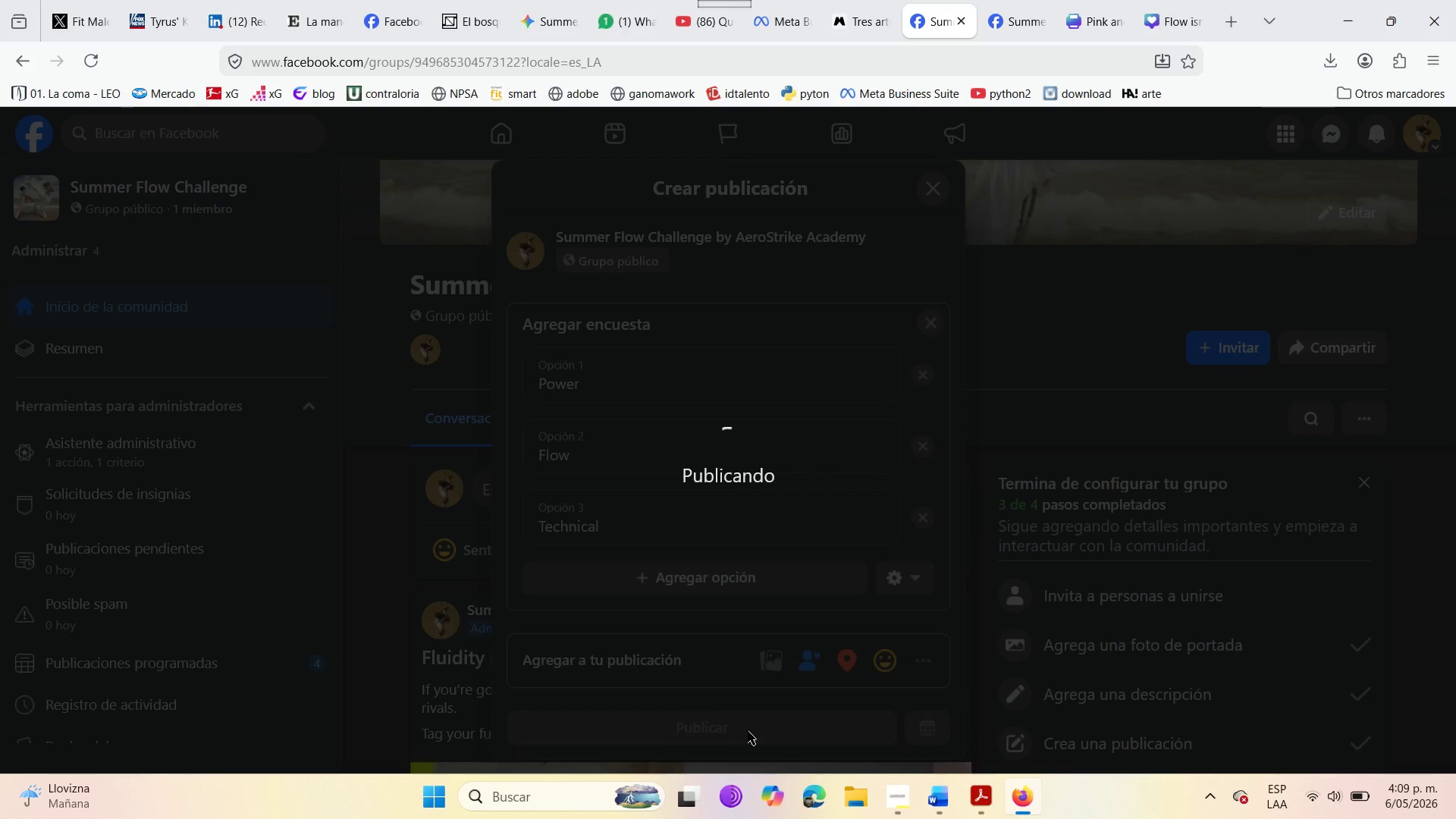 
wait(8.62)
 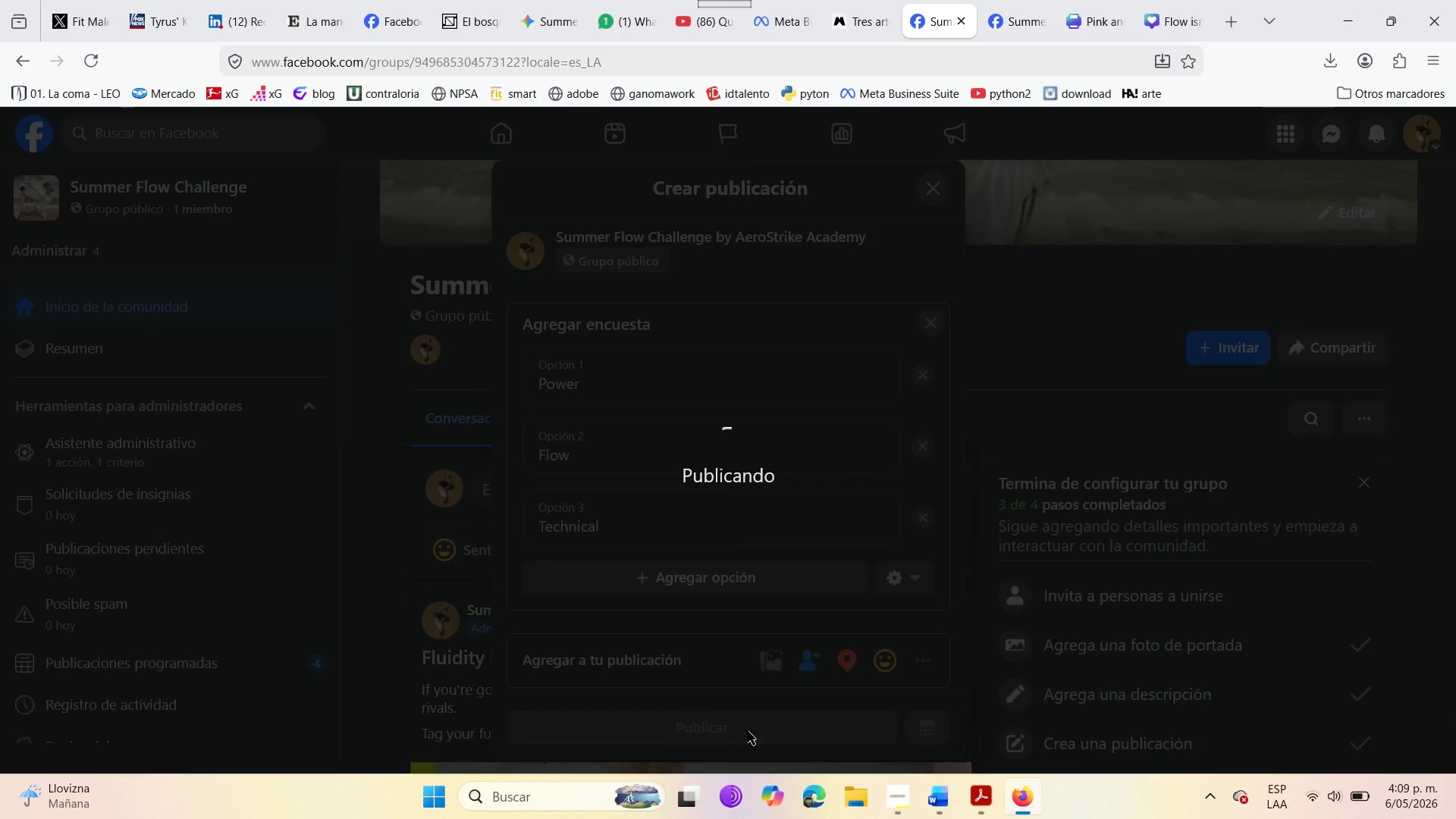 
left_click([692, 30])
 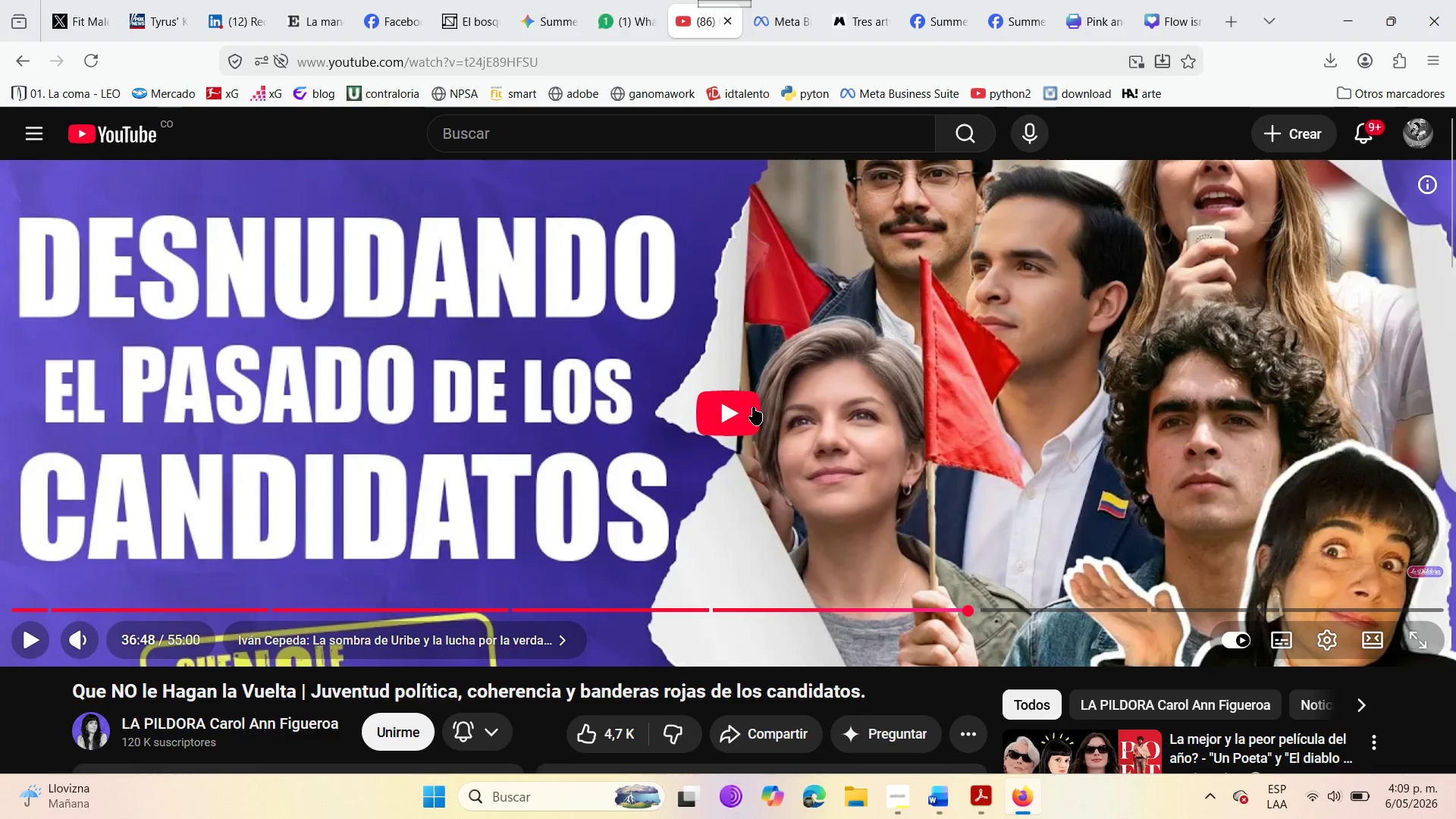 
left_click([751, 410])
 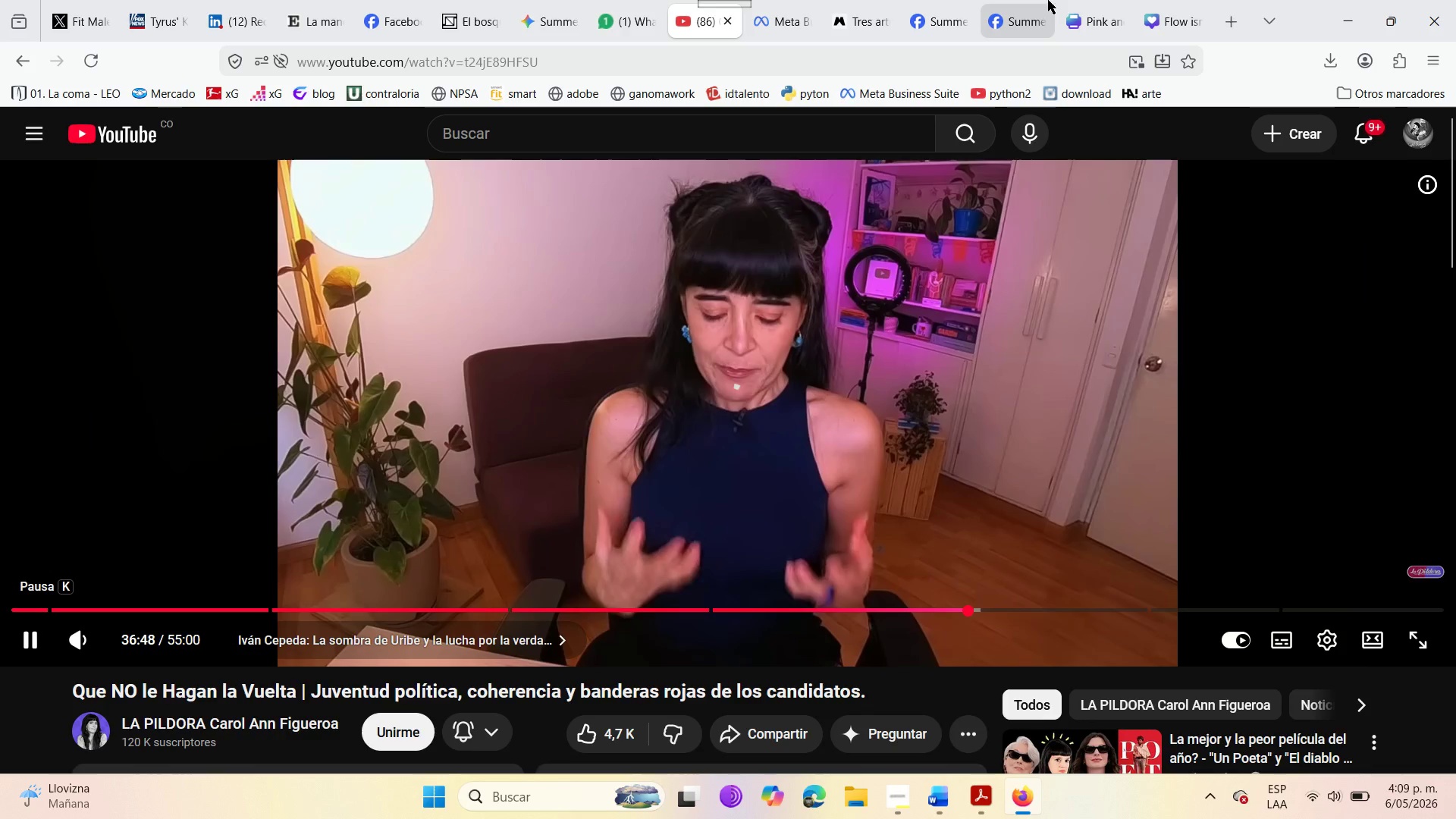 
left_click([1037, 0])
 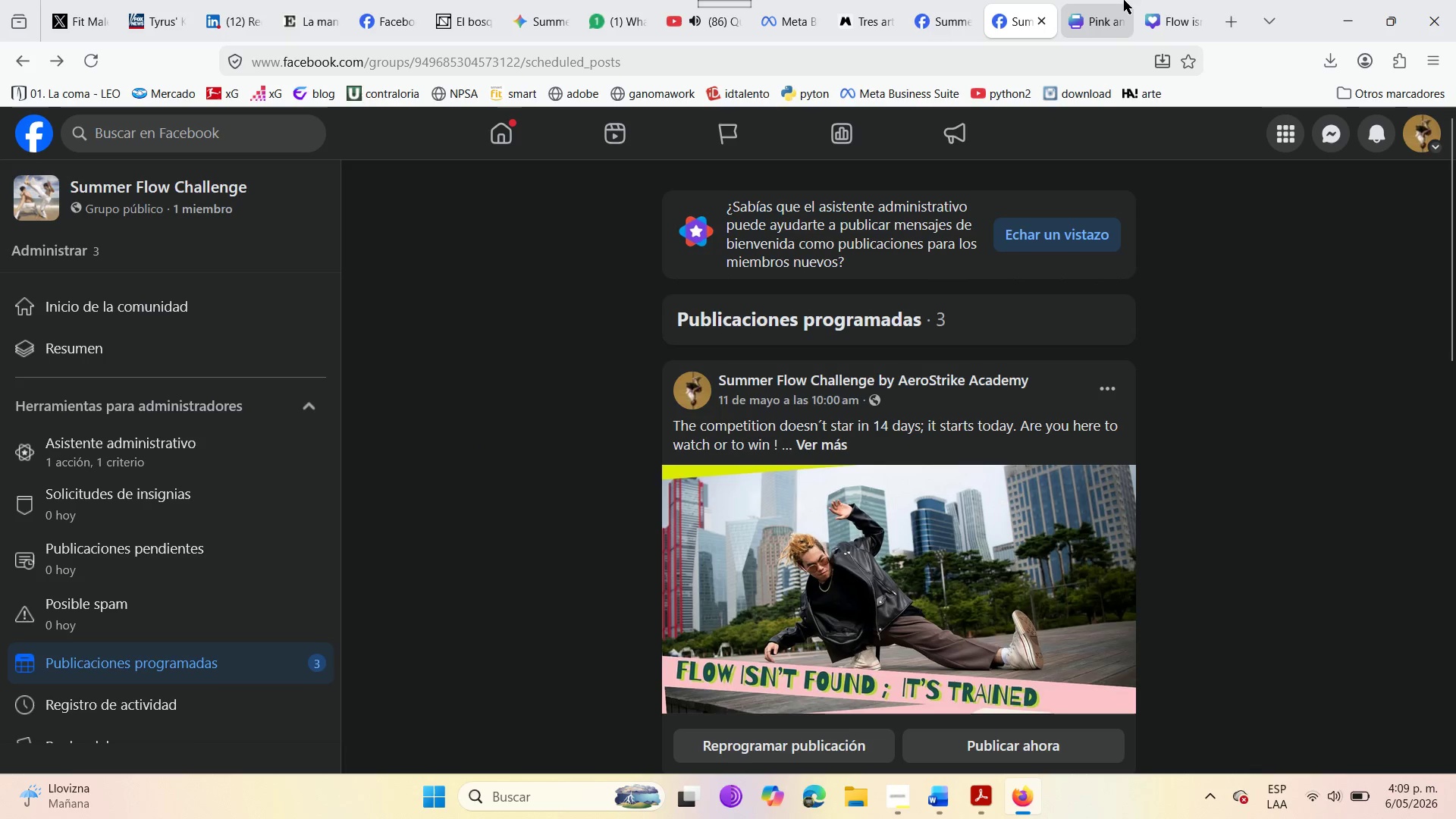 
left_click([1103, 0])
 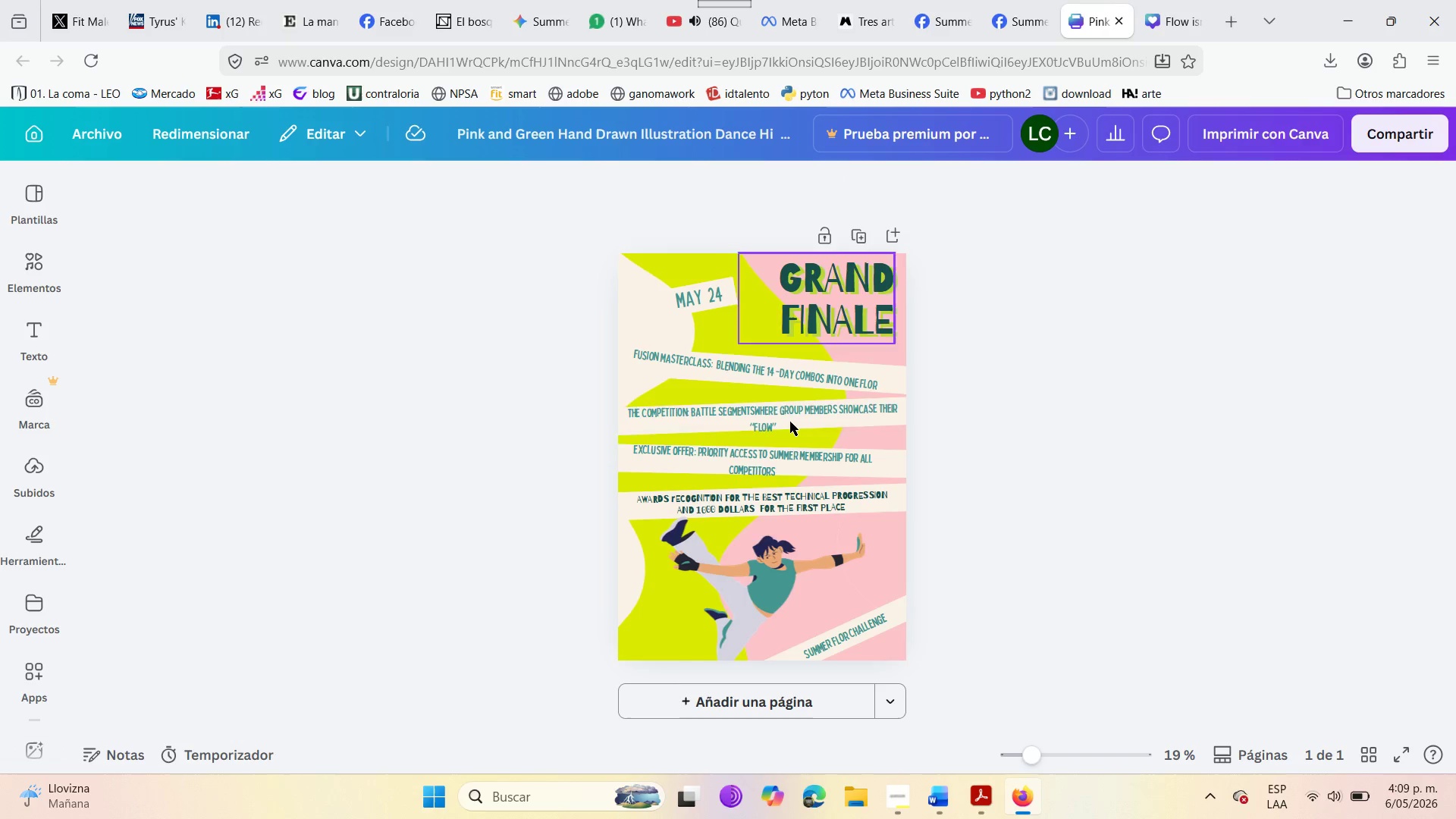 
left_click([1029, 0])
 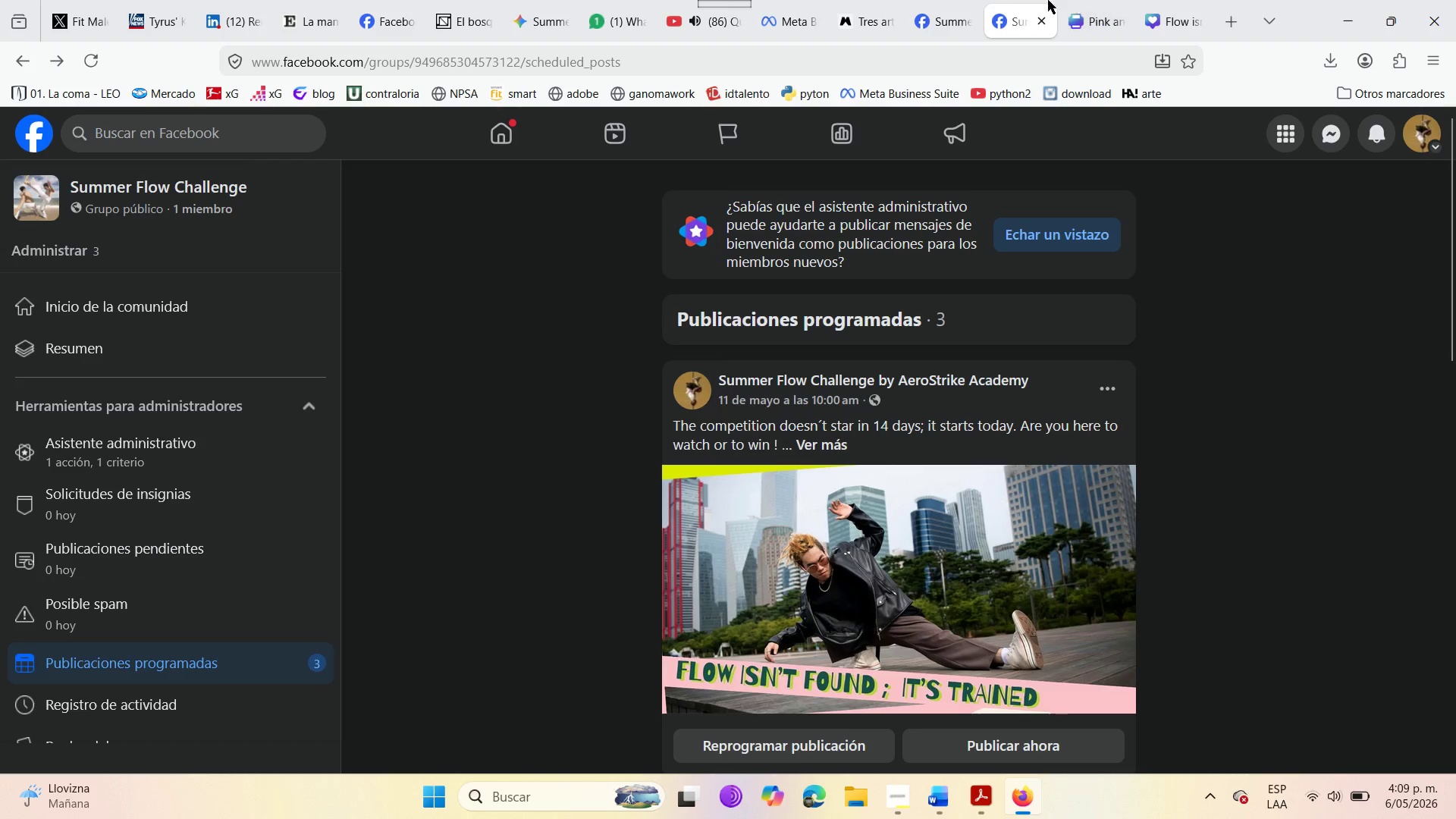 
left_click([963, 0])
 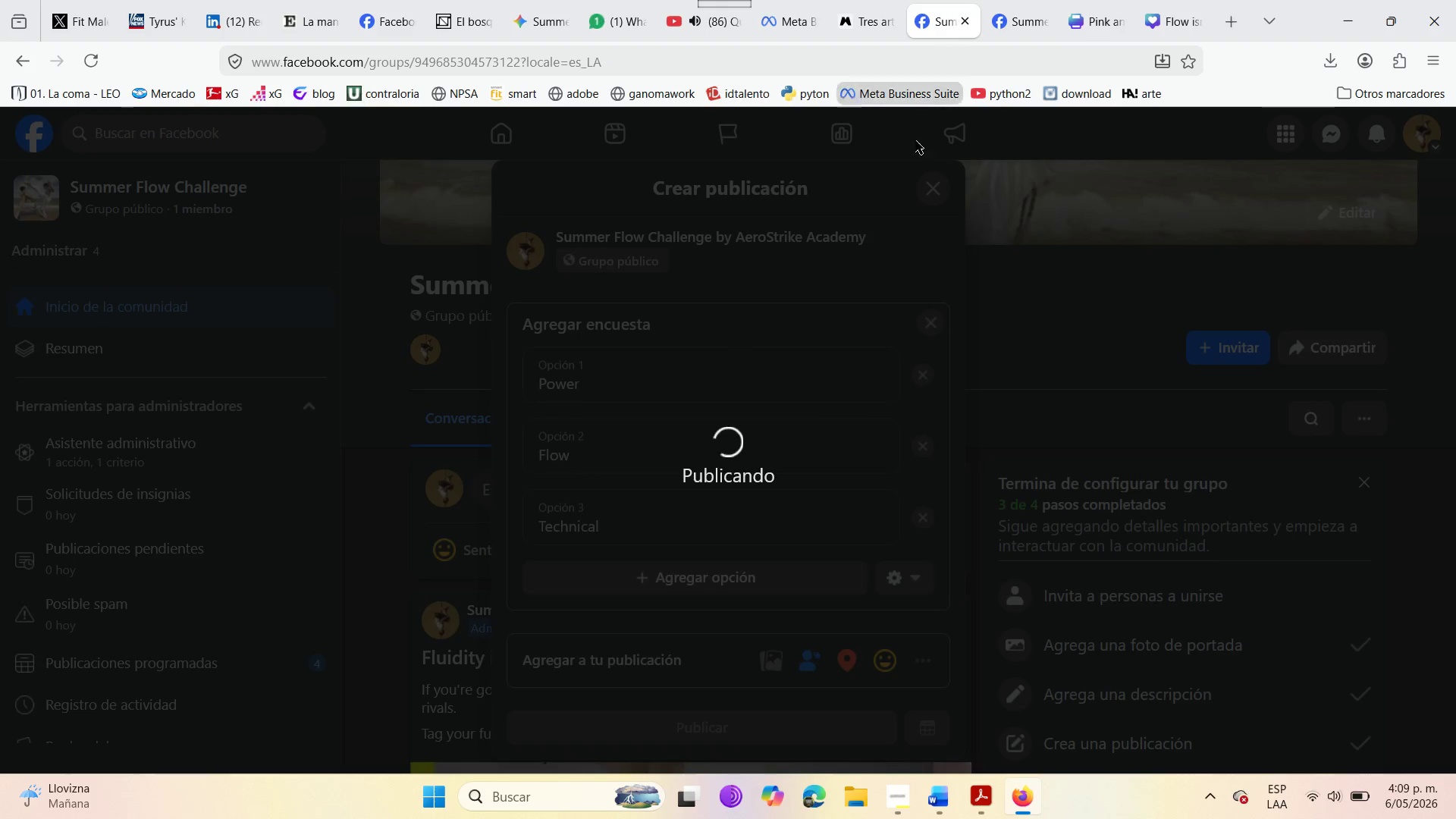 
mouse_move([919, 782])
 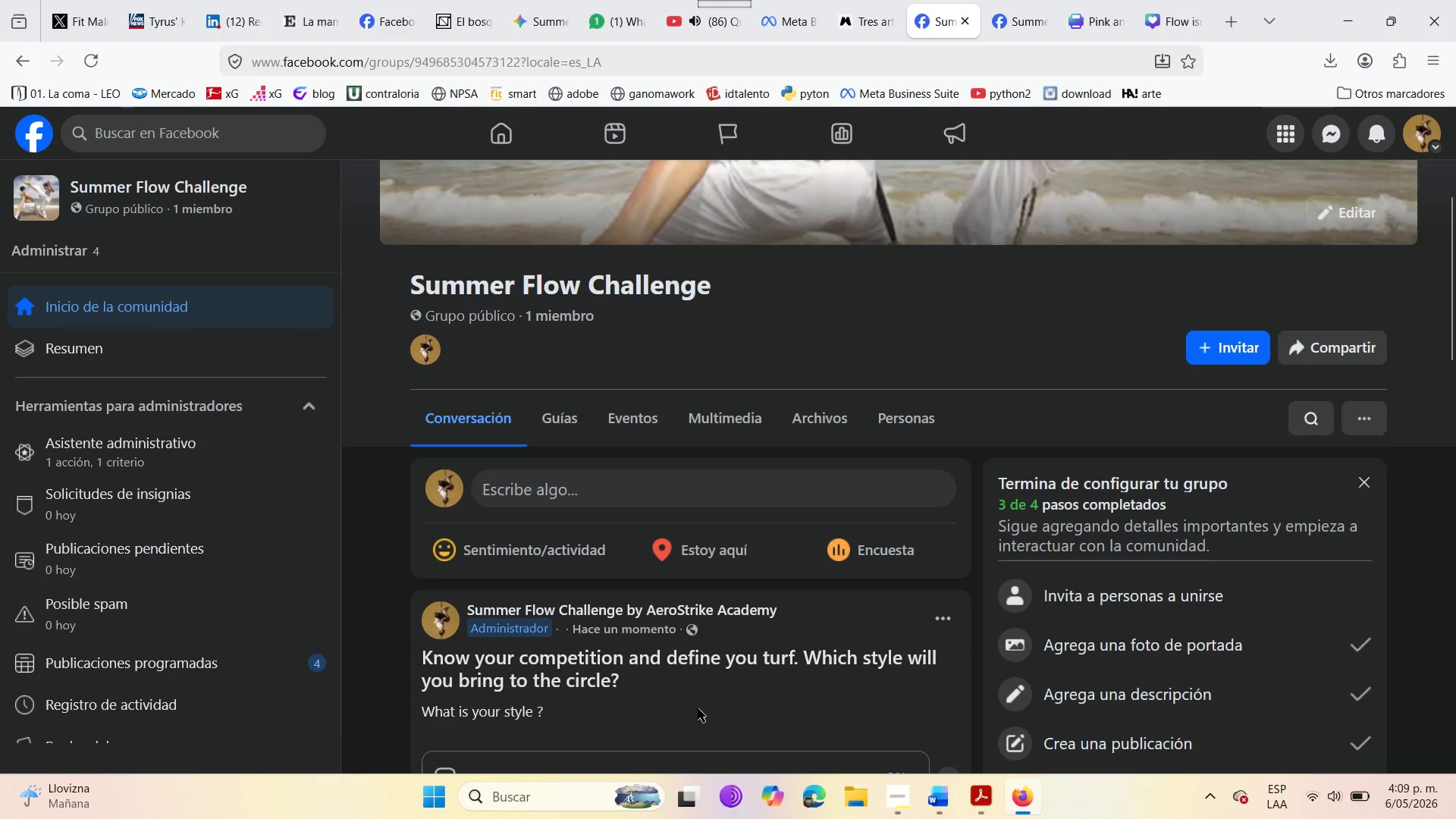 
scroll: coordinate [697, 703], scroll_direction: down, amount: 2.0
 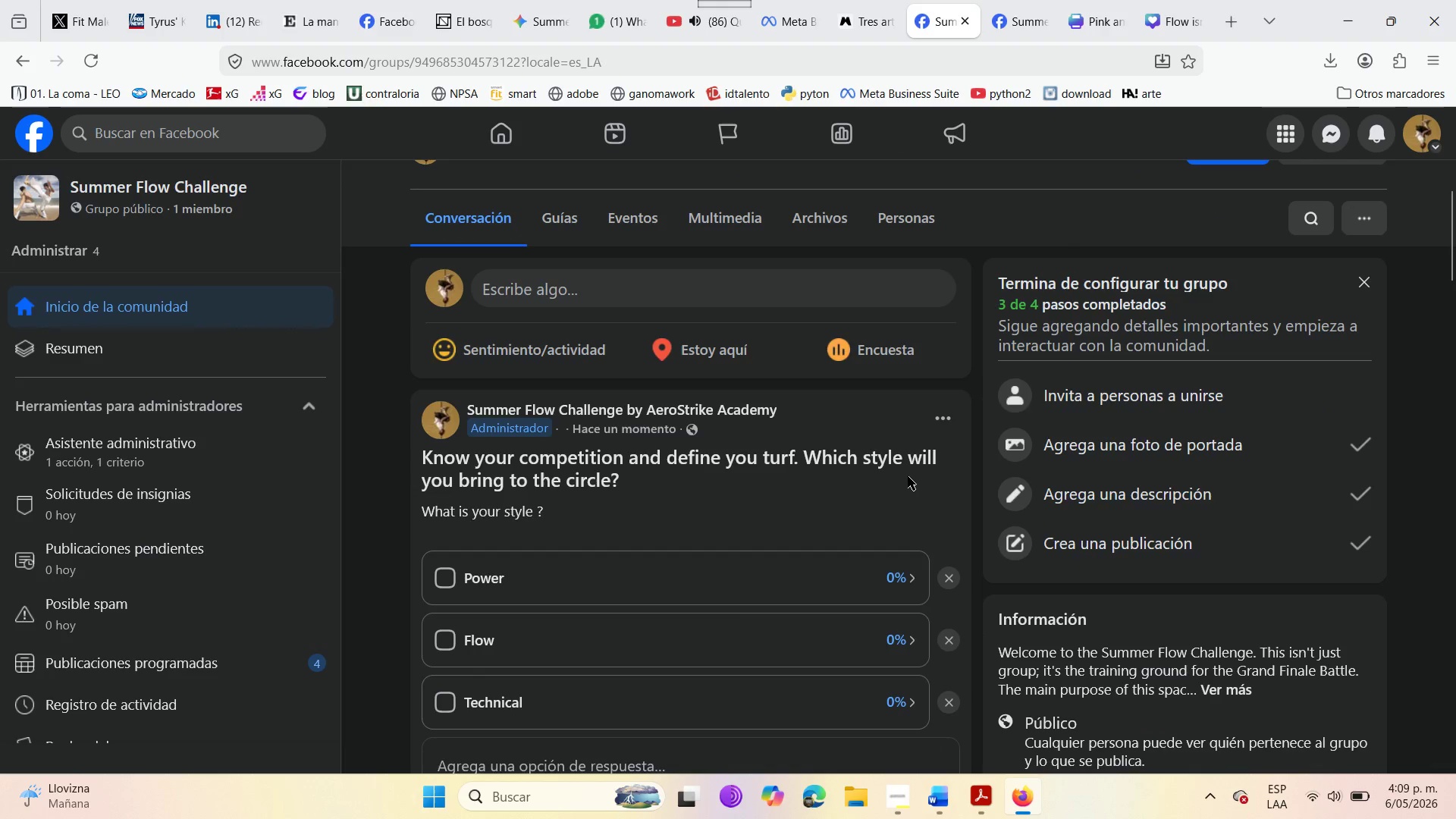 
left_click([943, 419])
 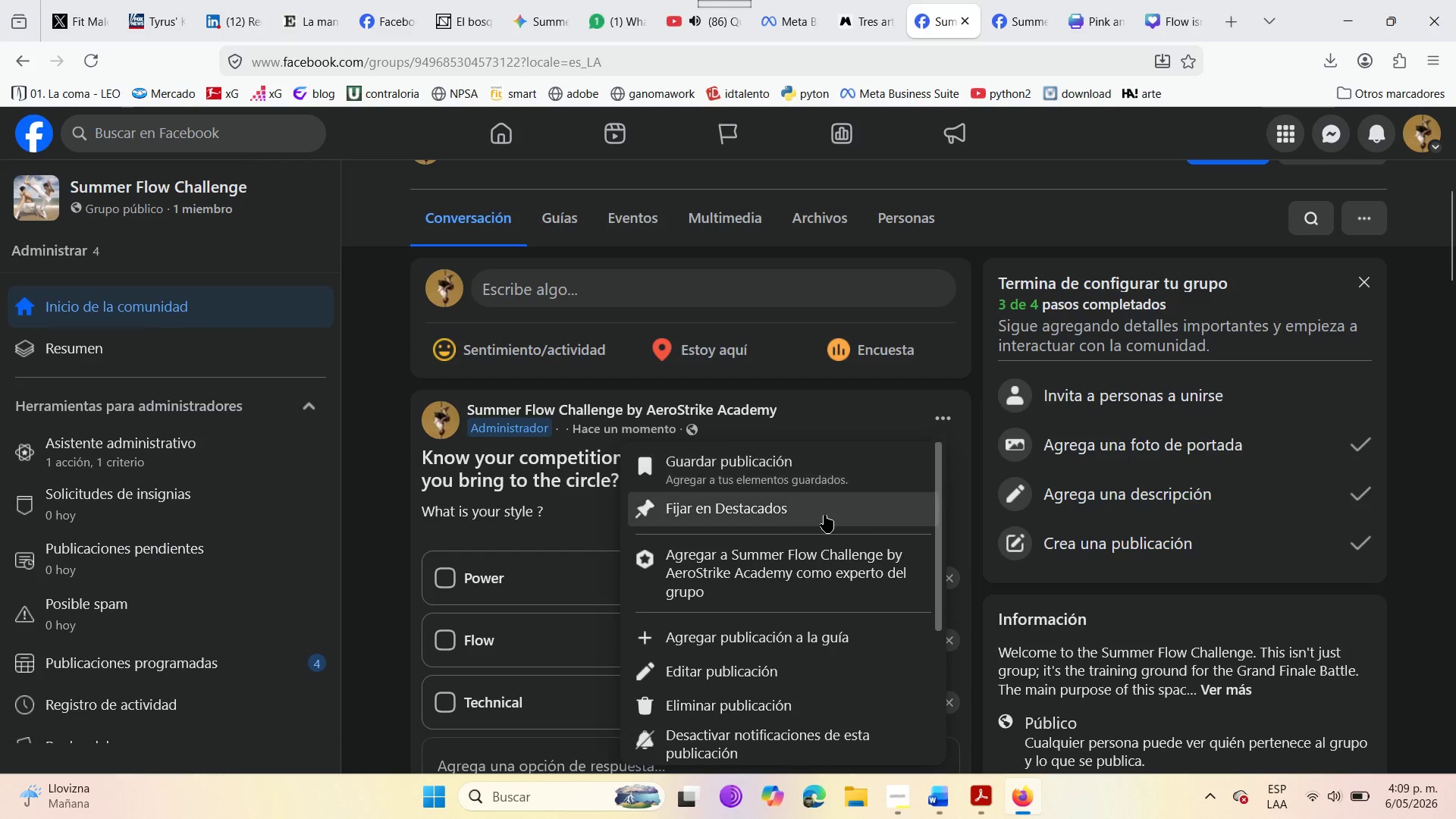 
scroll: coordinate [726, 704], scroll_direction: down, amount: 2.0
 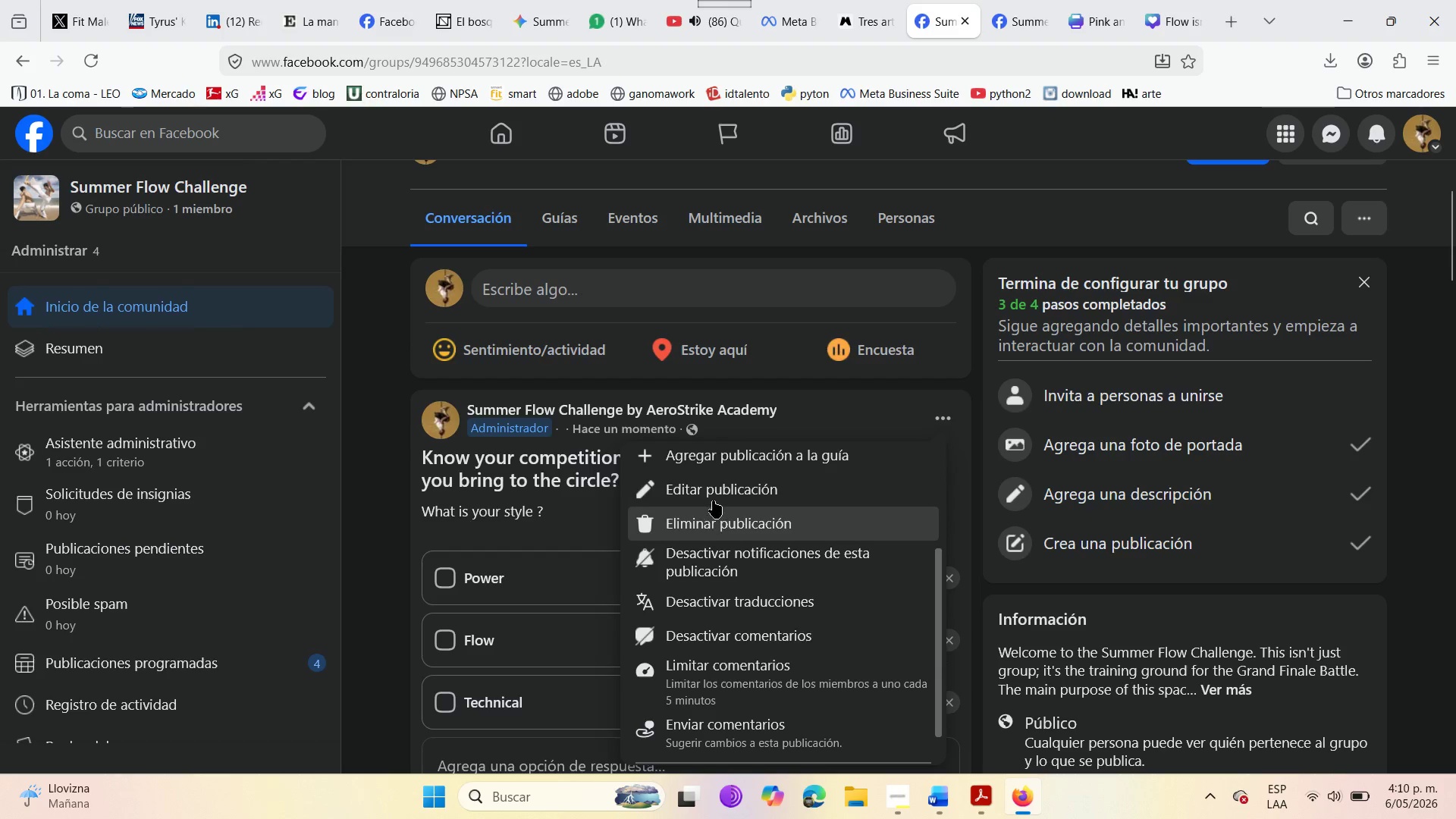 
left_click([713, 493])
 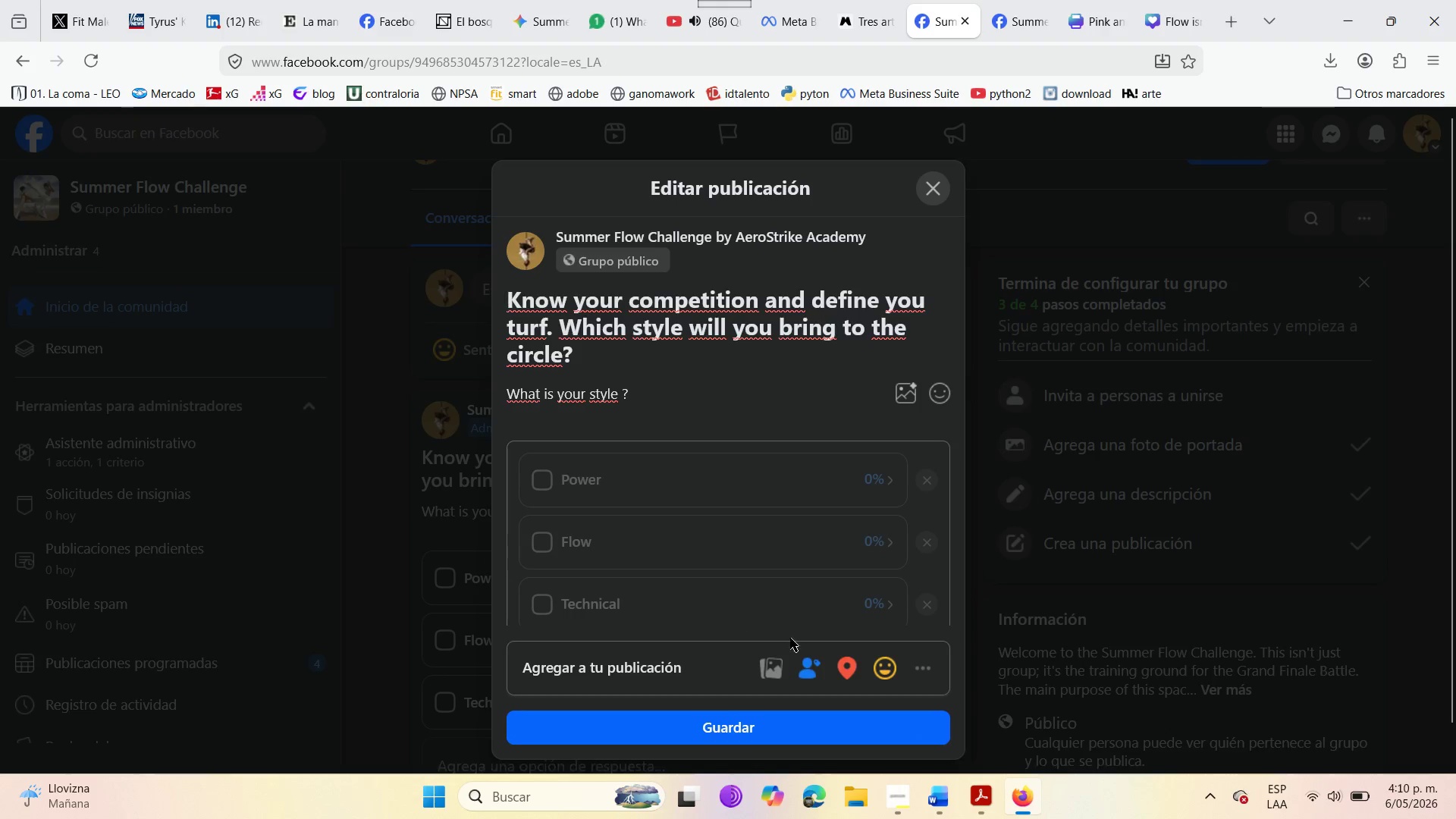 
left_click([918, 664])
 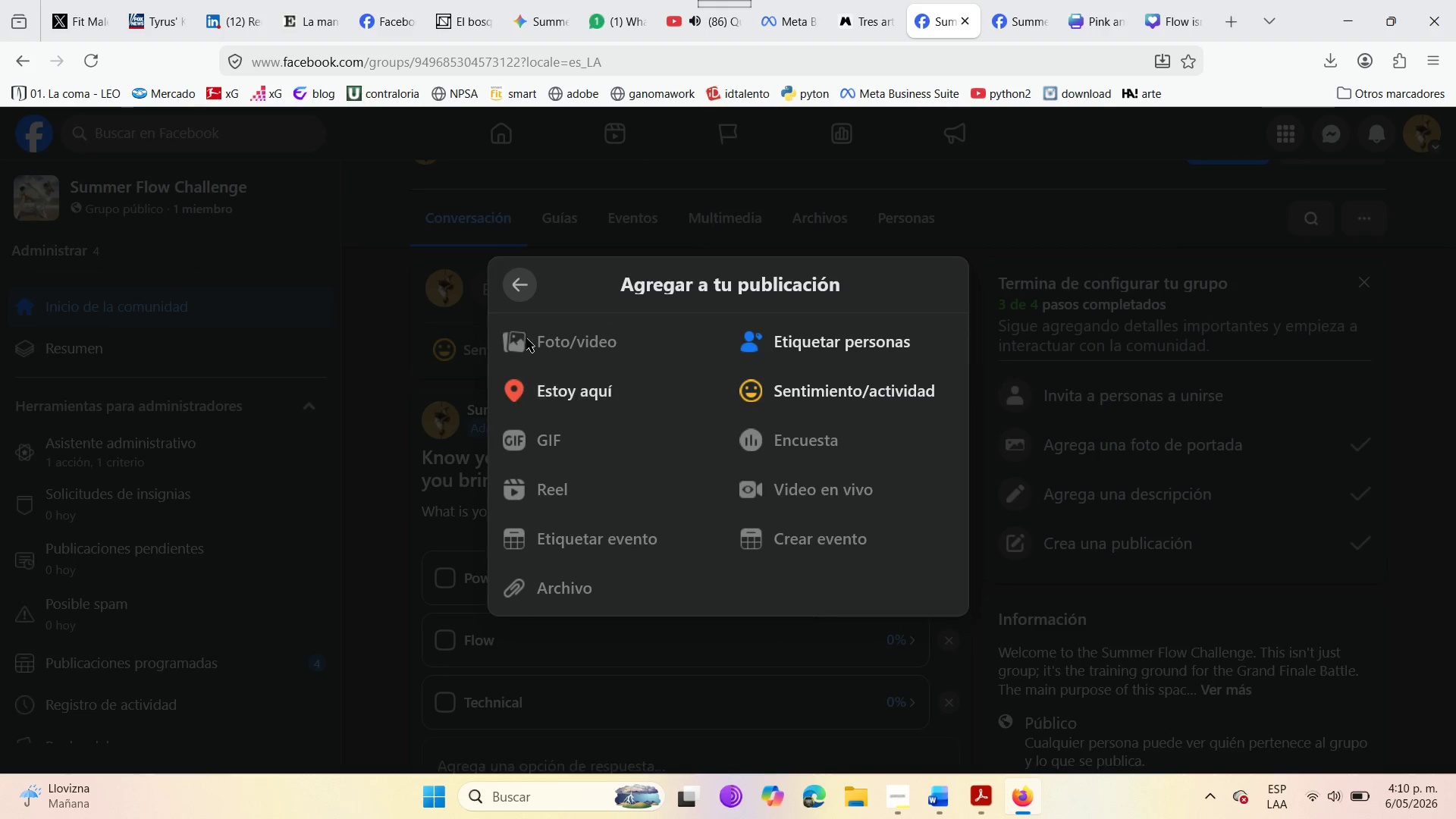 
left_click([512, 287])
 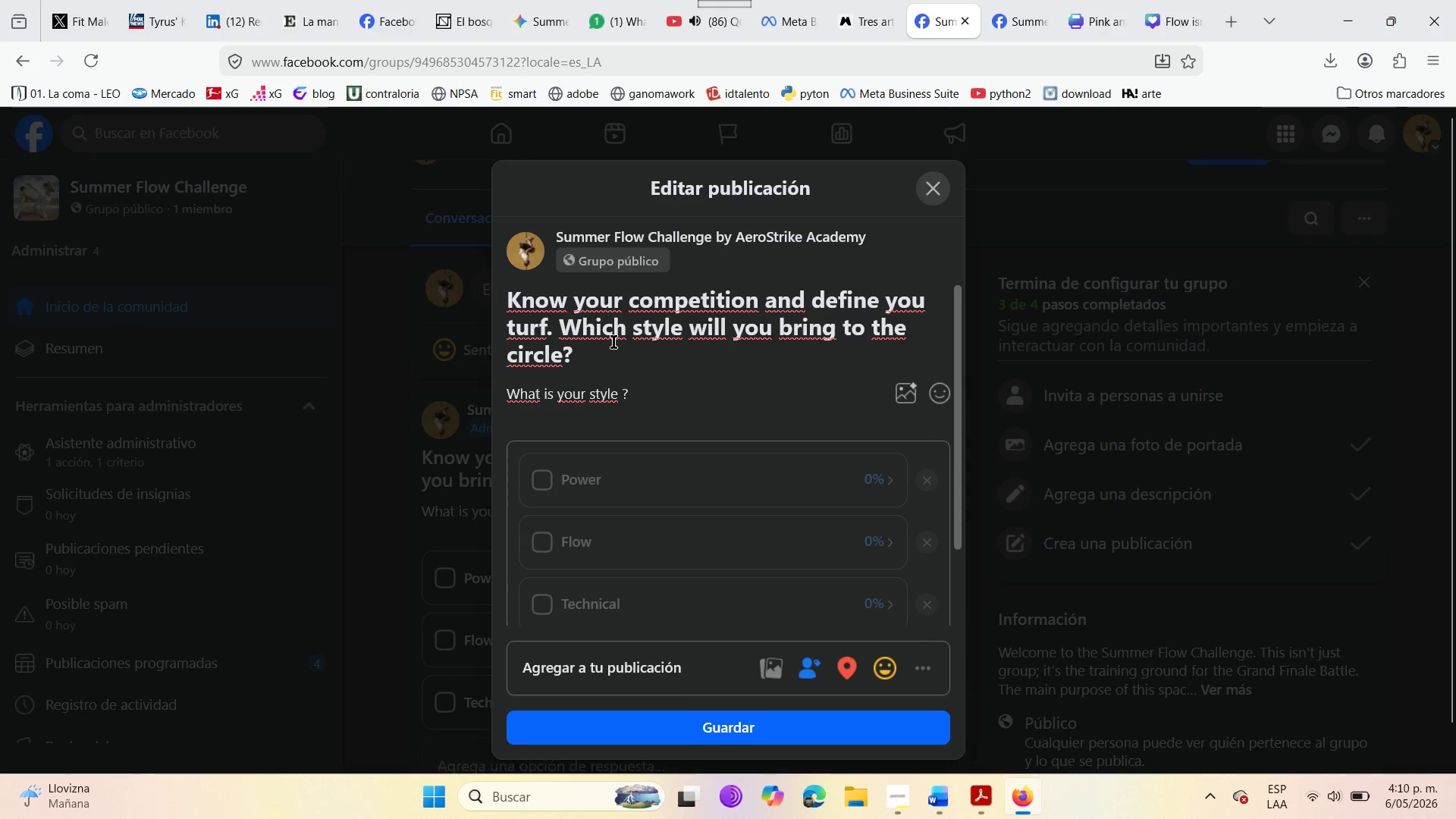 
left_click_drag(start_coordinate=[639, 400], to_coordinate=[529, 298])
 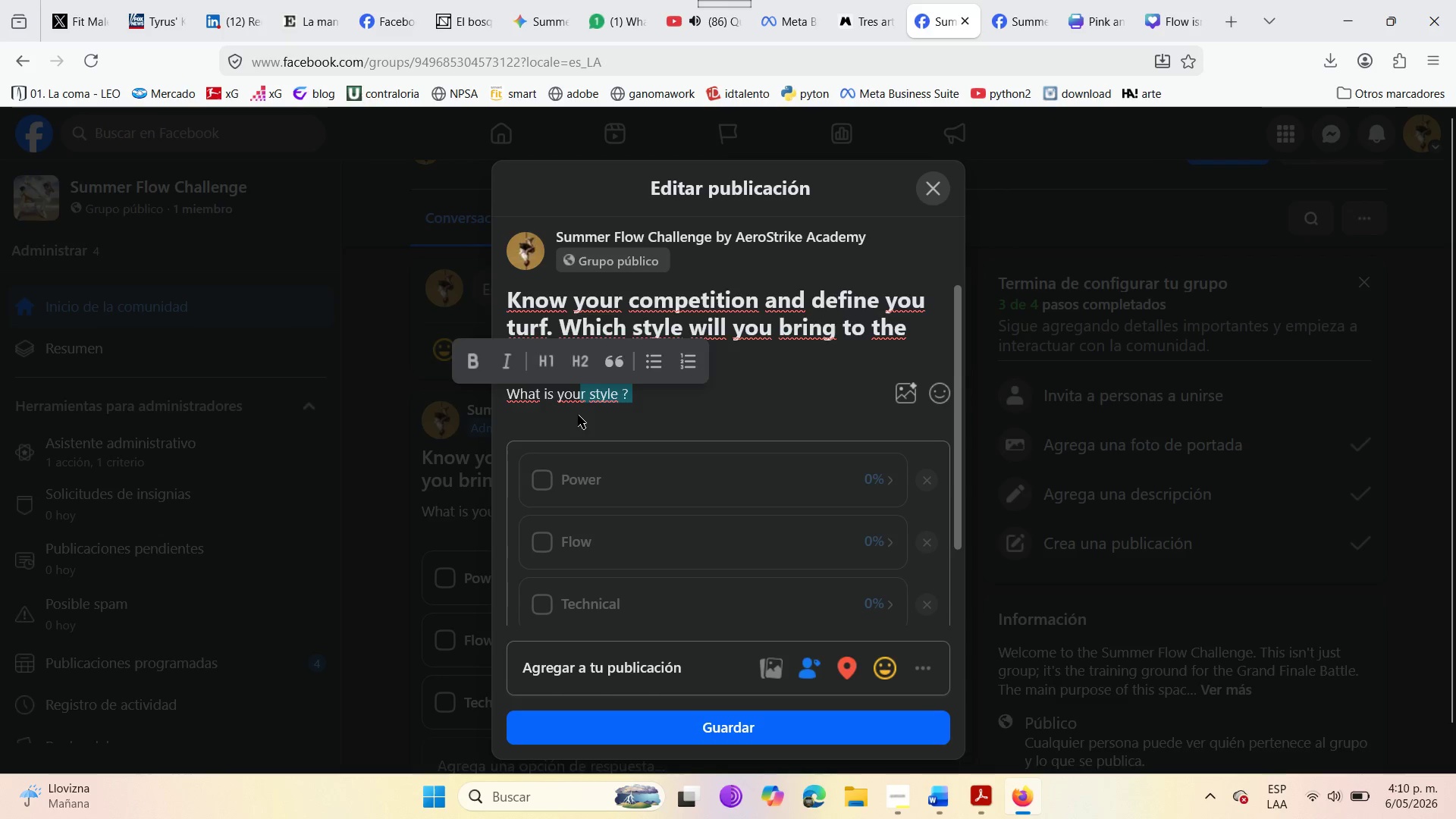 
left_click([578, 415])
 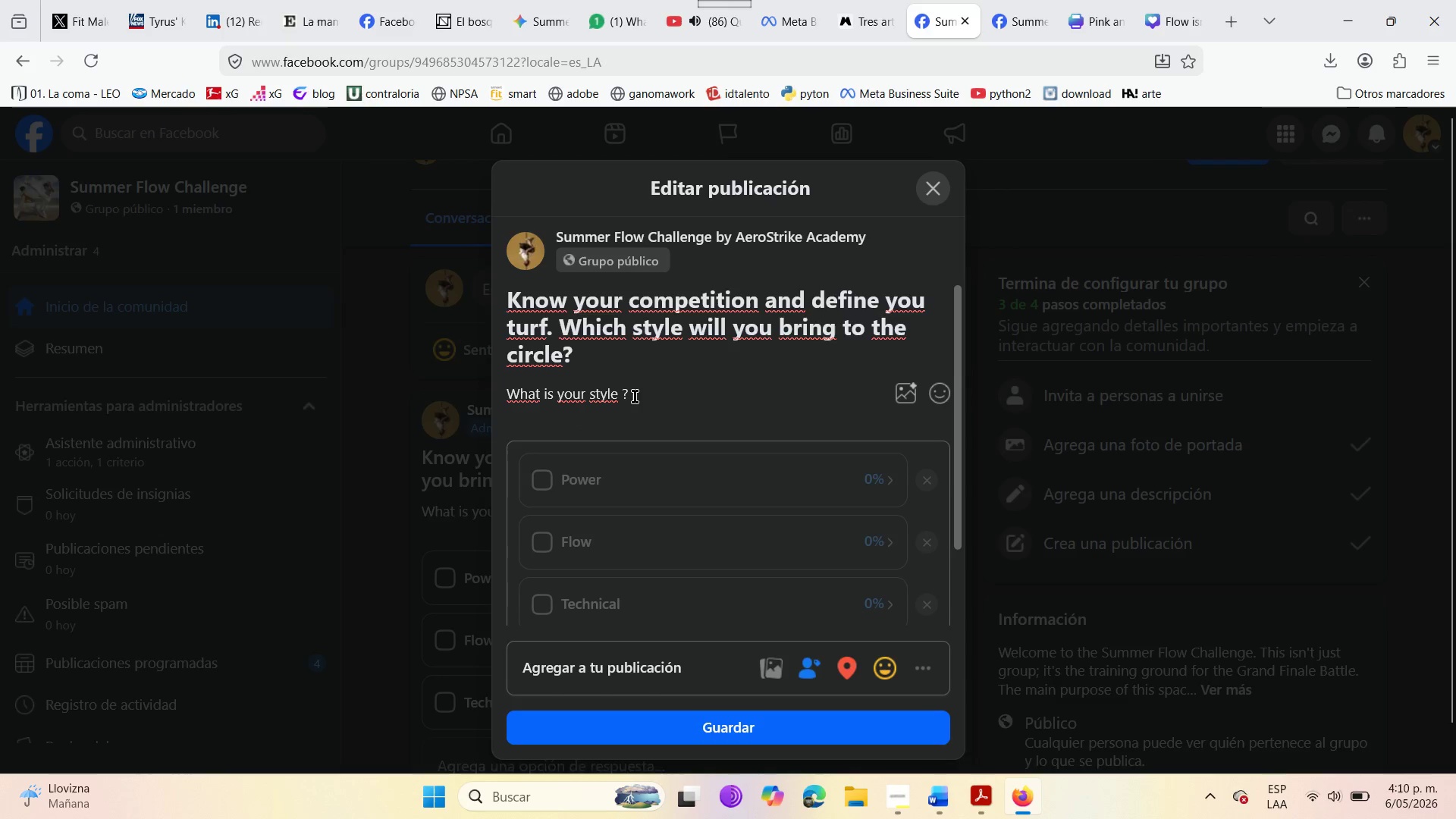 
left_click_drag(start_coordinate=[640, 397], to_coordinate=[534, 310])
 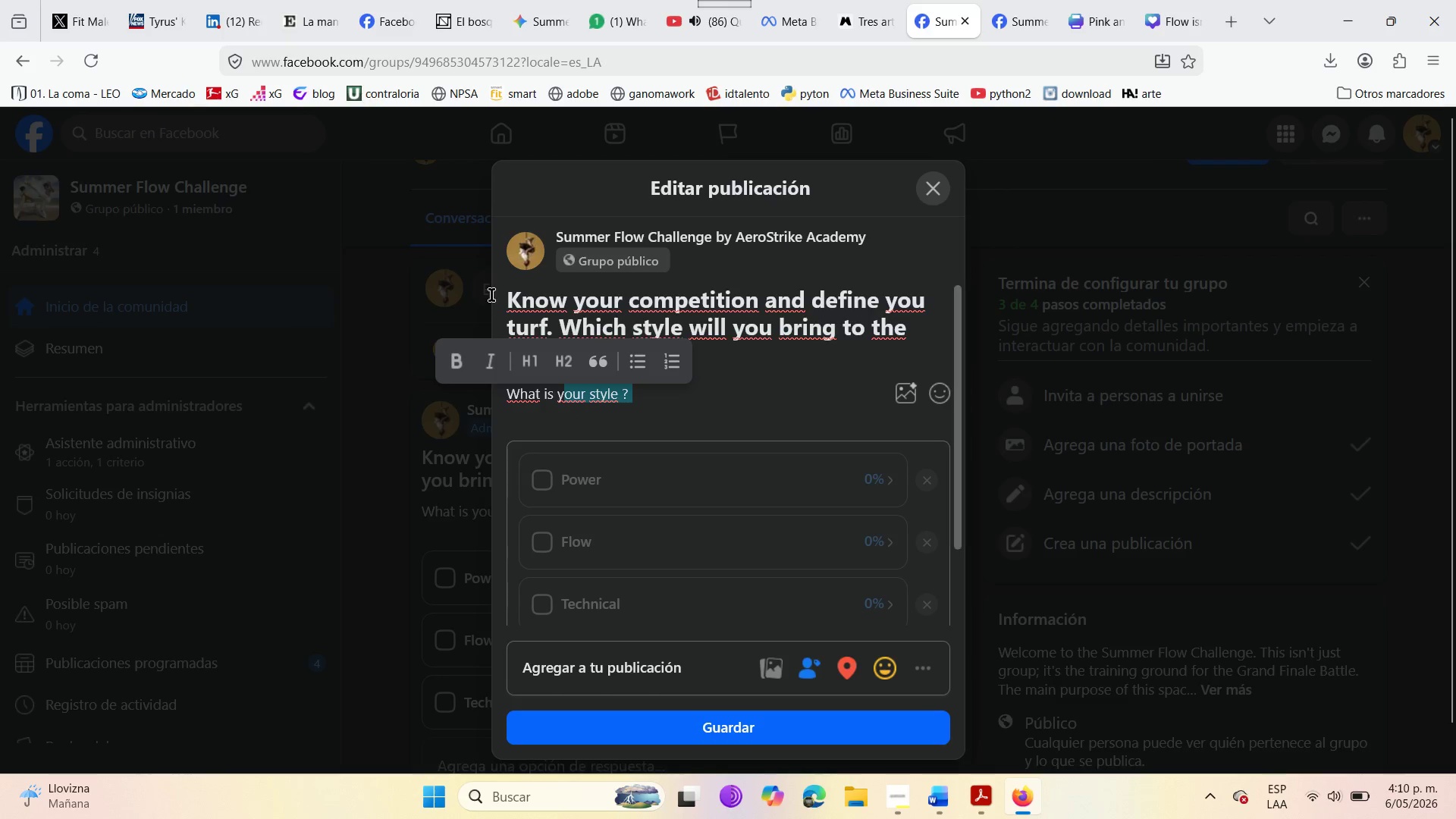 
left_click([491, 295])
 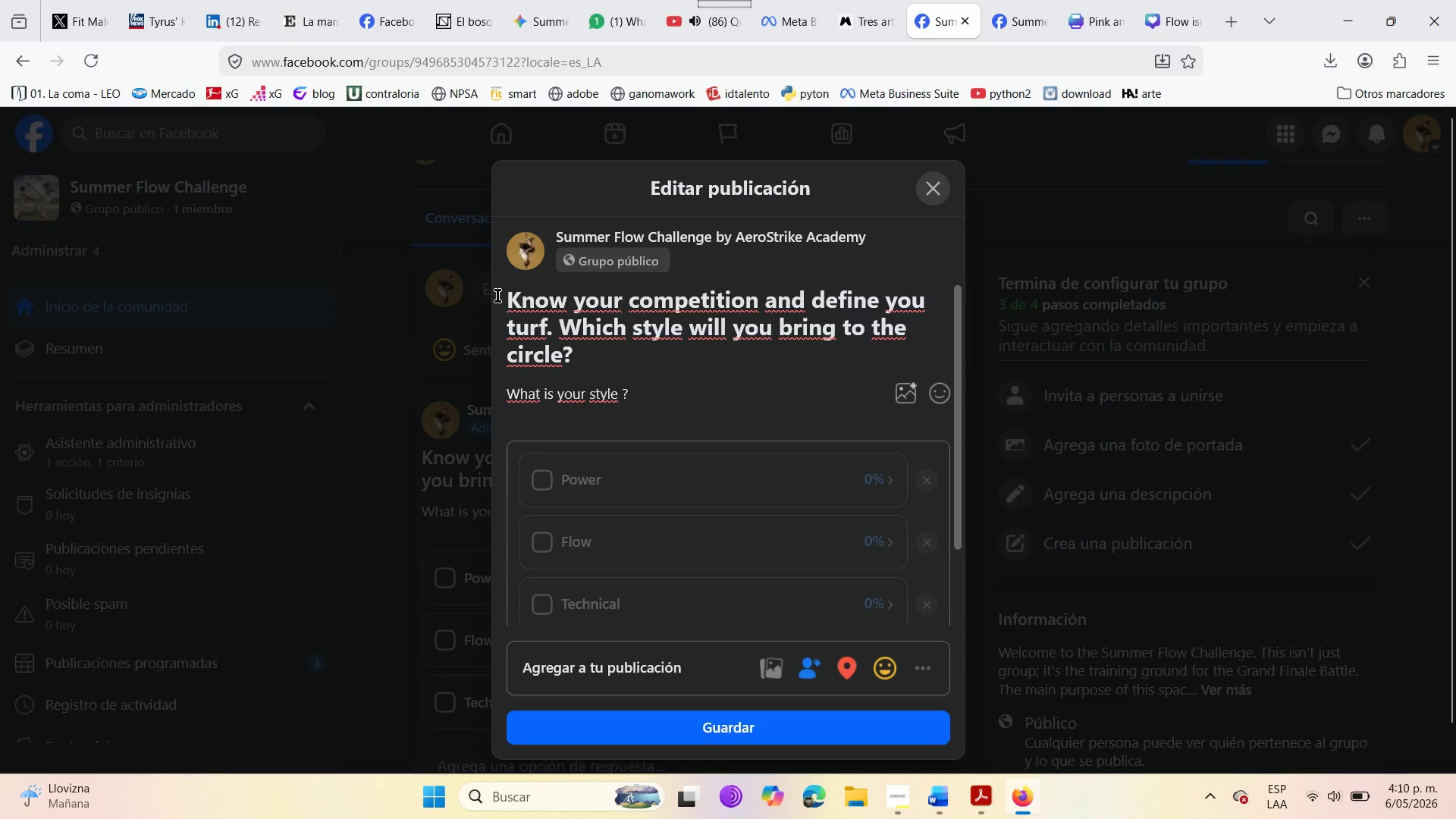 
left_click_drag(start_coordinate=[497, 296], to_coordinate=[637, 409])
 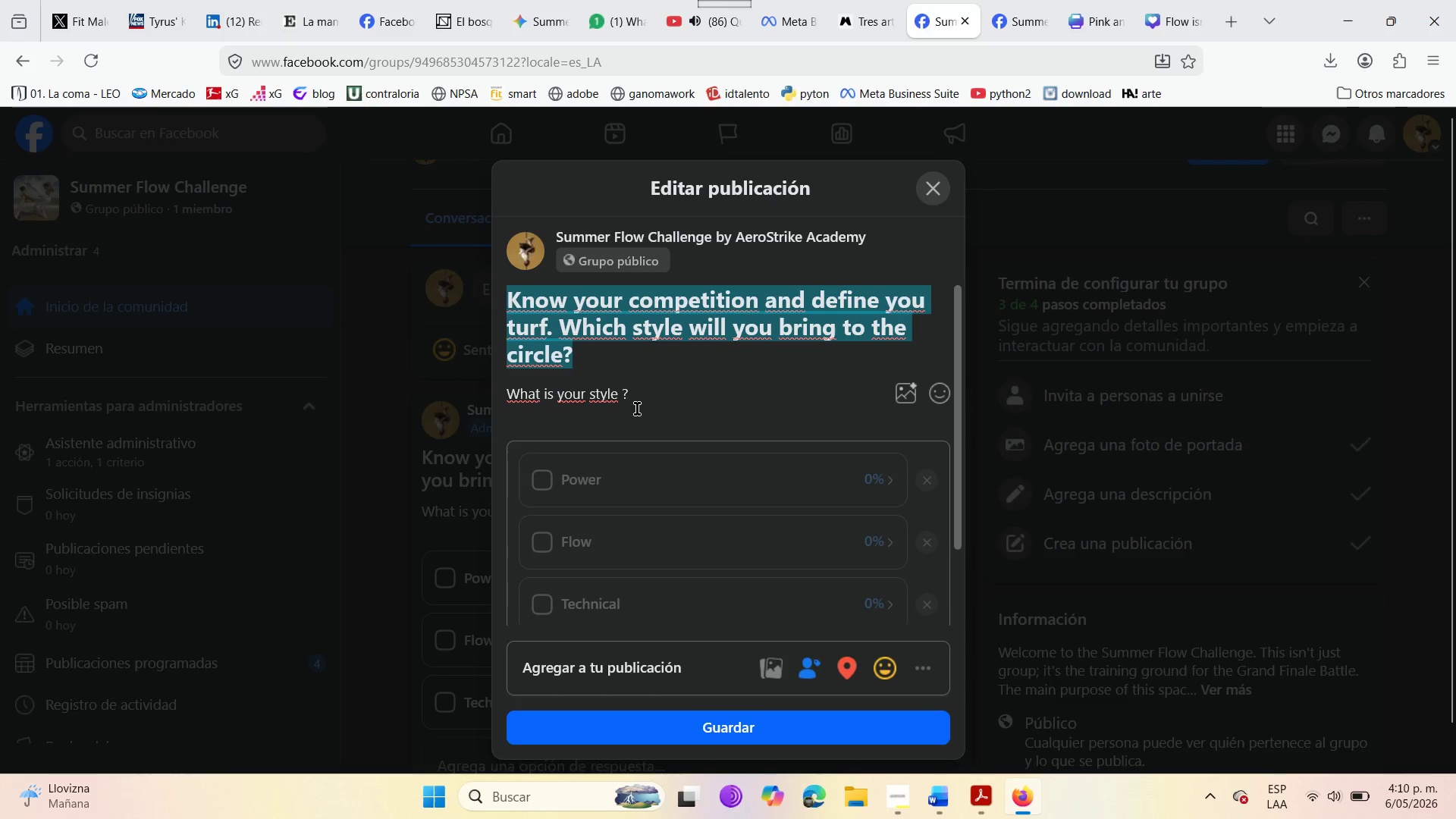 
key(Control+C)
 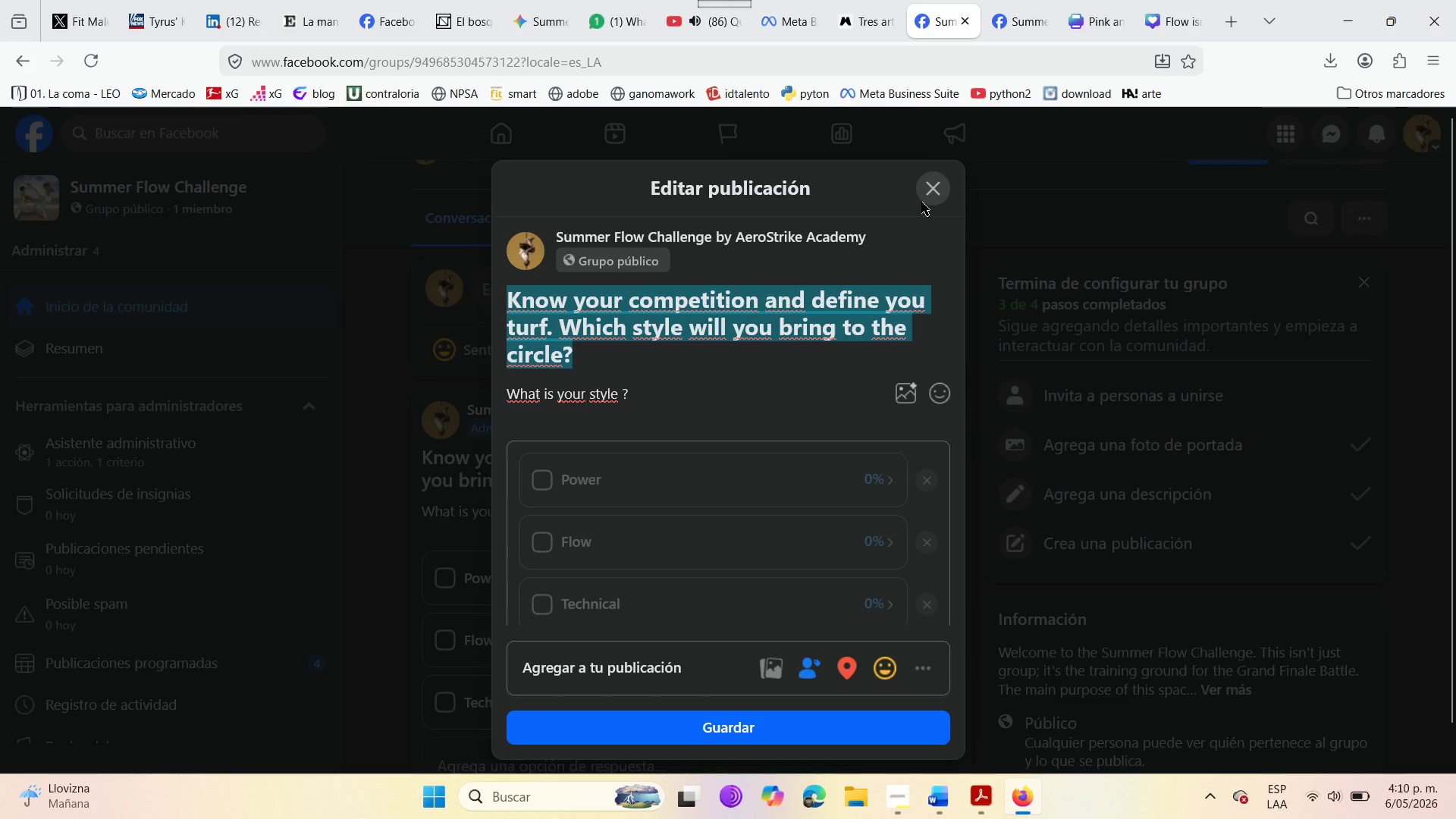 
left_click([922, 201])
 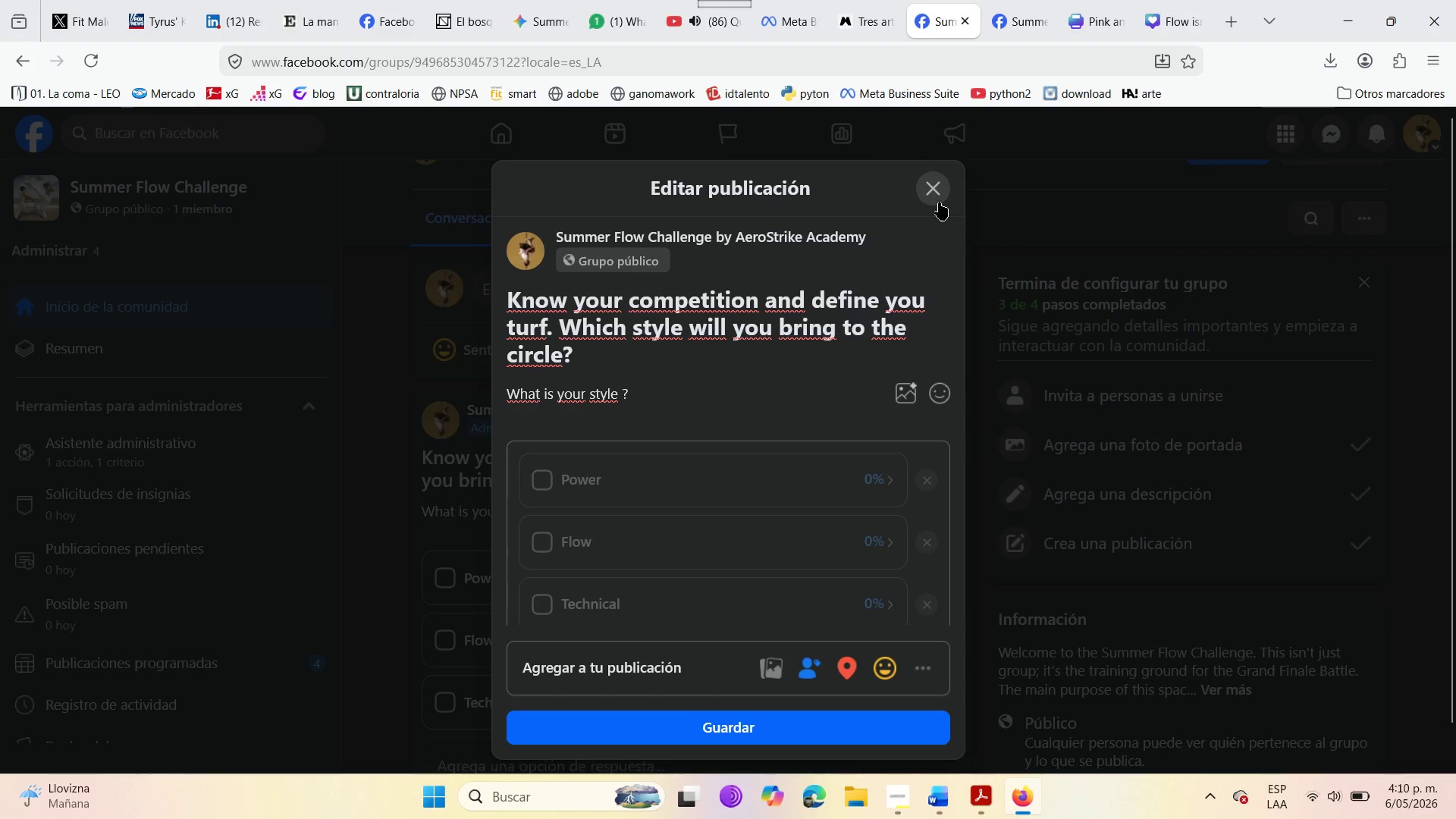 
left_click([925, 180])
 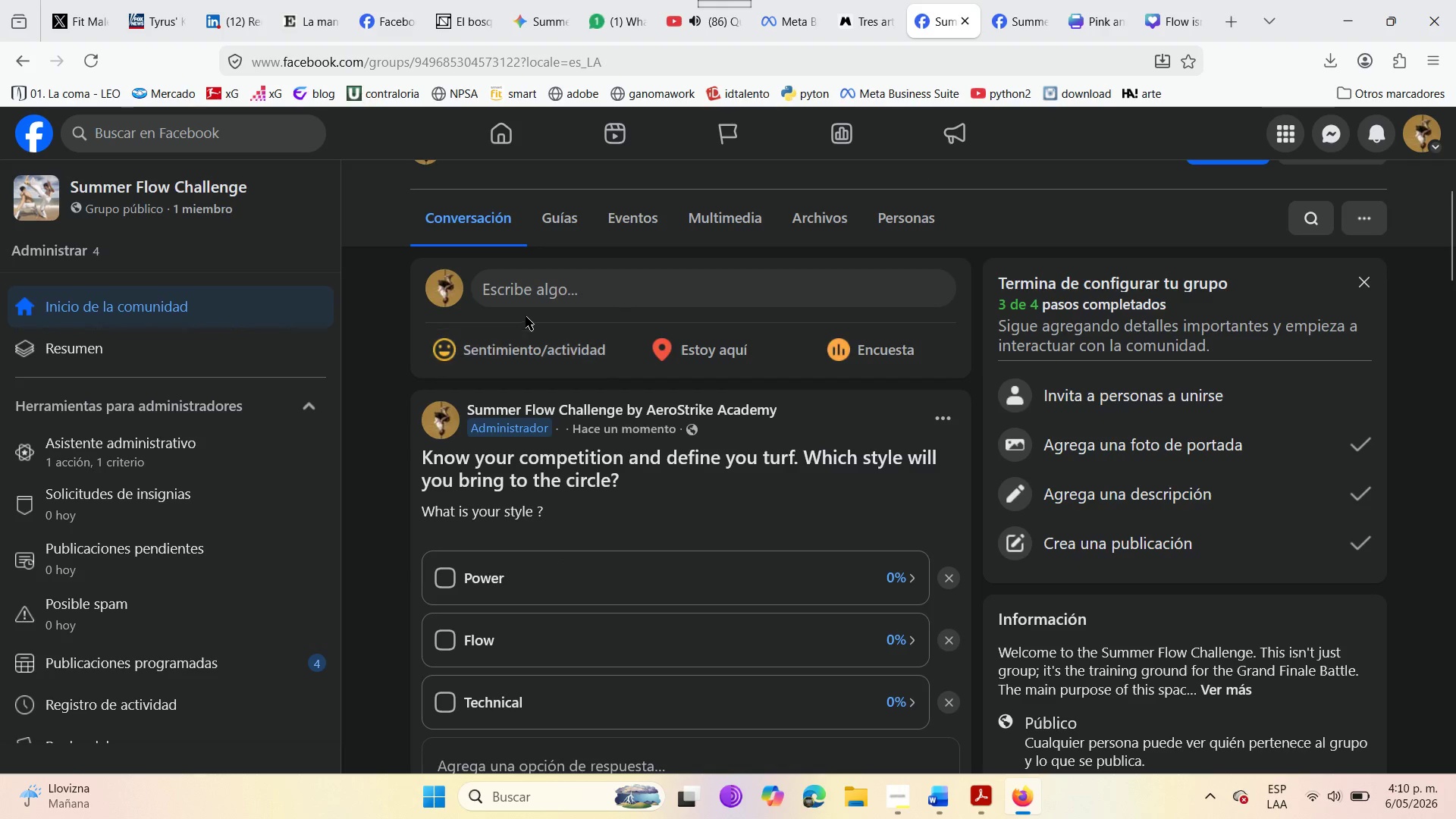 
left_click([529, 293])
 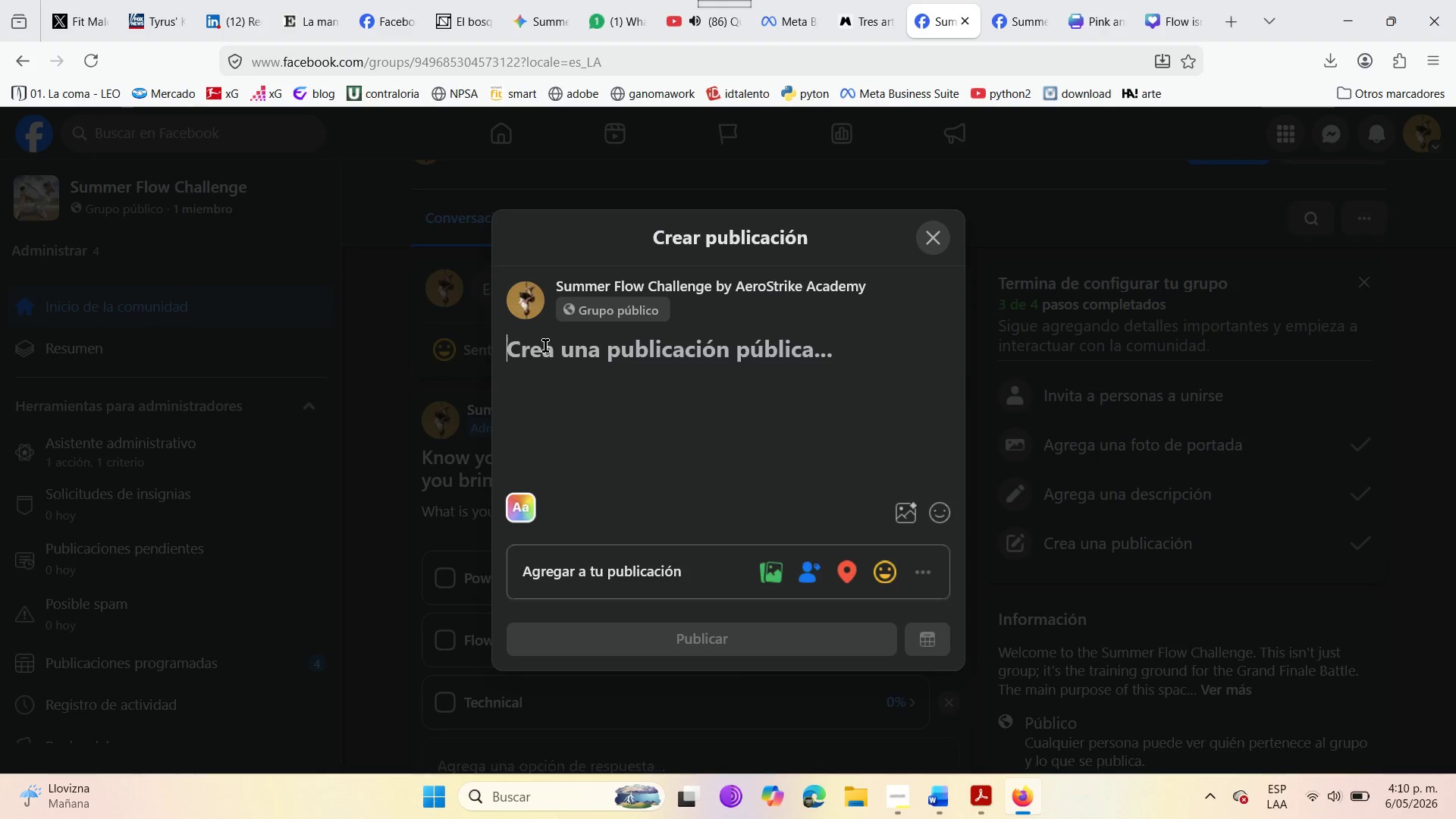 
key(Control+V)
 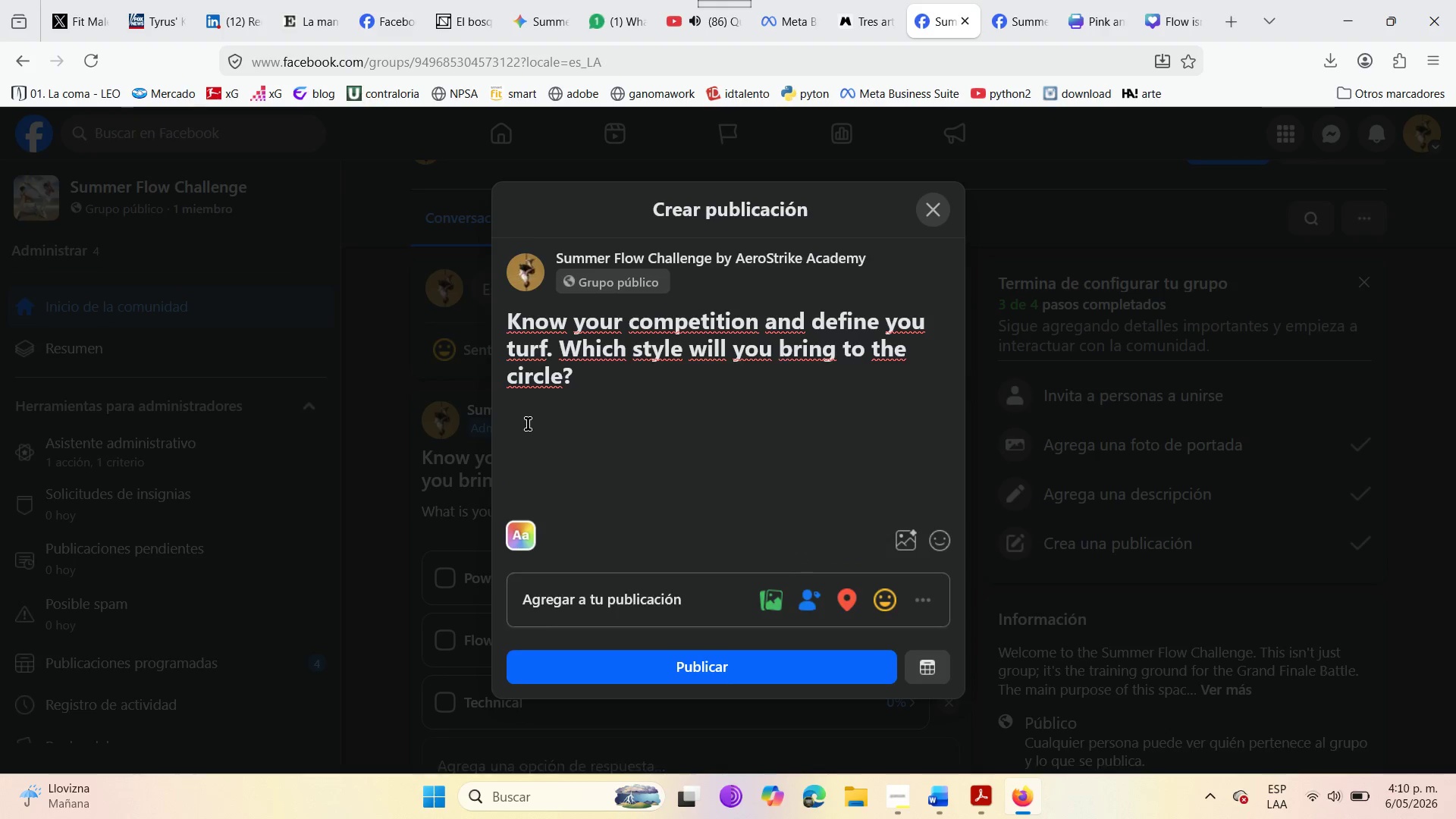 
key(Enter)
 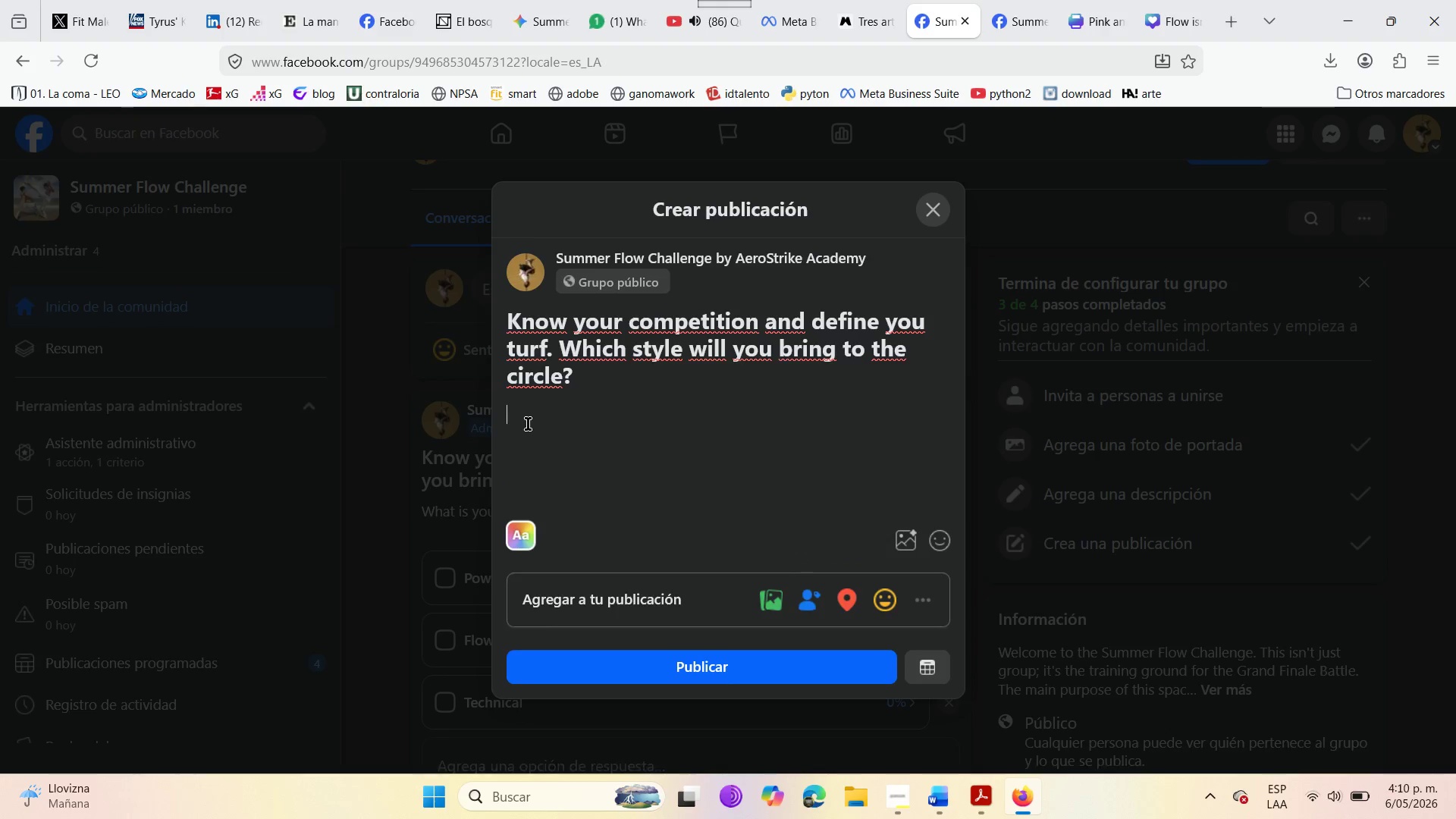 
key(Enter)
 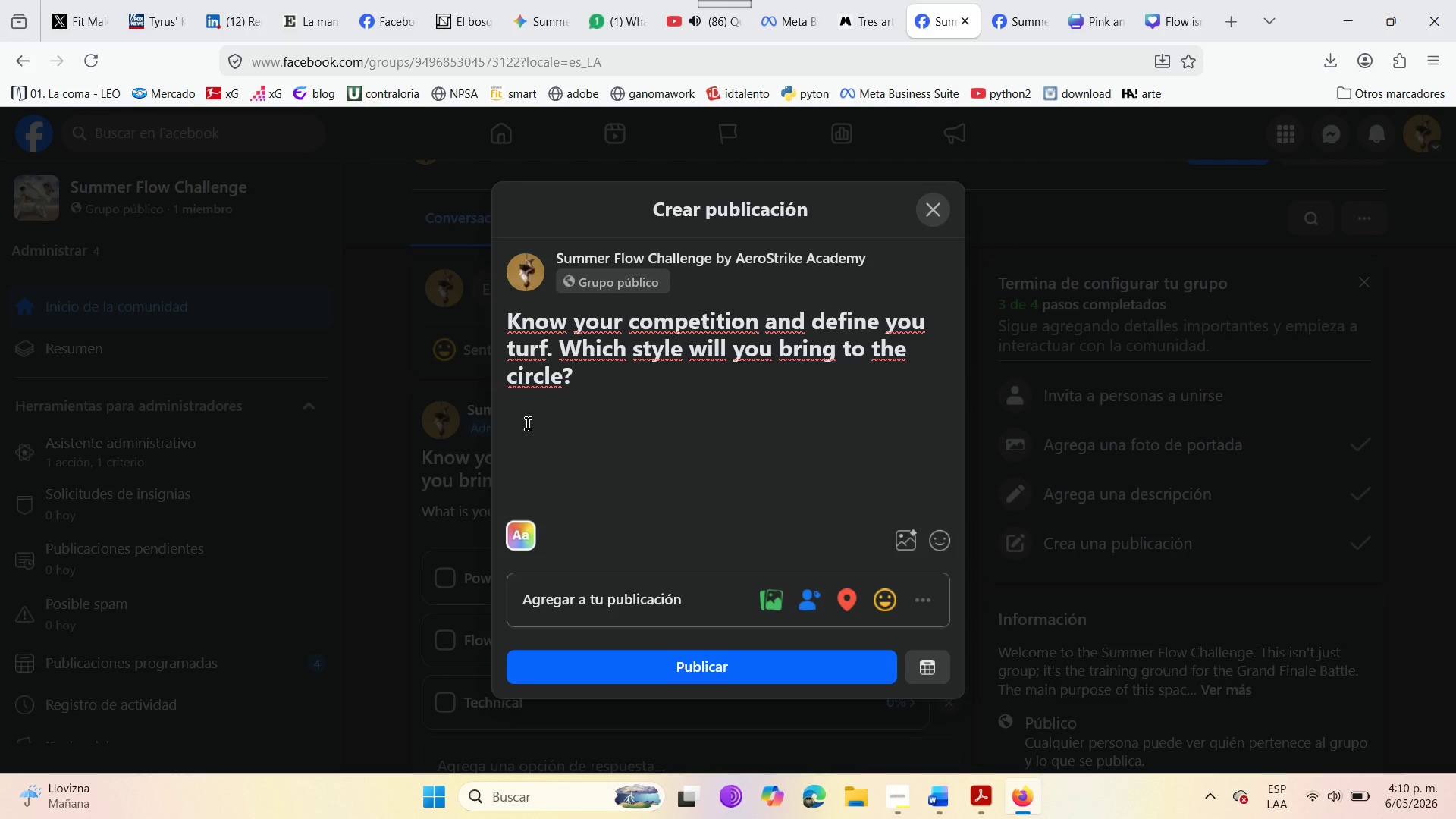 
type(What is your style )
key(Backspace)
 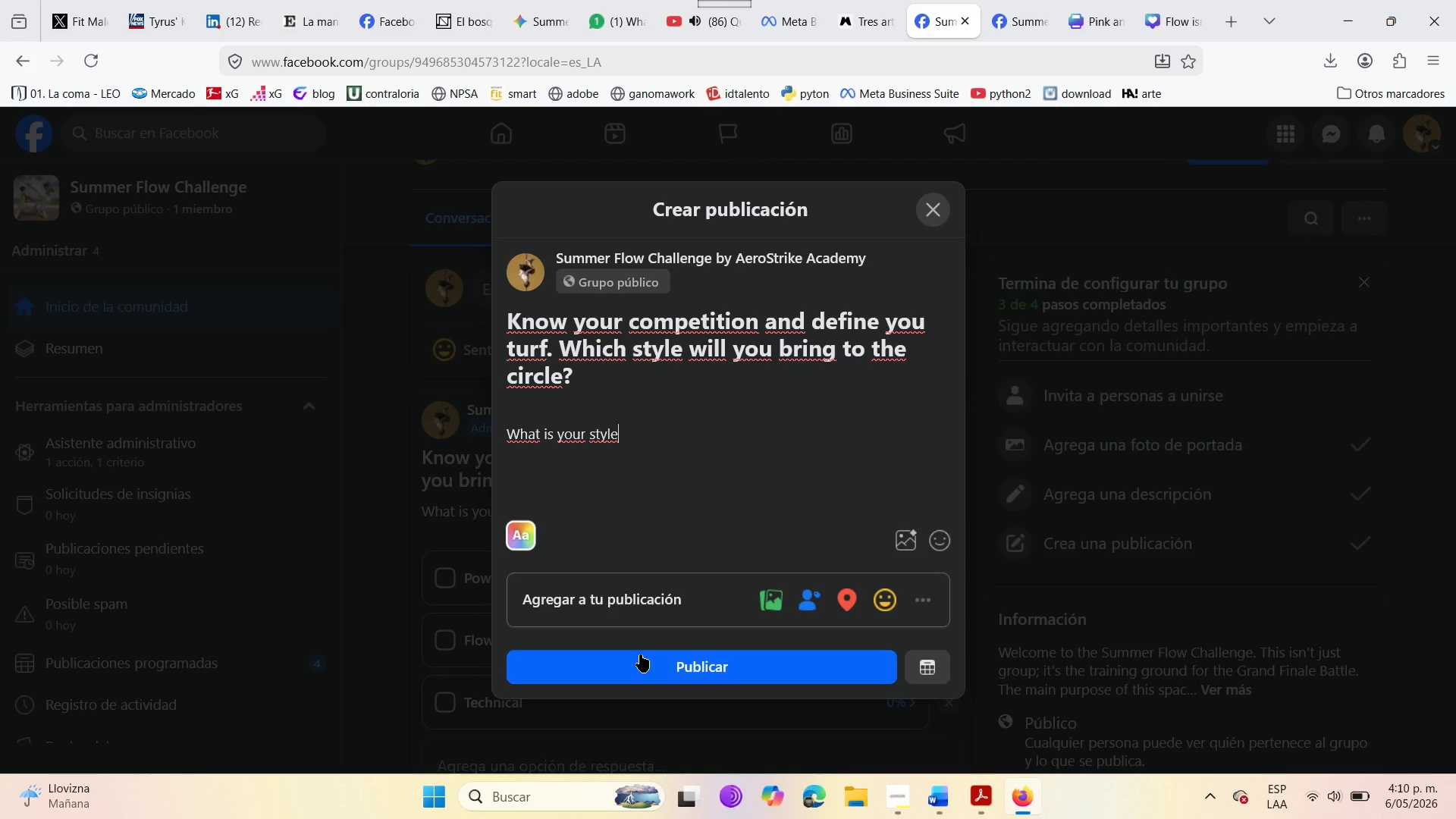 
wait(11.59)
 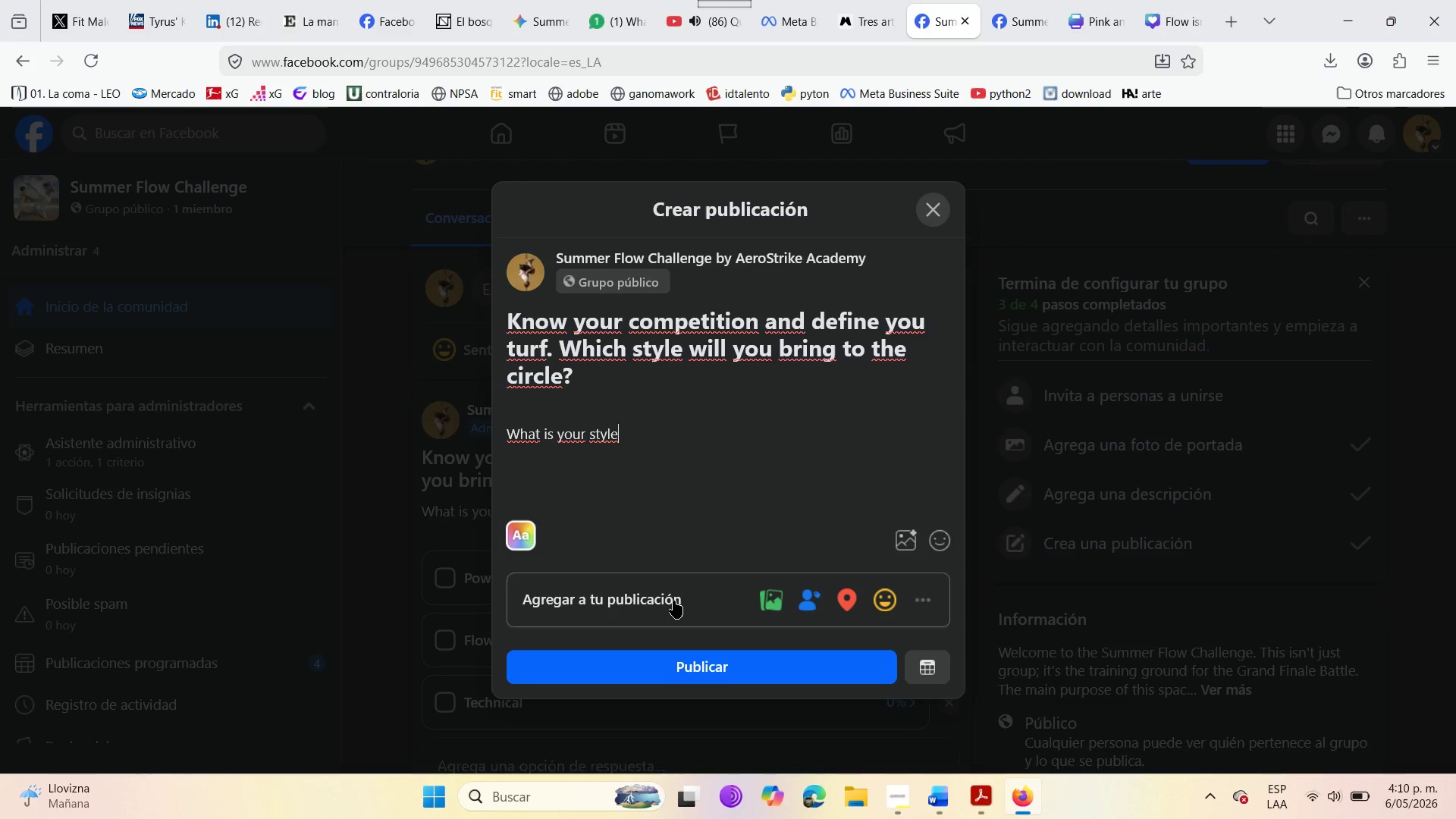 
key(Shift+BracketLeft)
 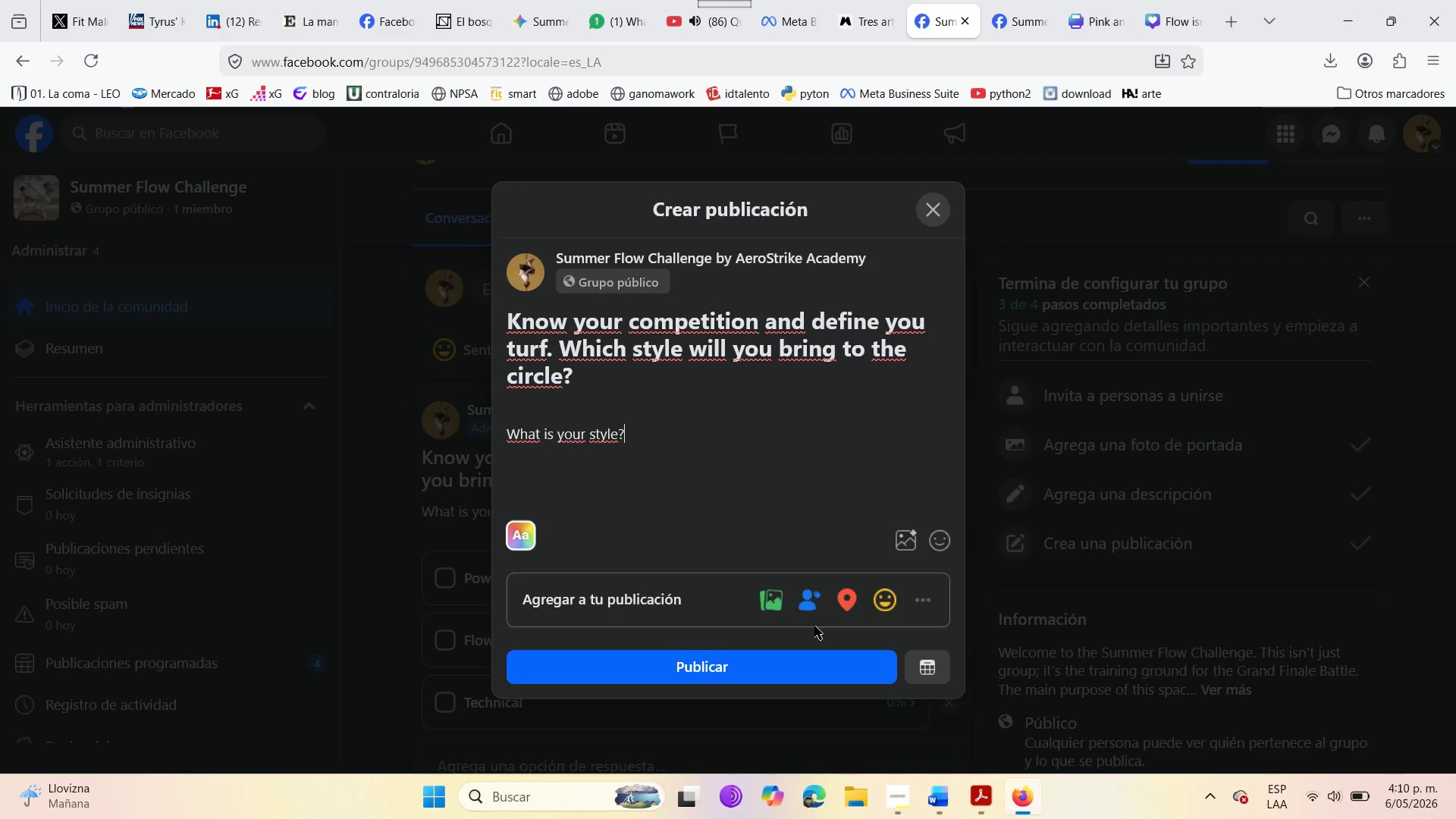 
wait(11.25)
 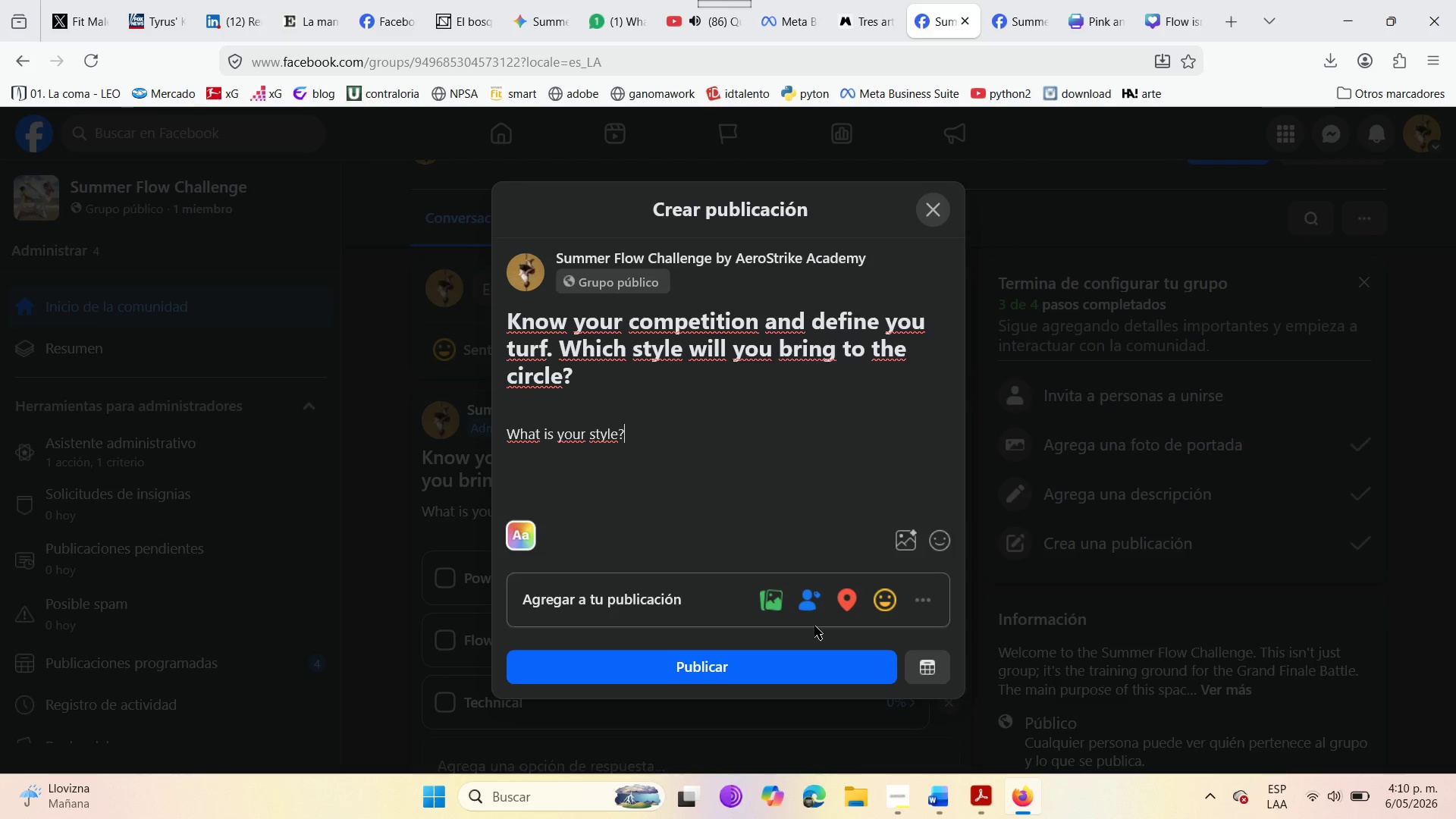 
left_click([673, 469])
 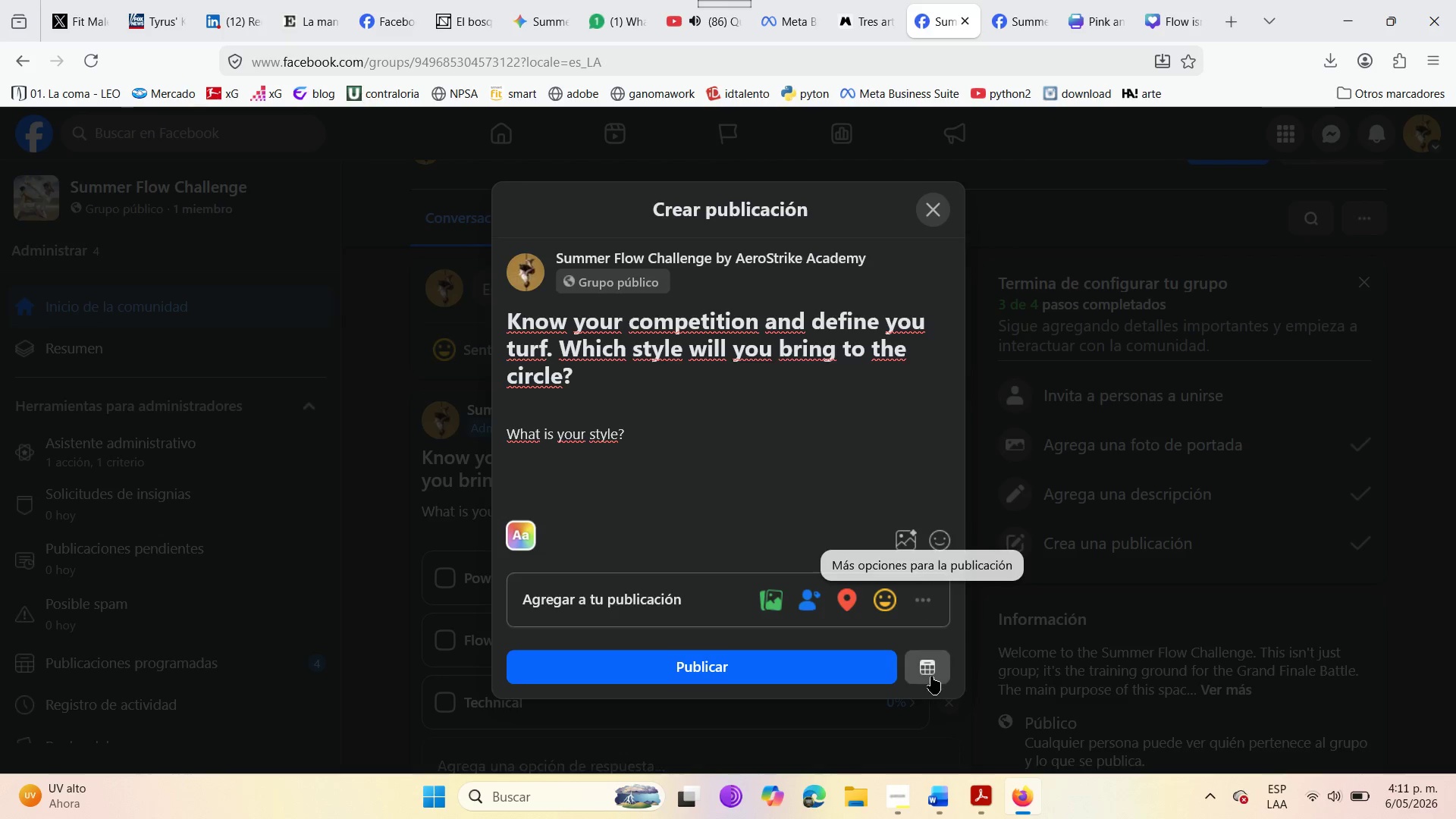 
left_click([930, 590])
 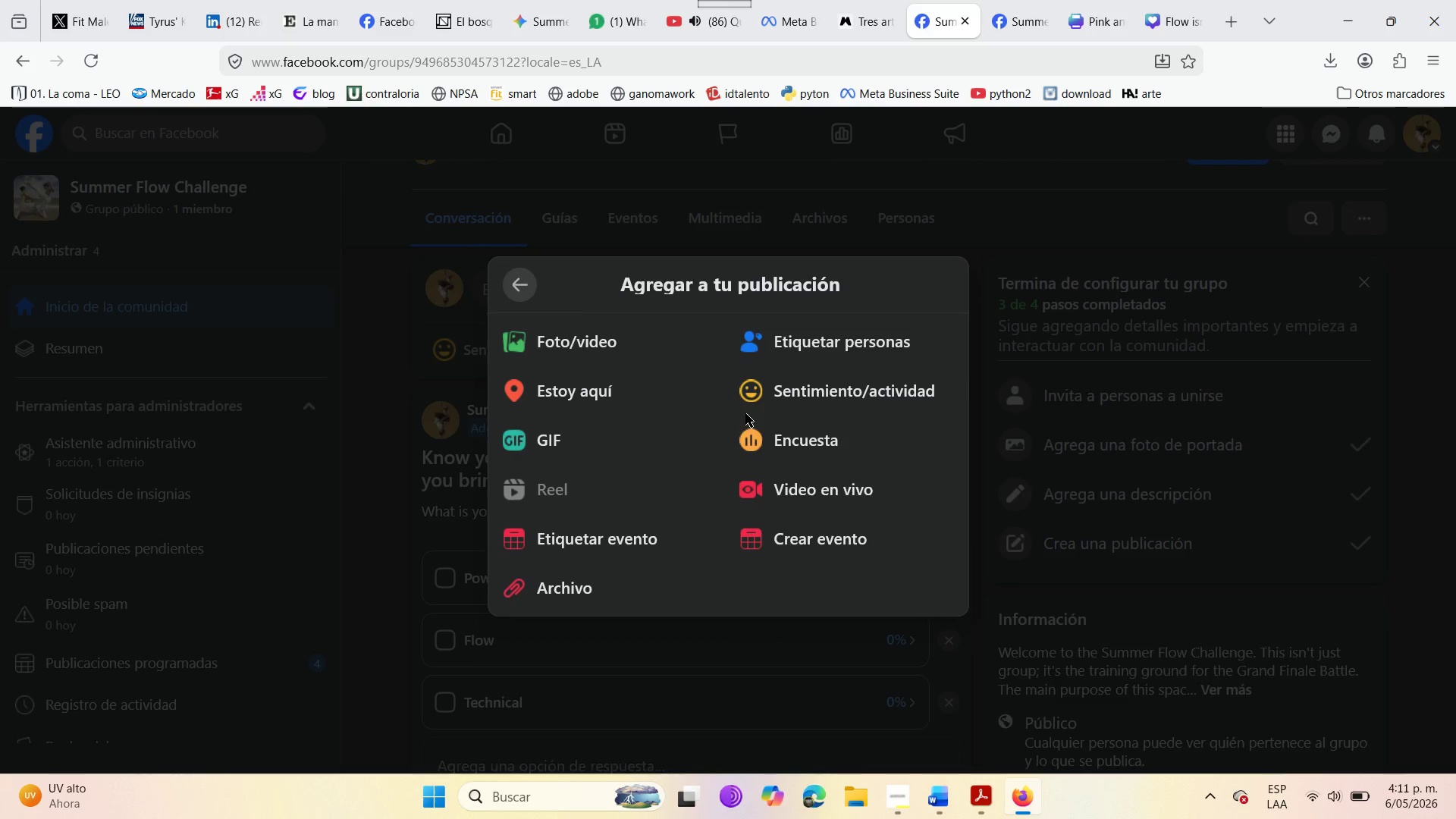 
wait(5.11)
 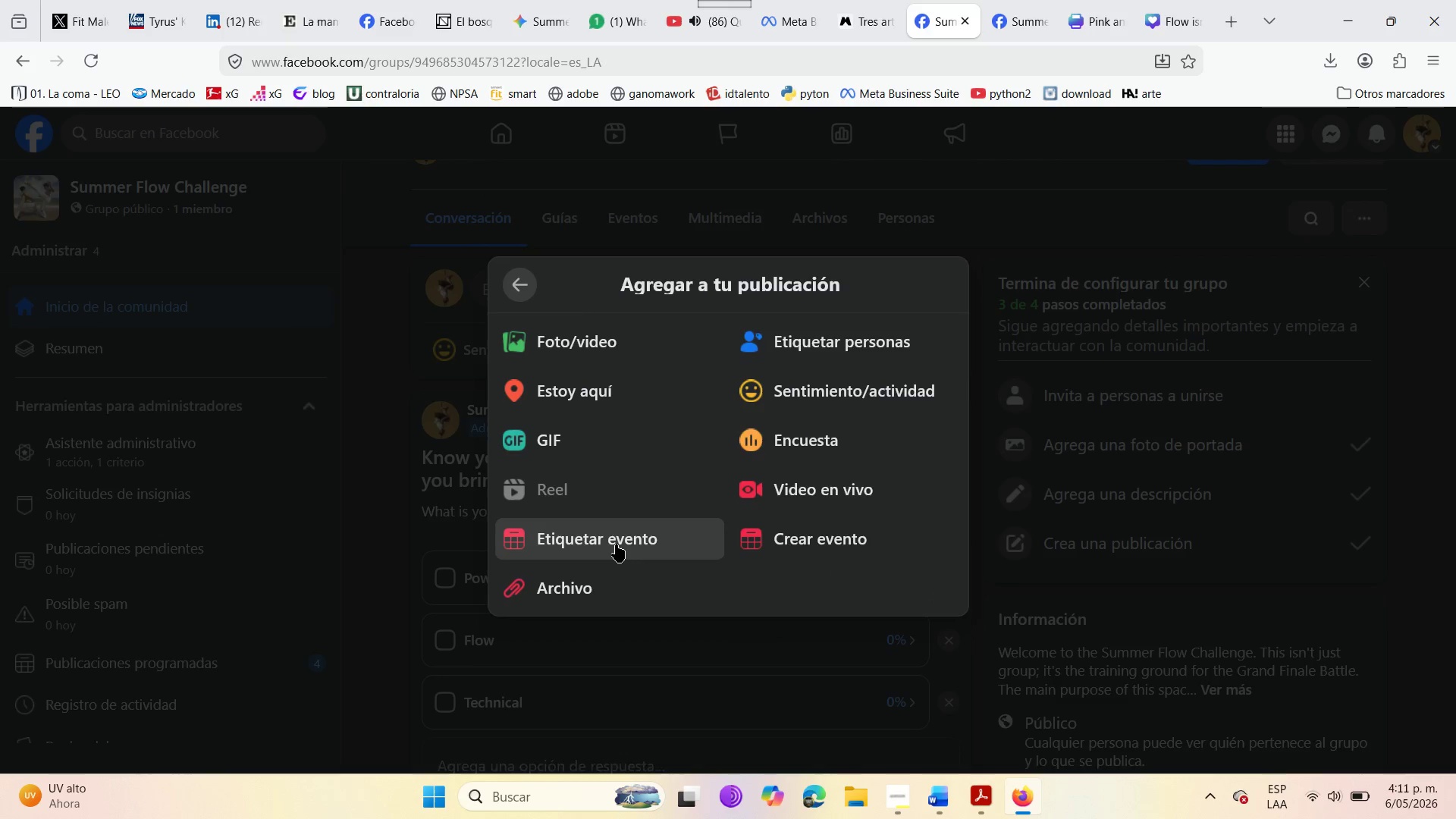 
left_click([765, 444])
 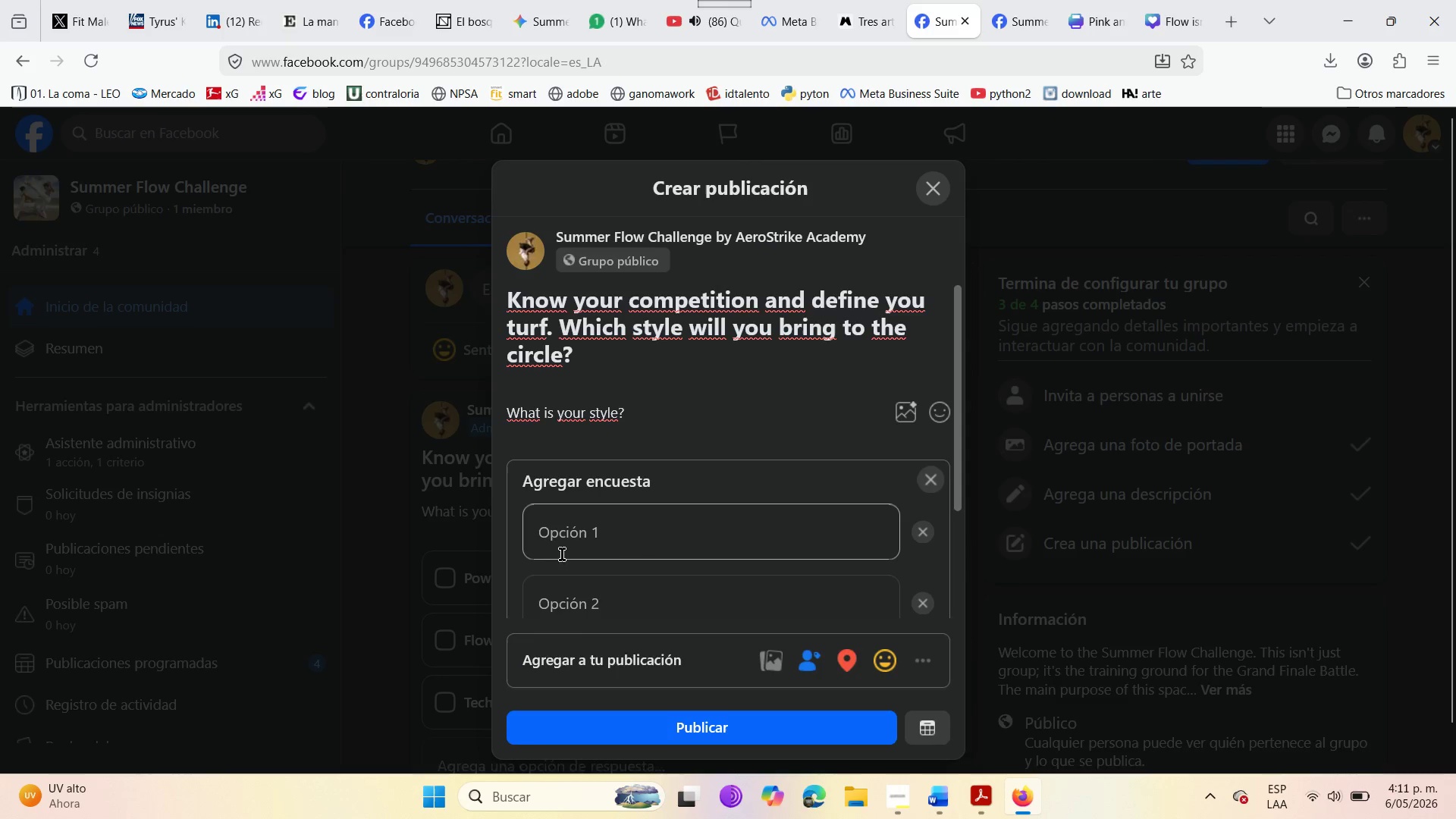 
left_click([565, 541])
 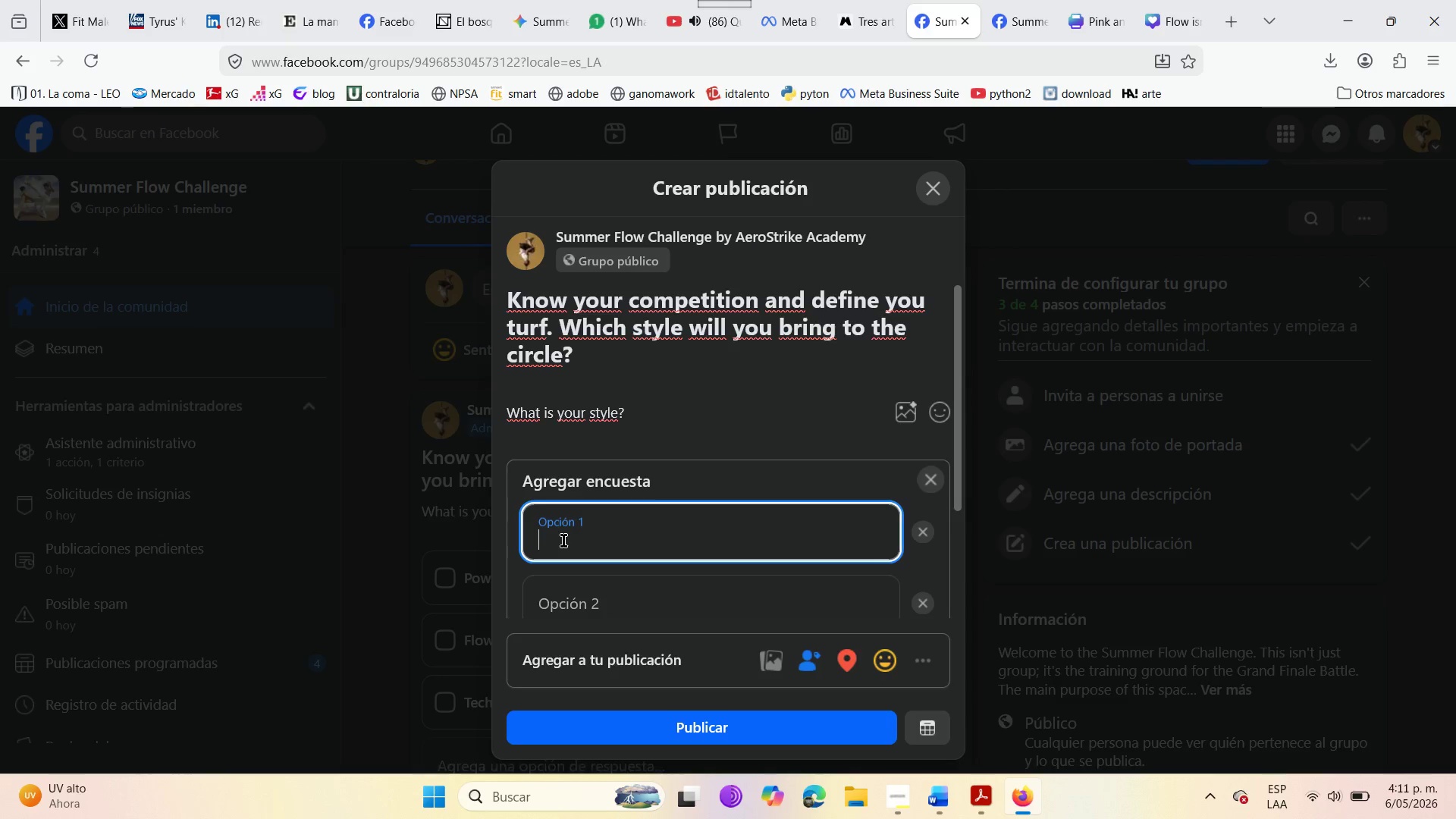 
type(Power )
 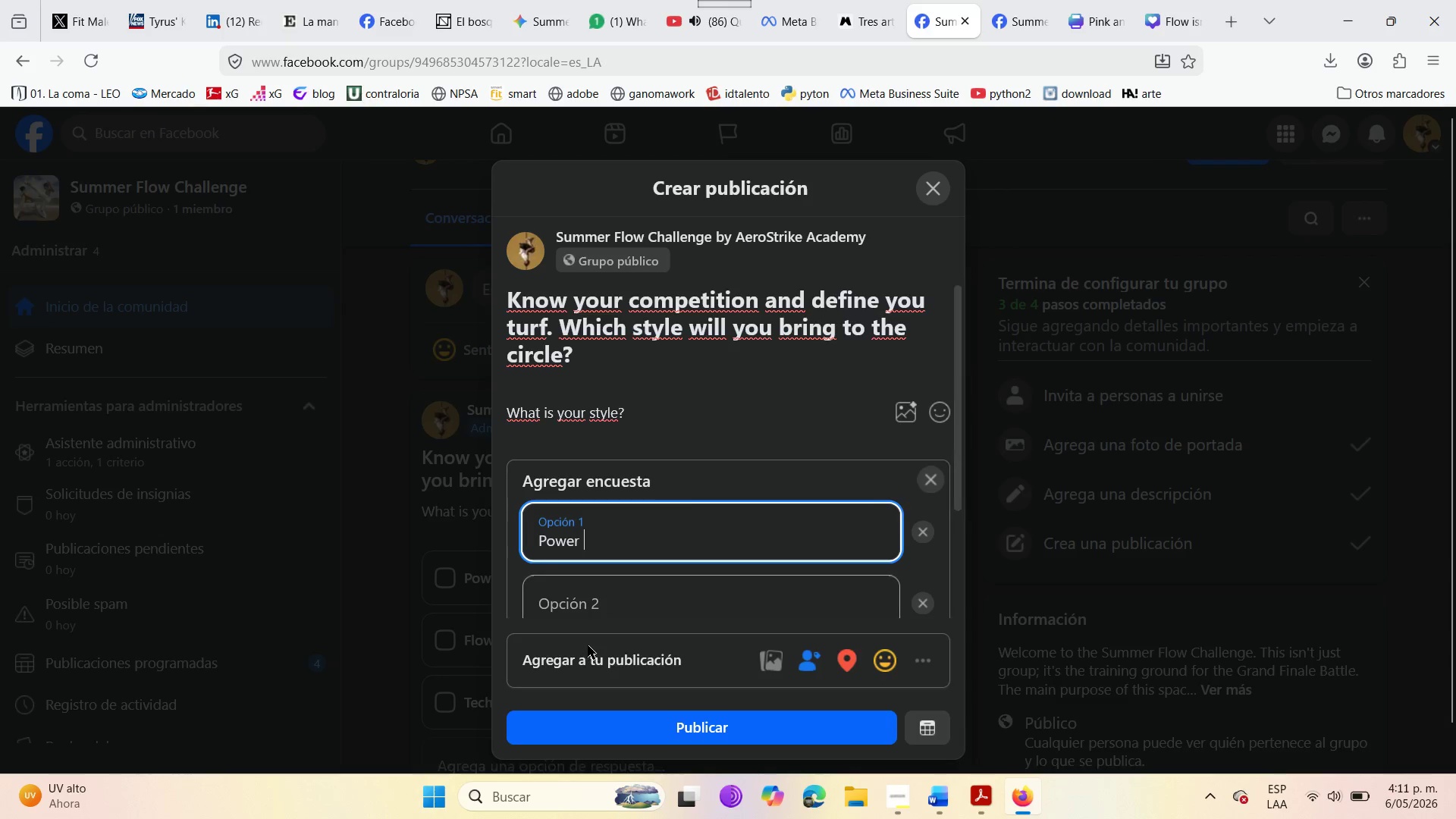 
left_click([571, 607])
 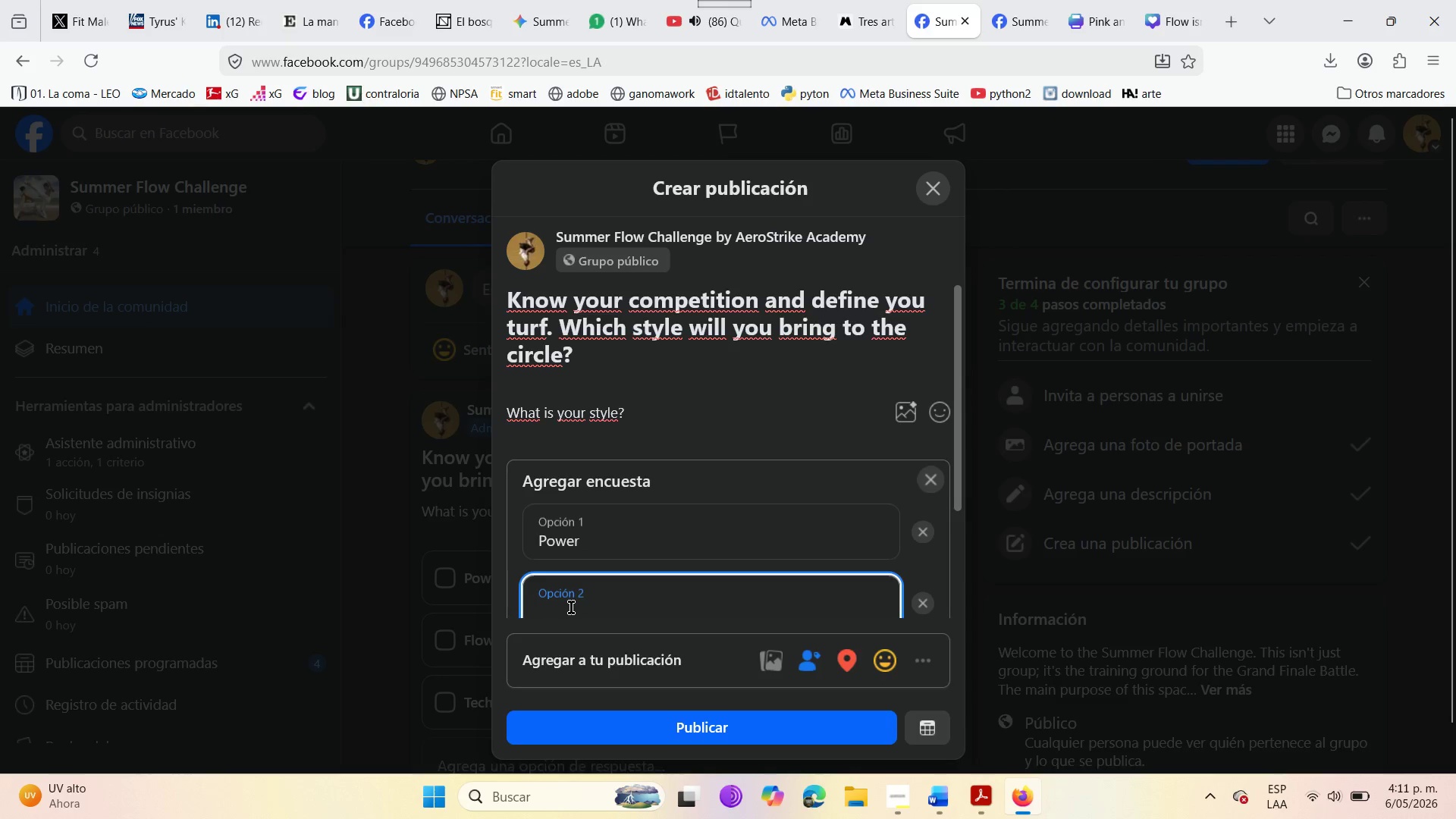 
type(Flor)
key(Backspace)
type(w )
 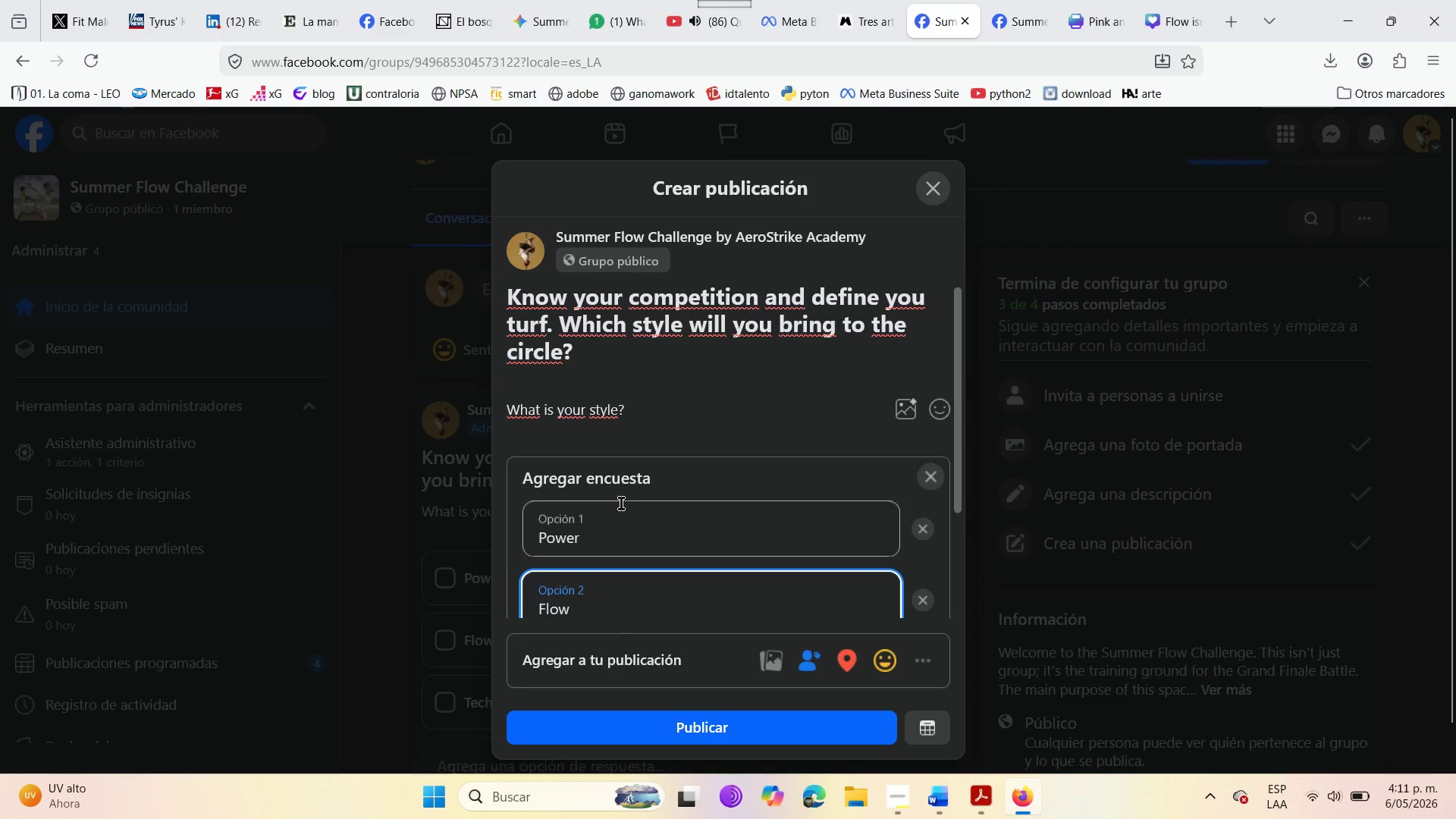 
left_click([612, 512])
 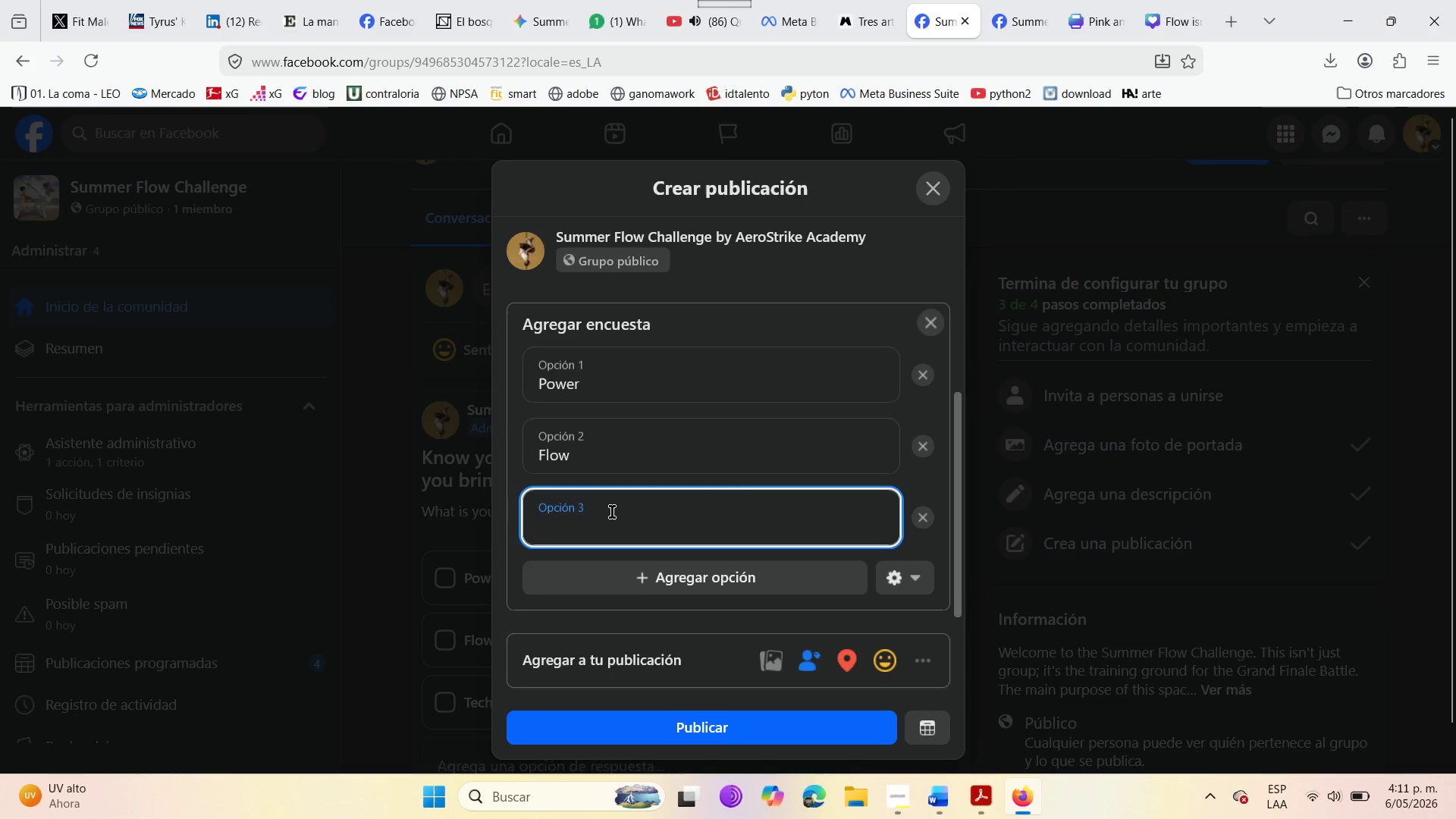 
scroll: coordinate [614, 505], scroll_direction: down, amount: 3.0
 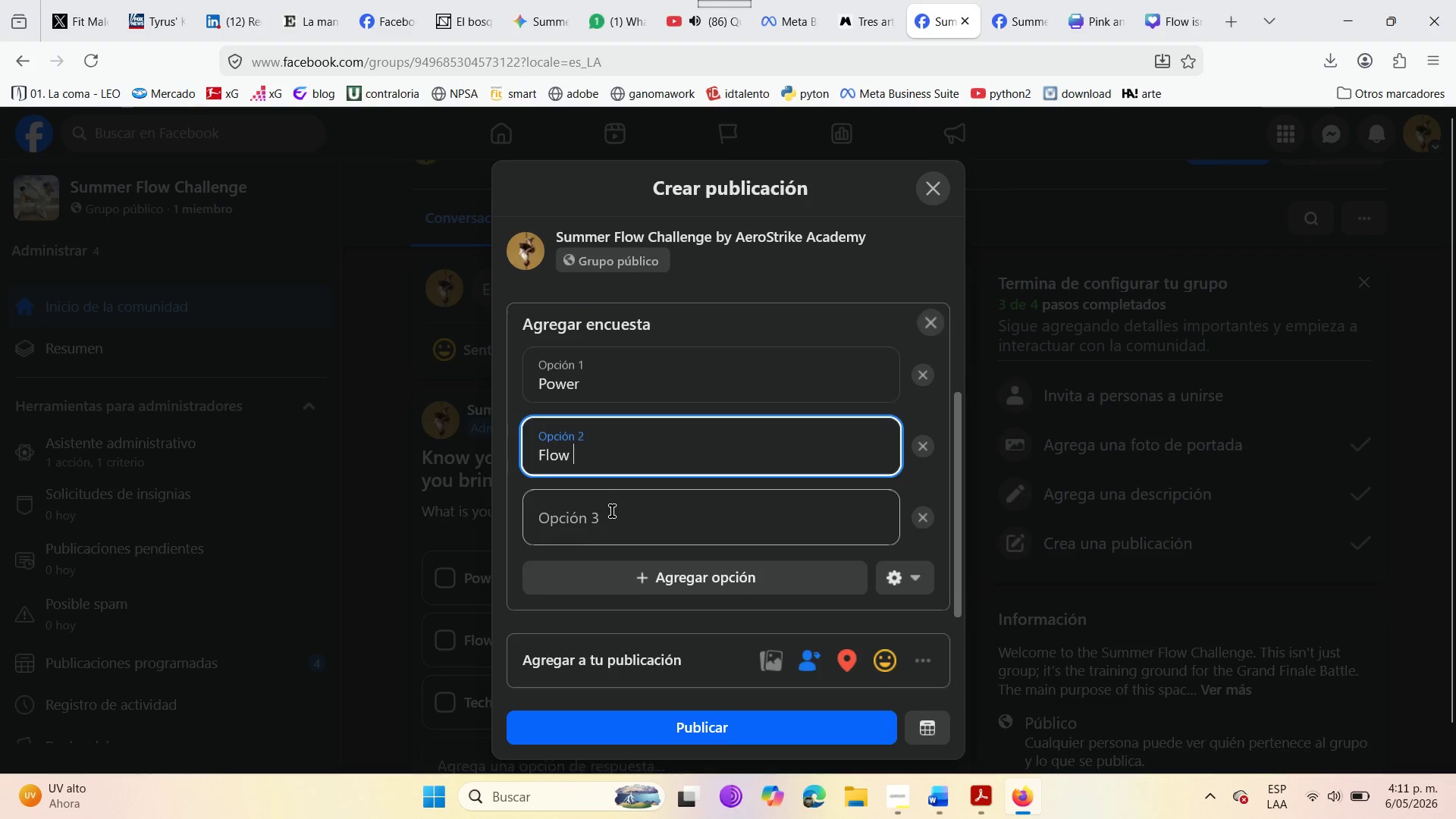 
type(Technical )
 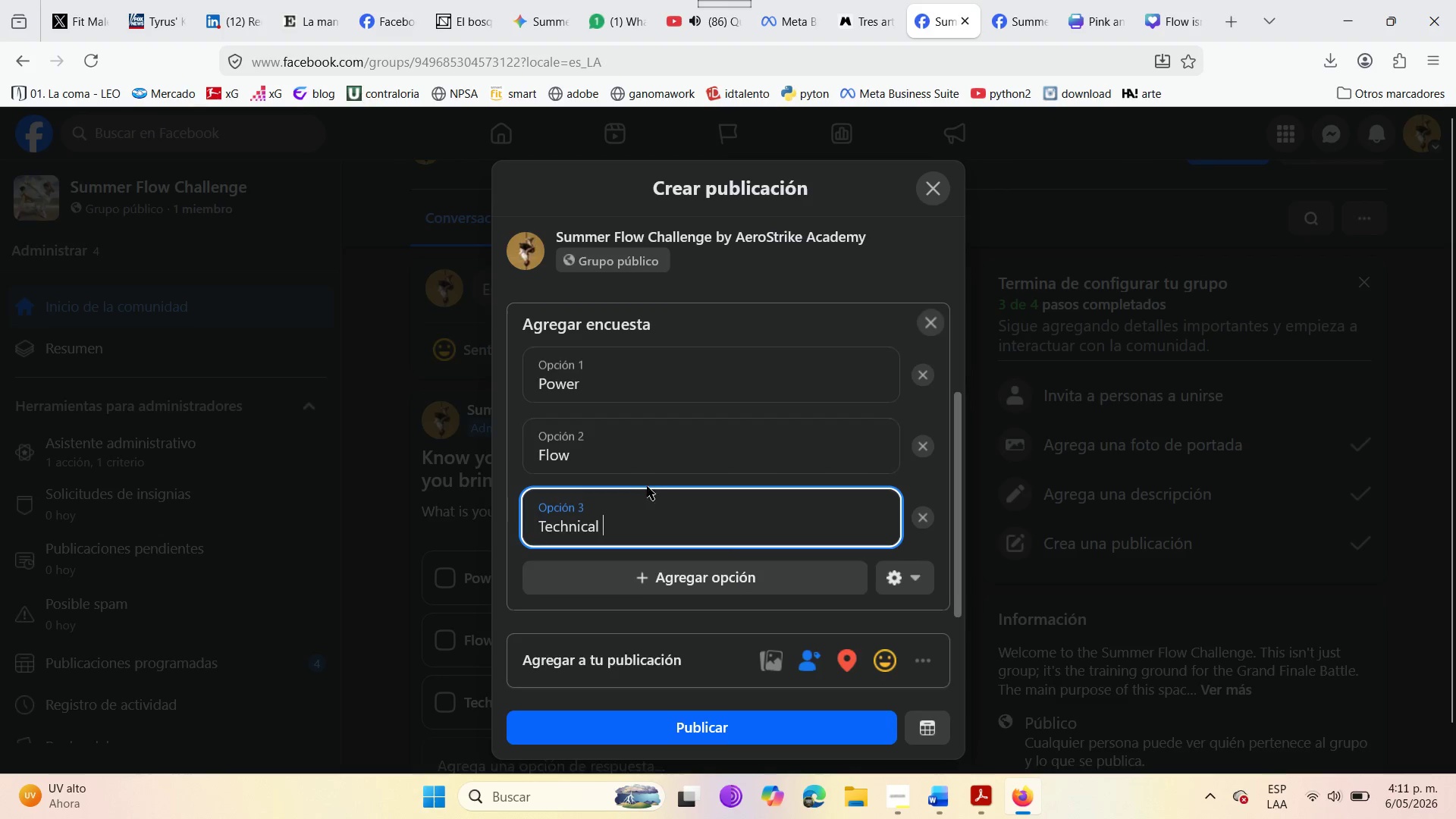 
scroll: coordinate [651, 513], scroll_direction: up, amount: 2.0
 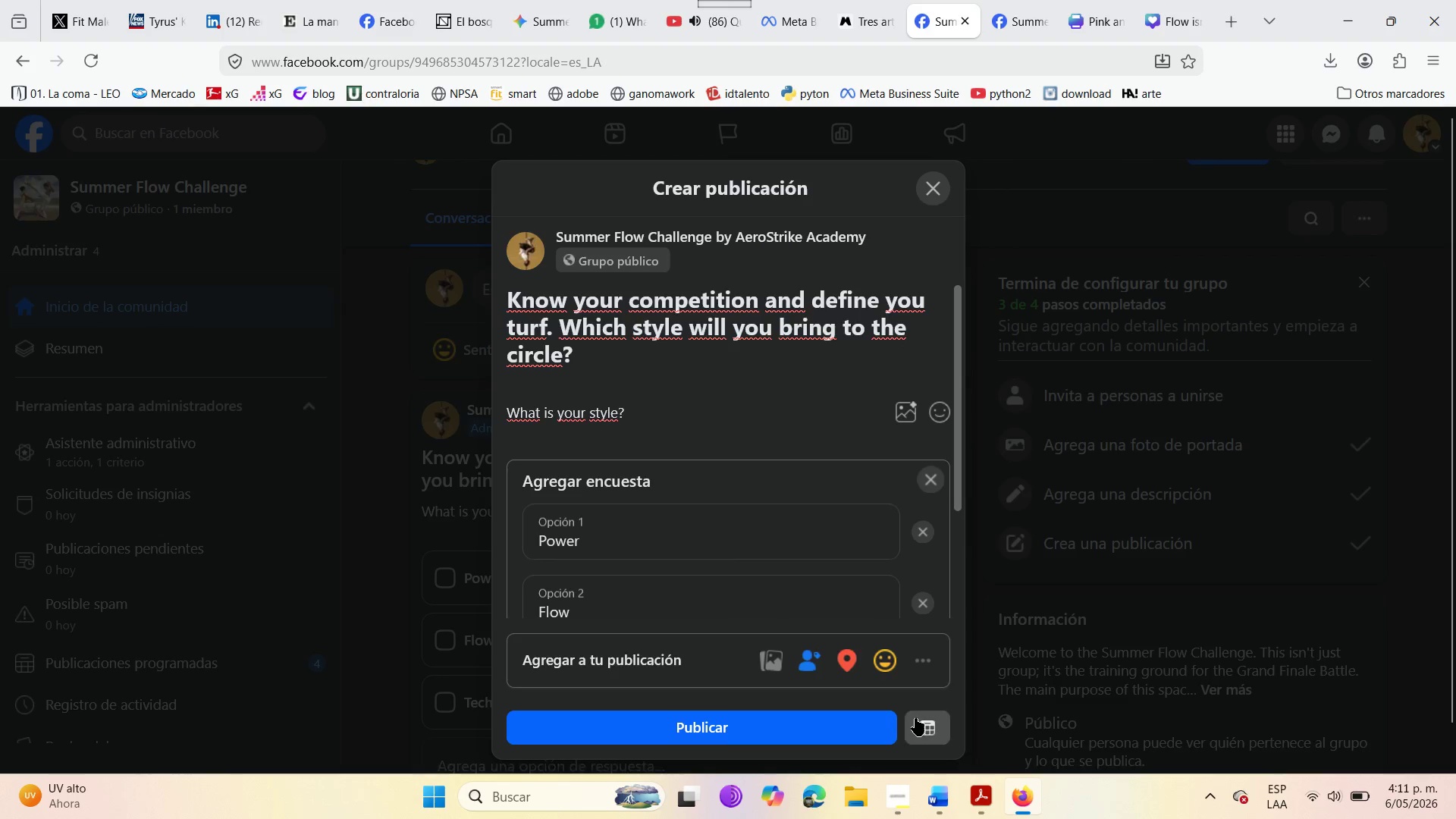 
left_click([915, 718])
 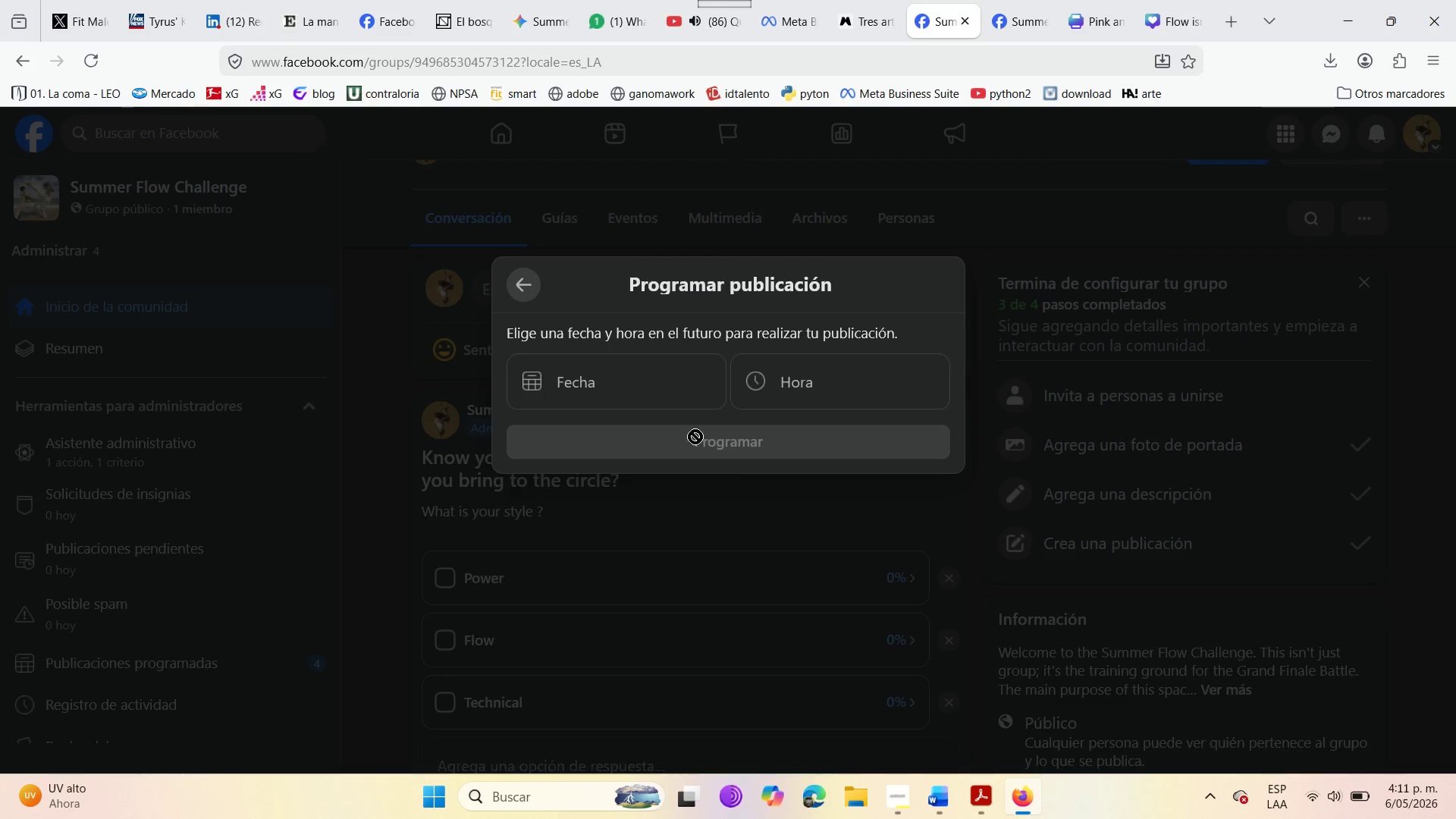 
left_click([634, 360])
 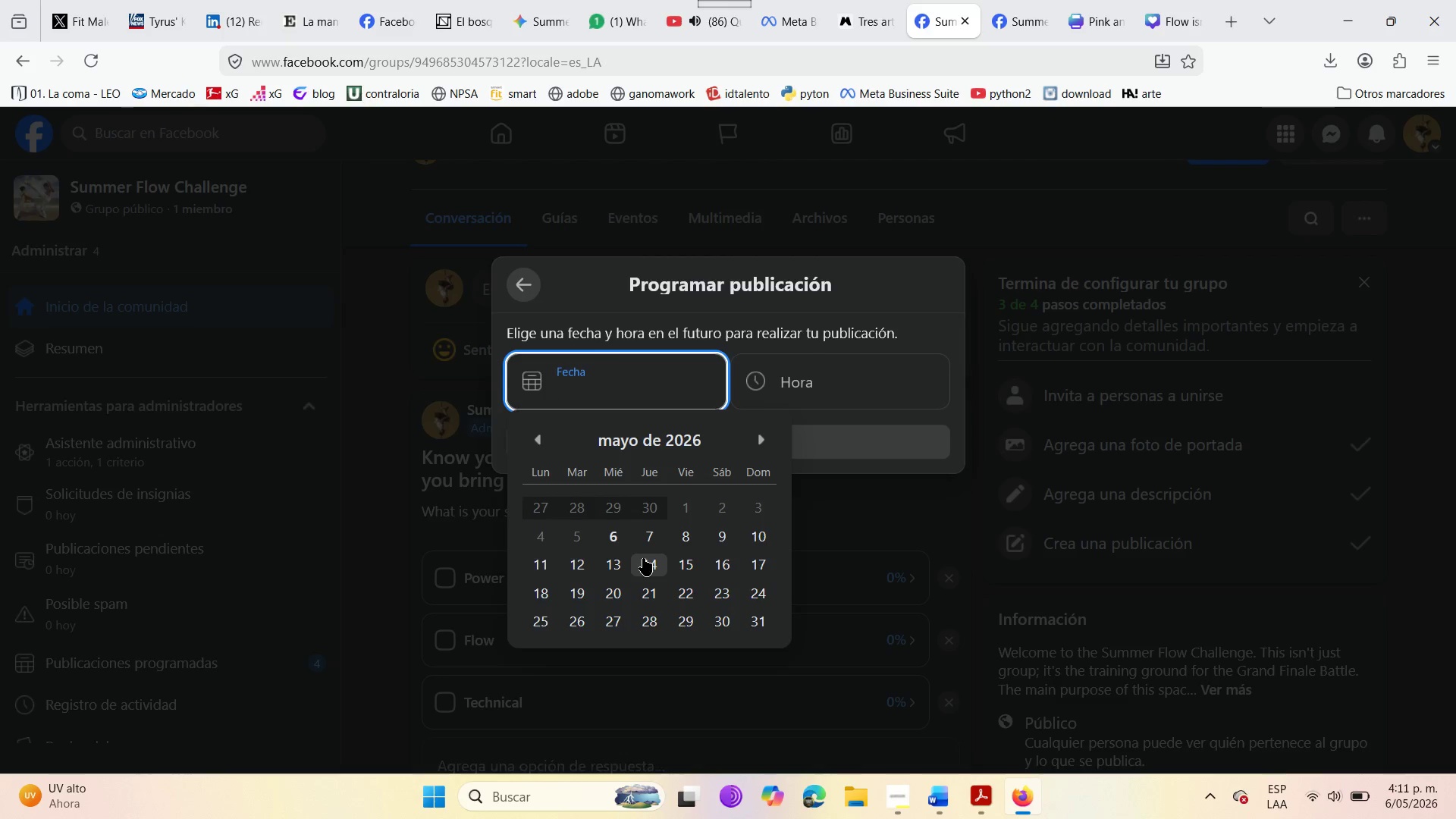 
wait(8.88)
 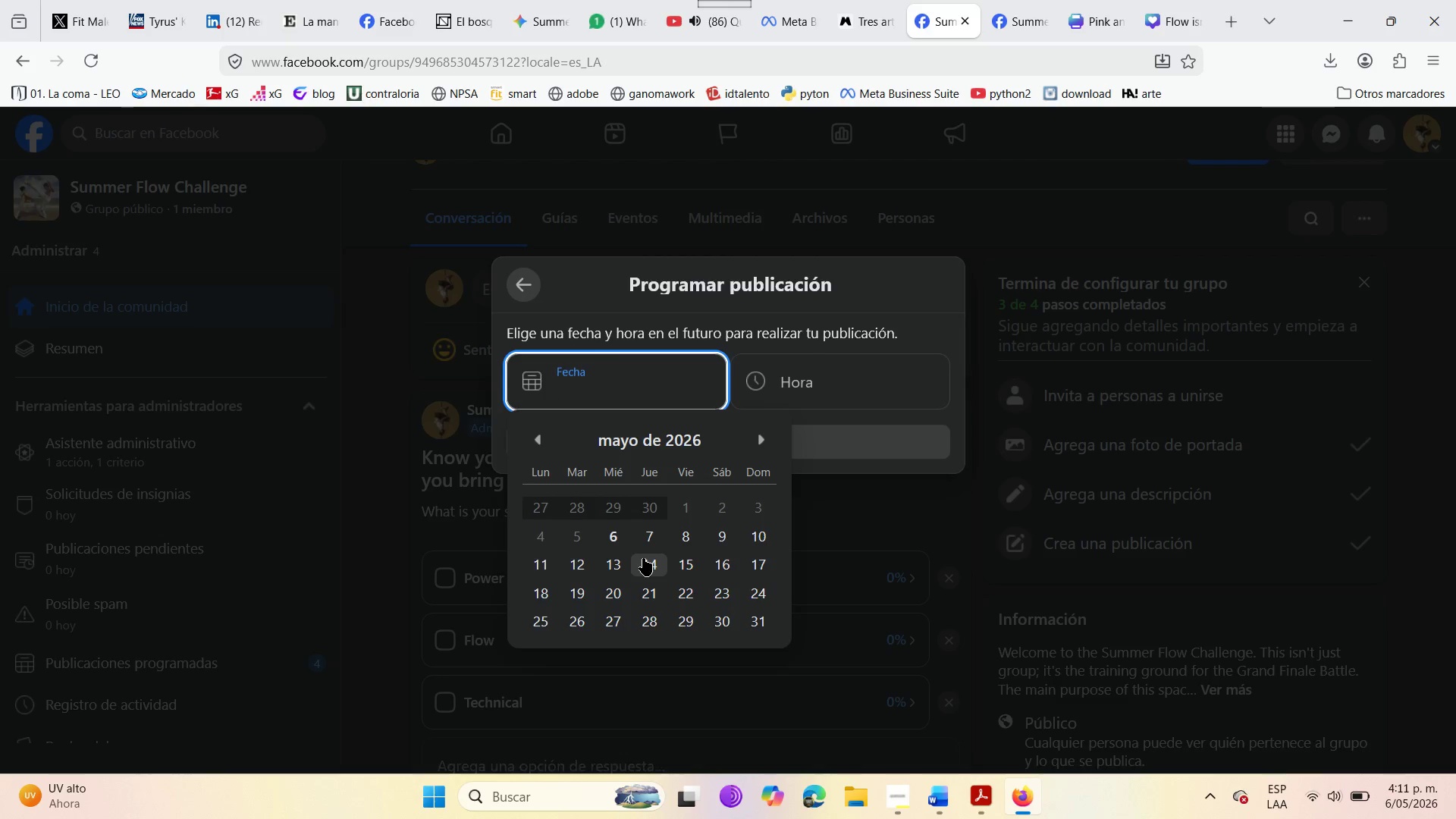 
left_click([679, 569])
 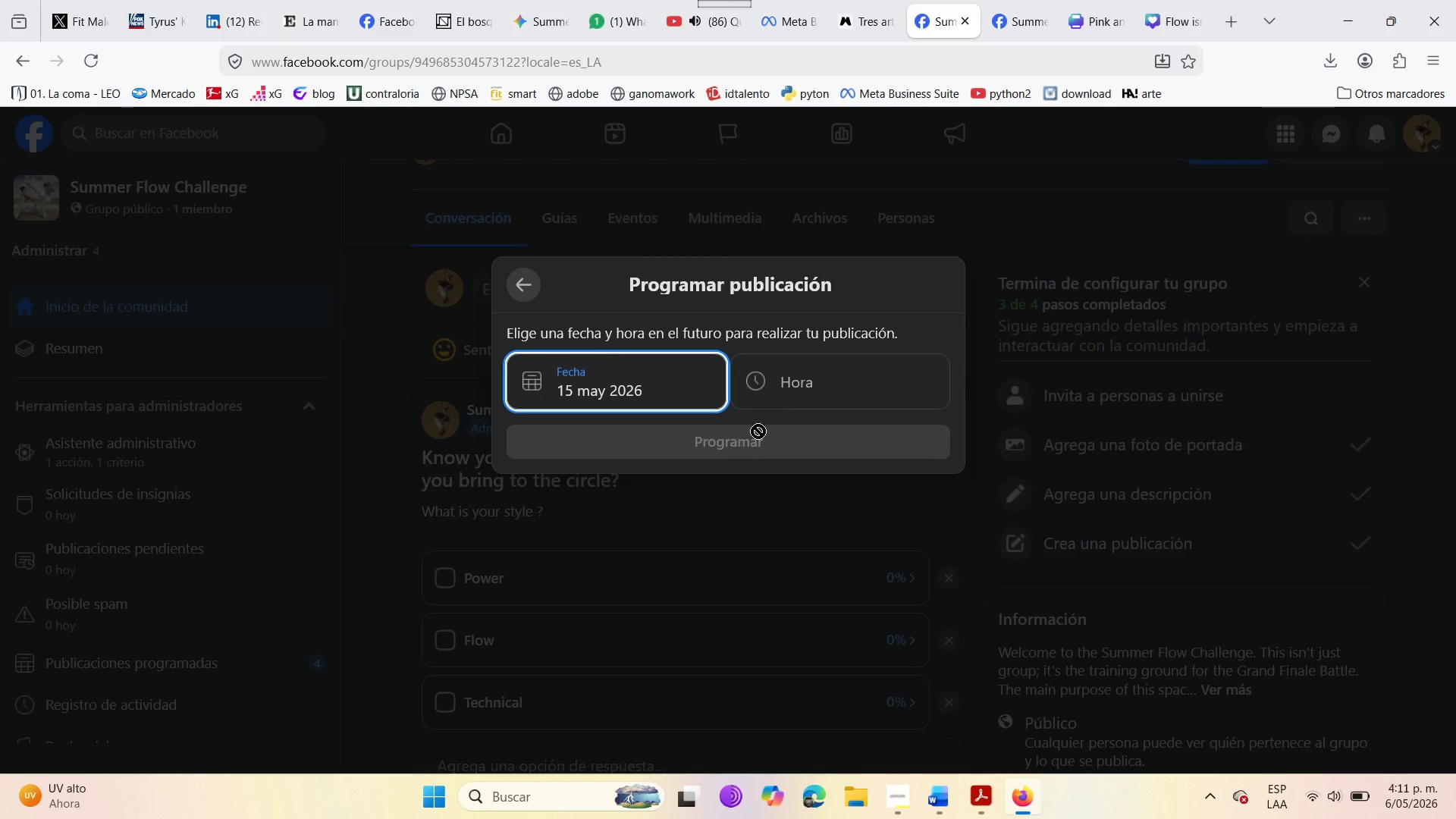 
left_click([783, 398])
 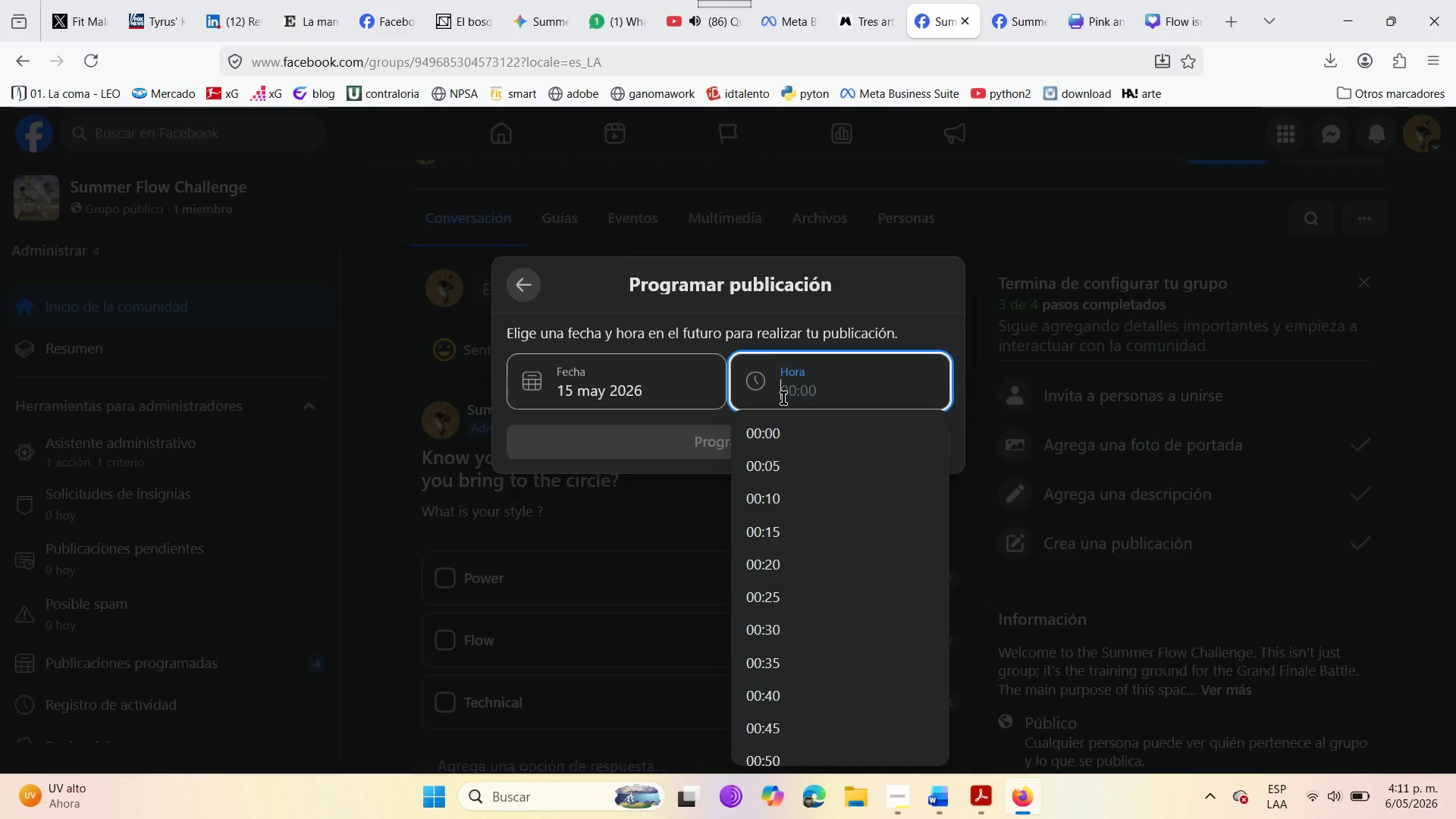 
type(19)
key(Backspace)
type(0000)
key(Backspace)
key(Backspace)
key(Backspace)
type(>00)
 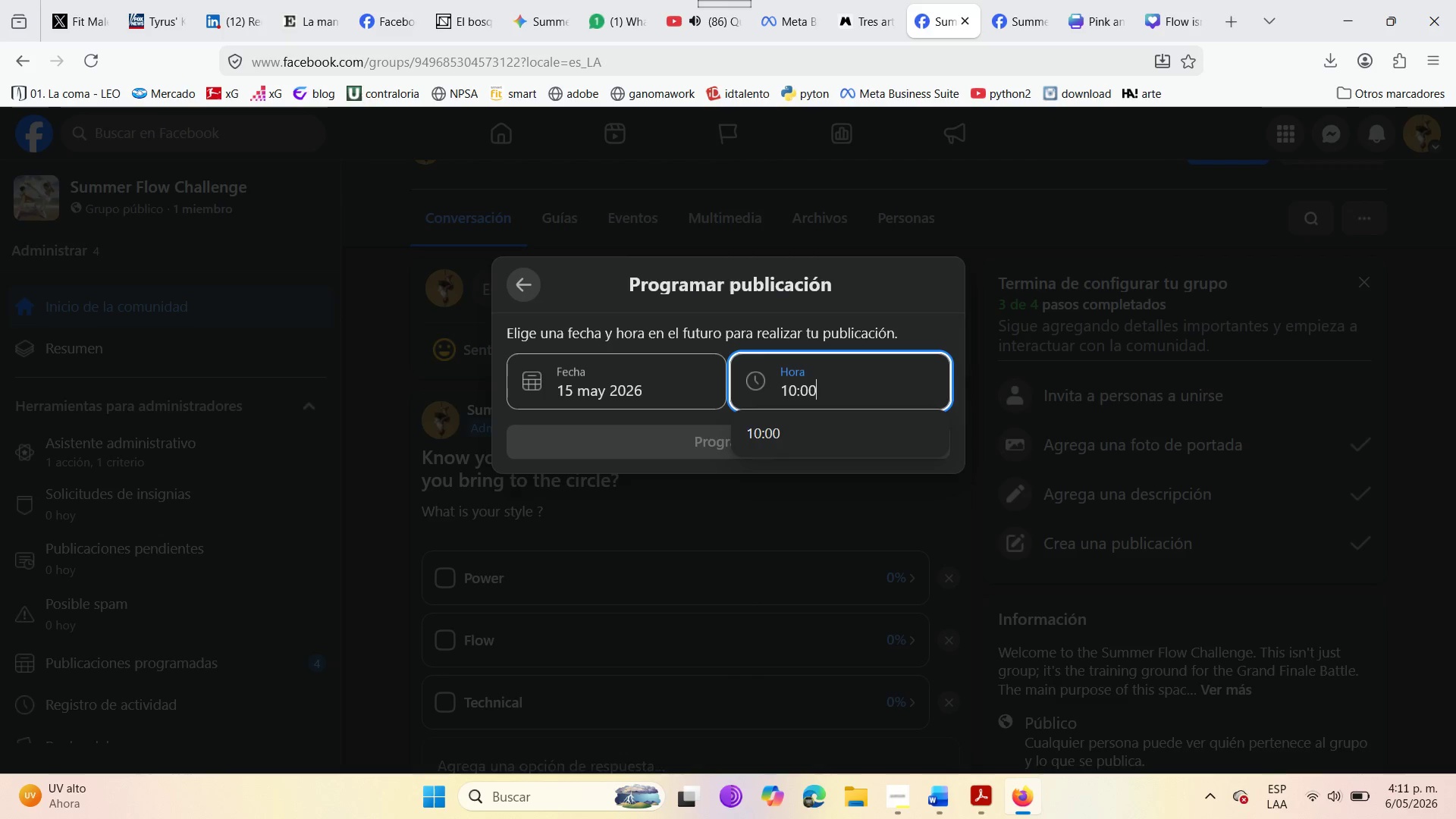 
left_click([755, 429])
 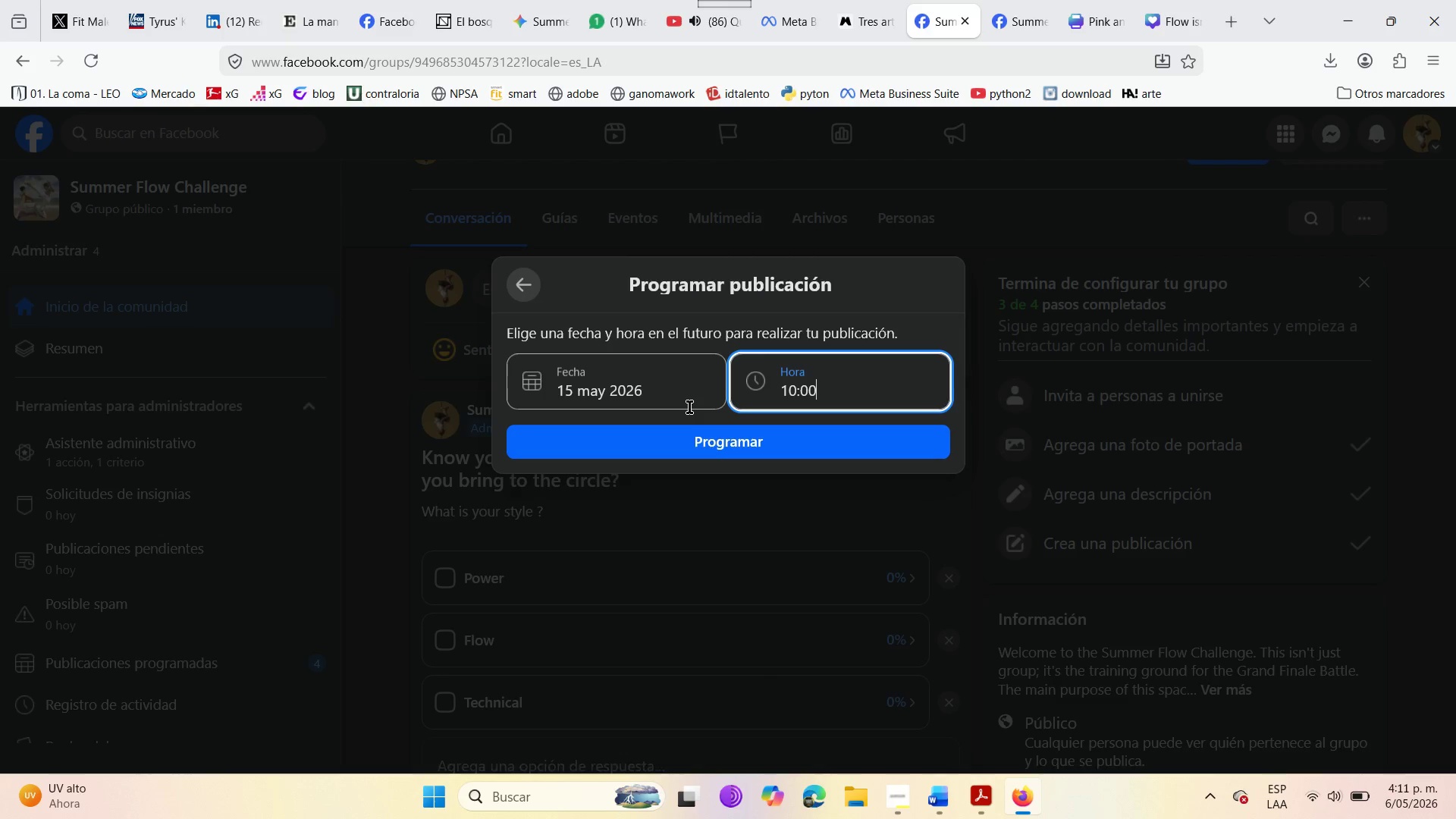 
left_click([683, 446])
 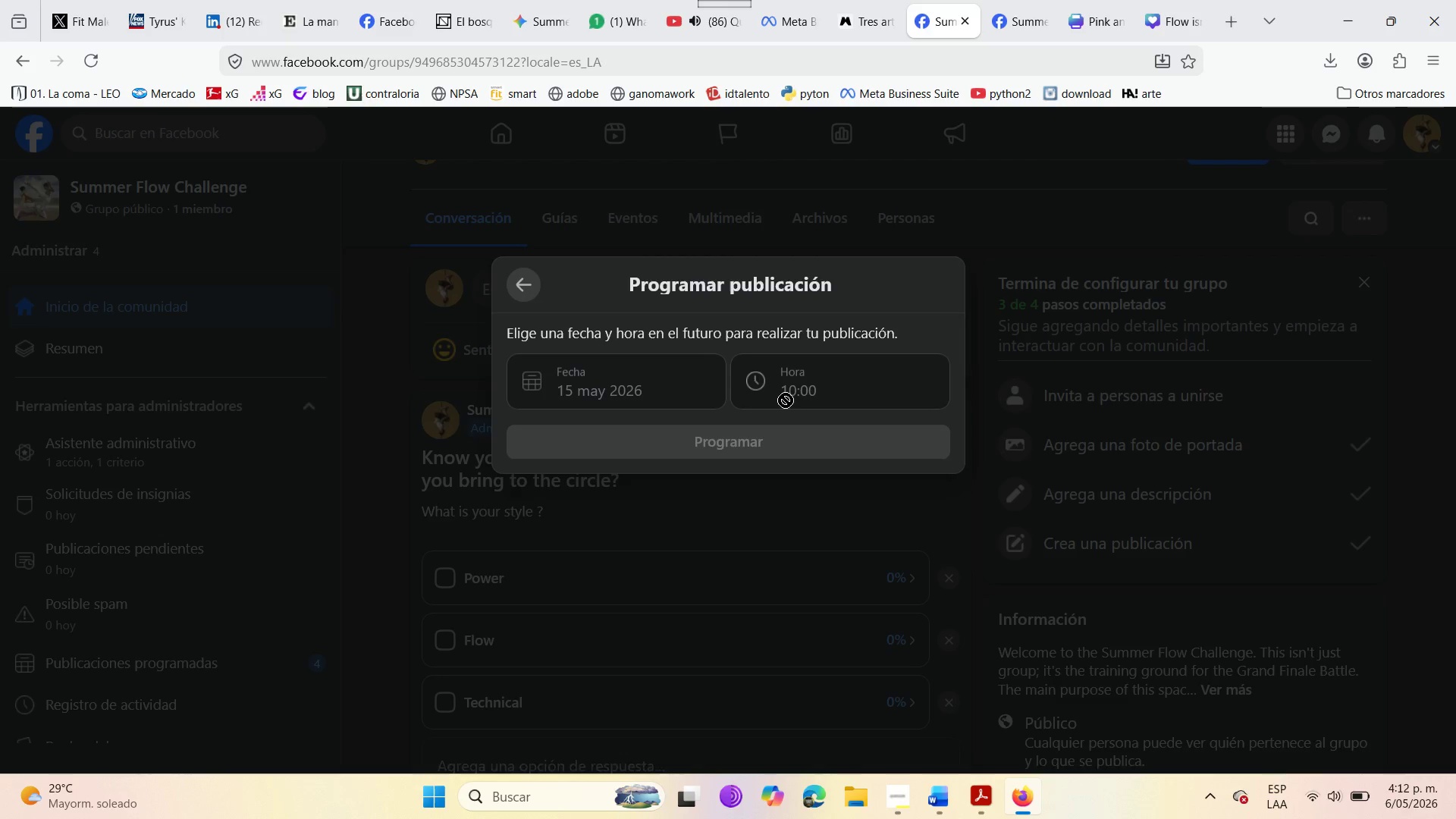 
wait(13.39)
 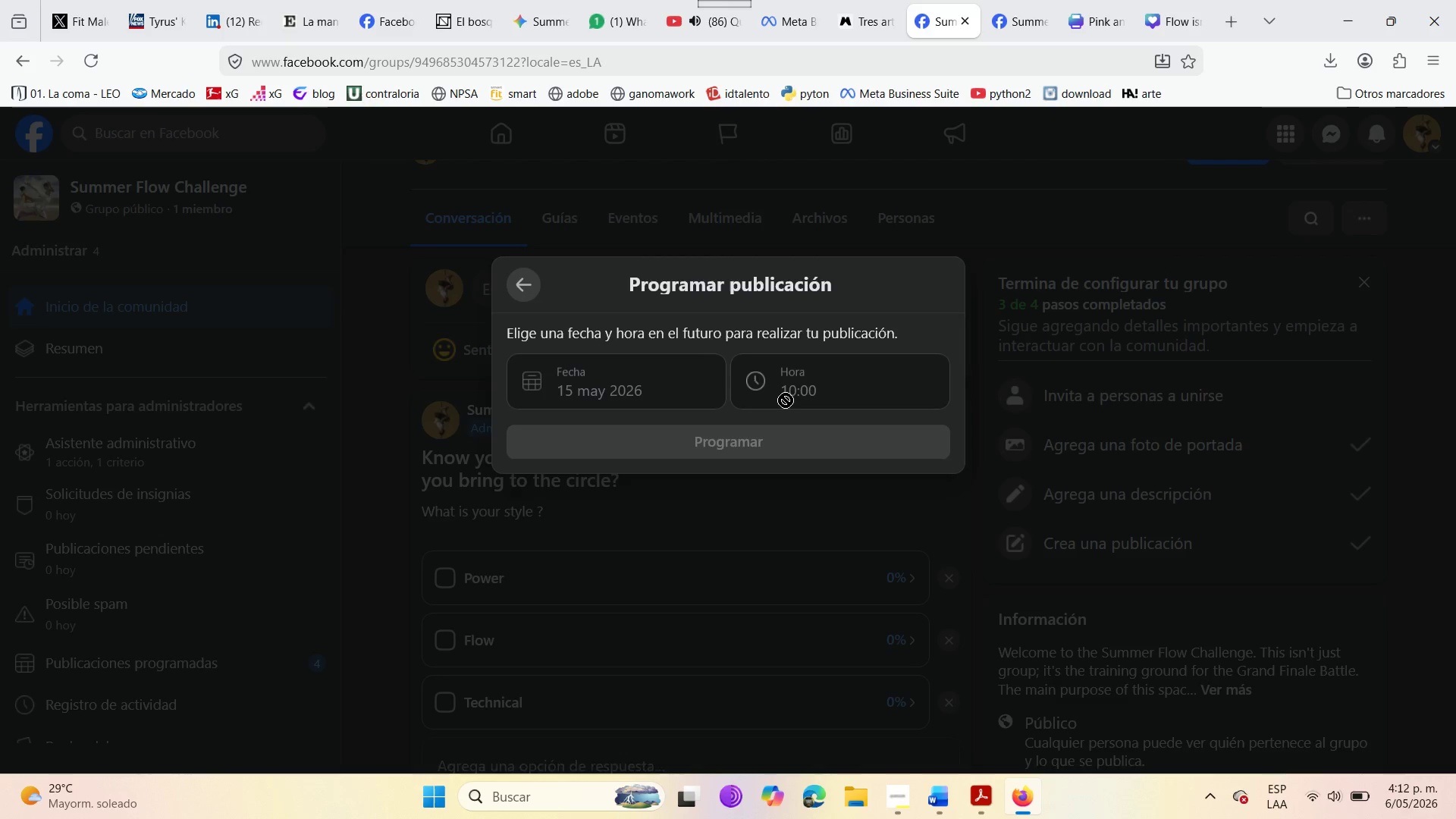 
left_click([229, 717])
 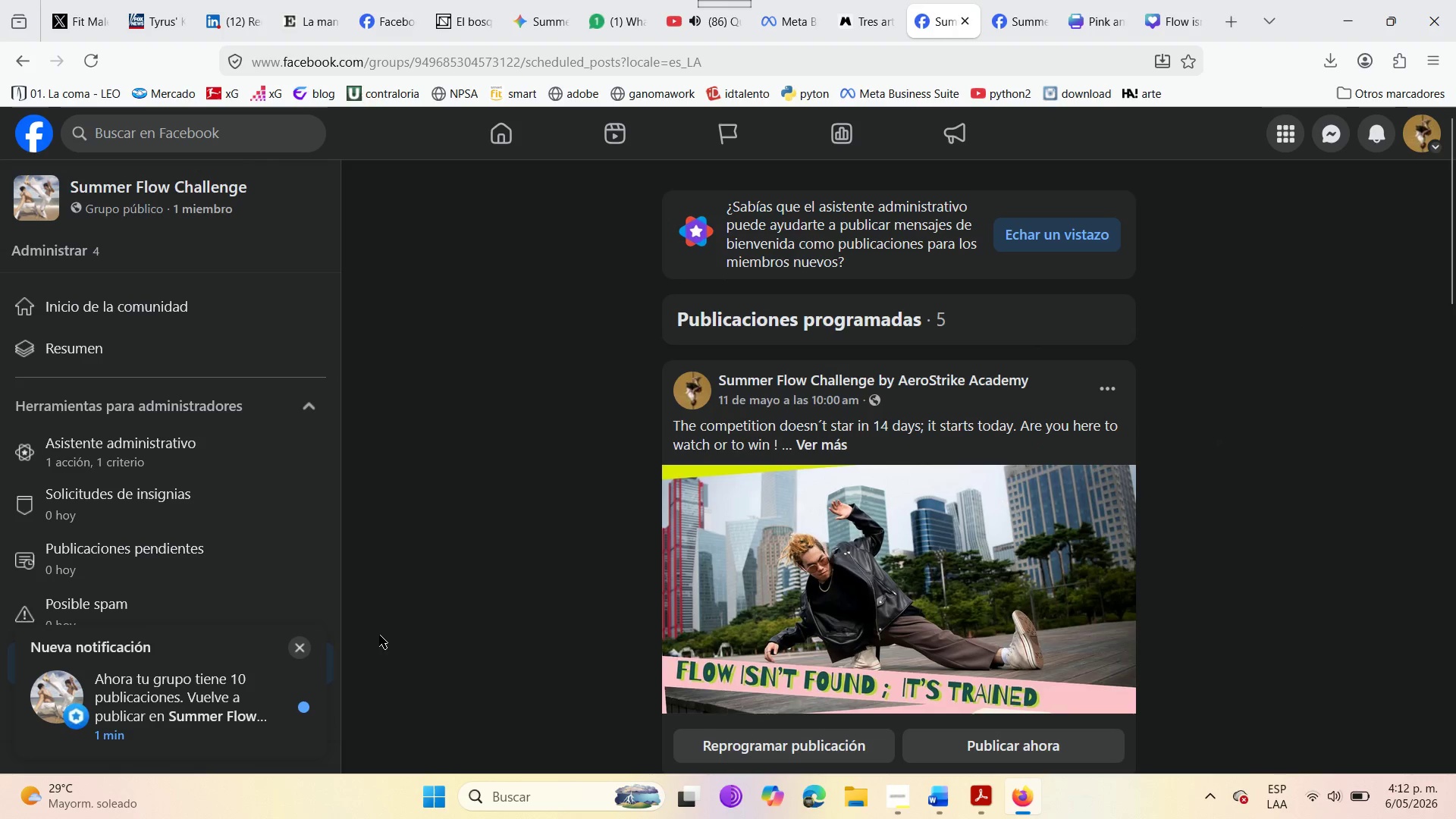 
scroll: coordinate [585, 561], scroll_direction: down, amount: 21.0
 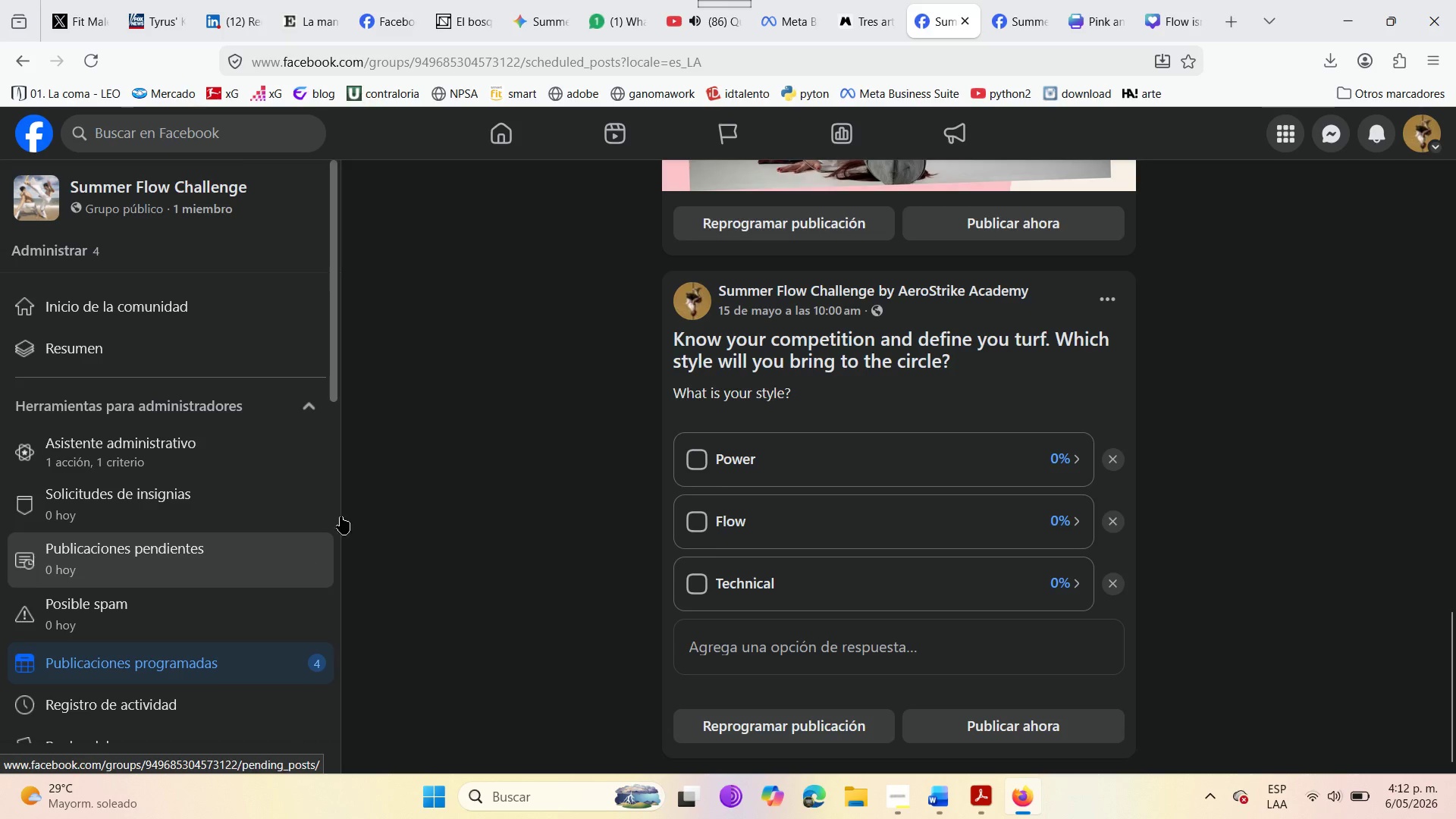 
scroll: coordinate [509, 510], scroll_direction: up, amount: 5.0
 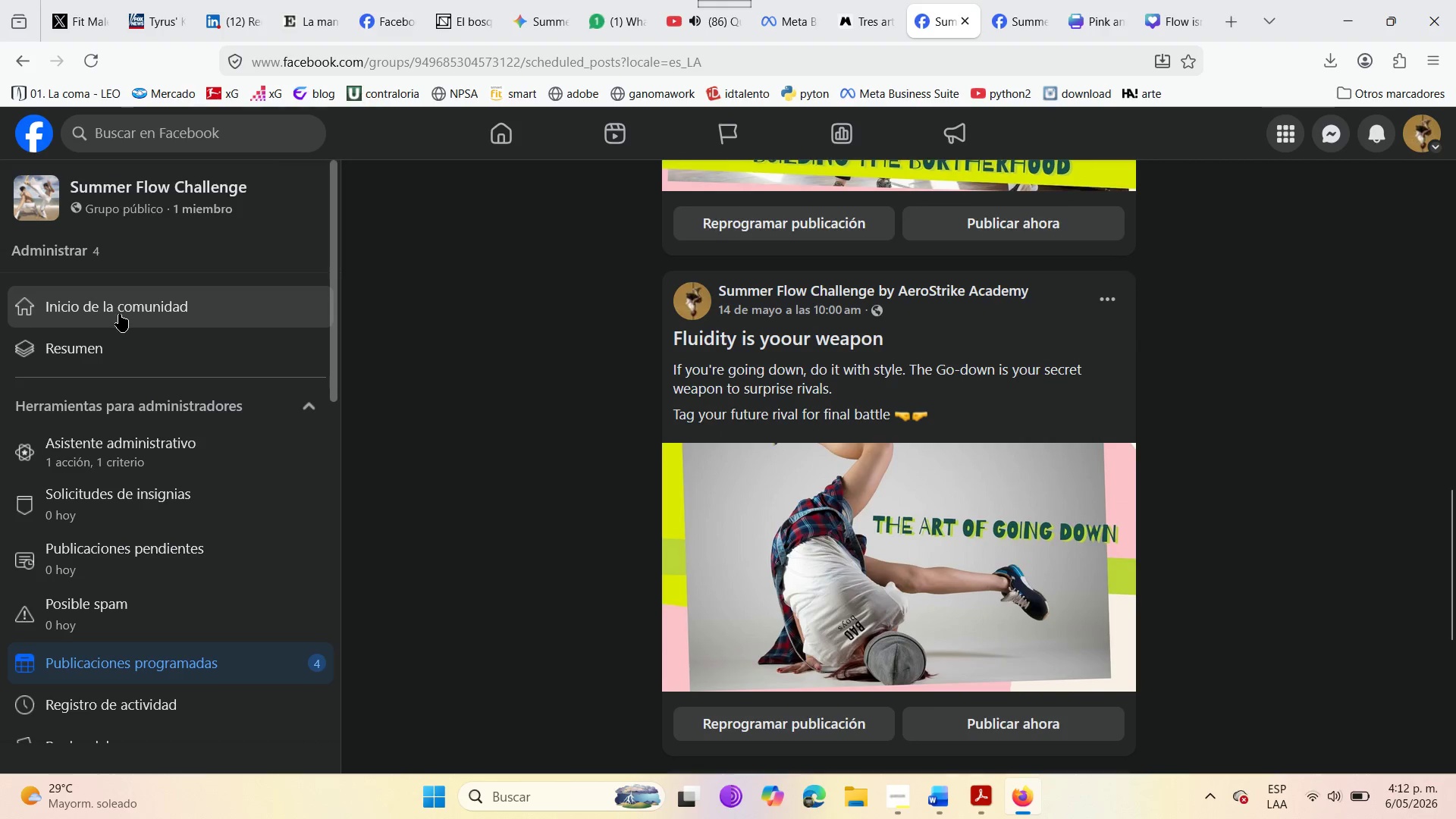 
left_click([119, 314])
 